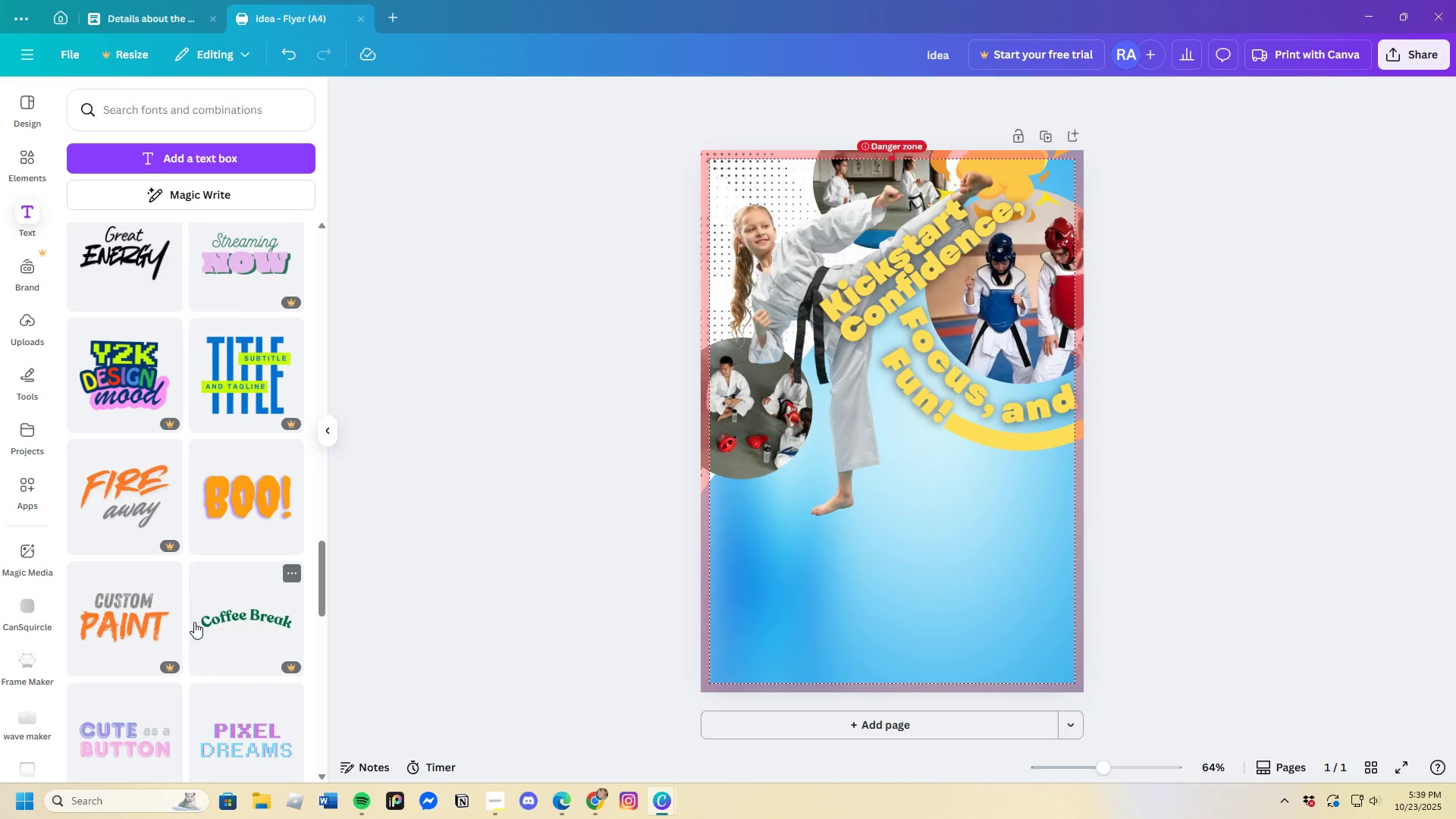 
wait(11.5)
 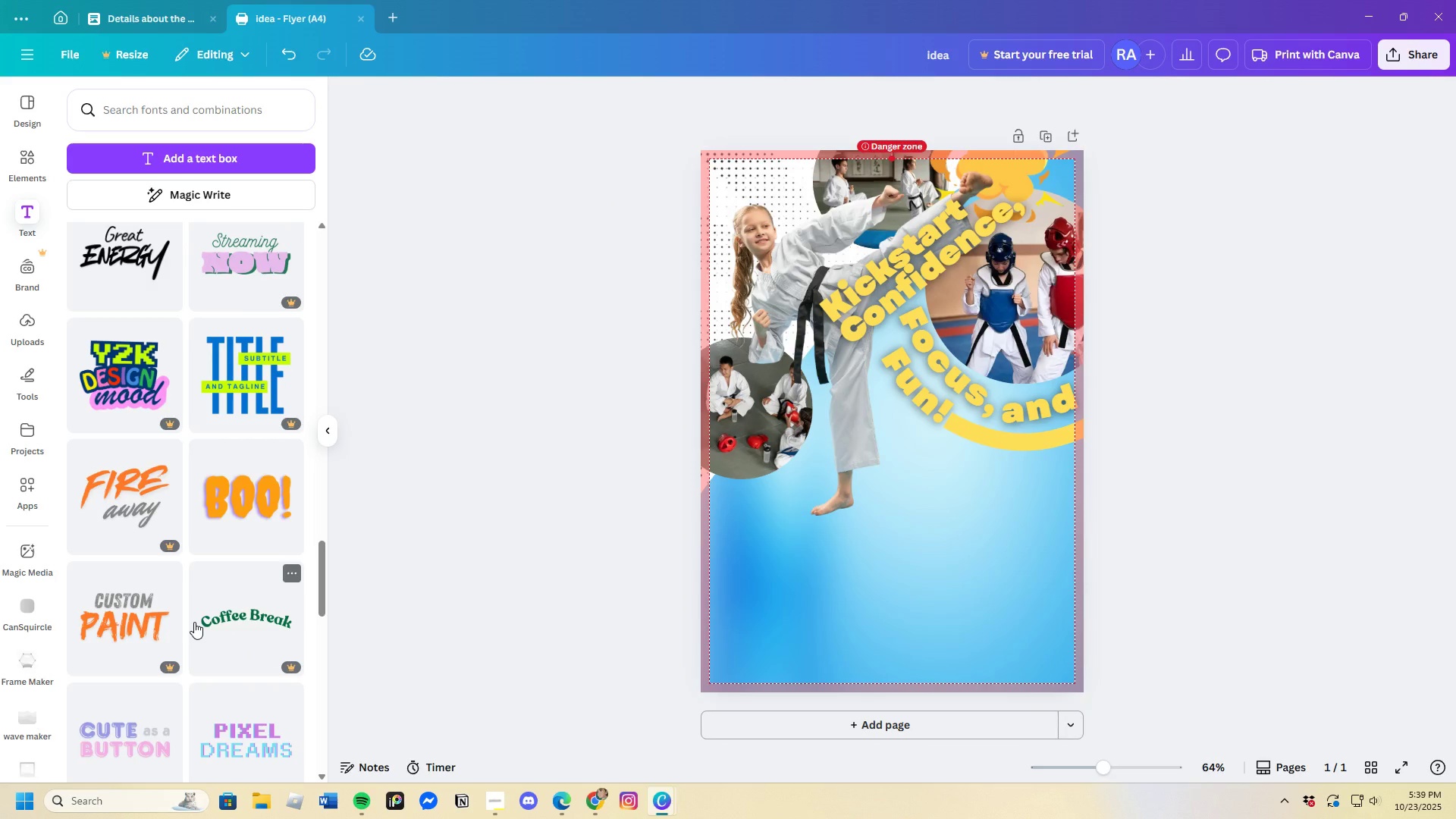 
scroll: coordinate [136, 648], scroll_direction: down, amount: 16.0
 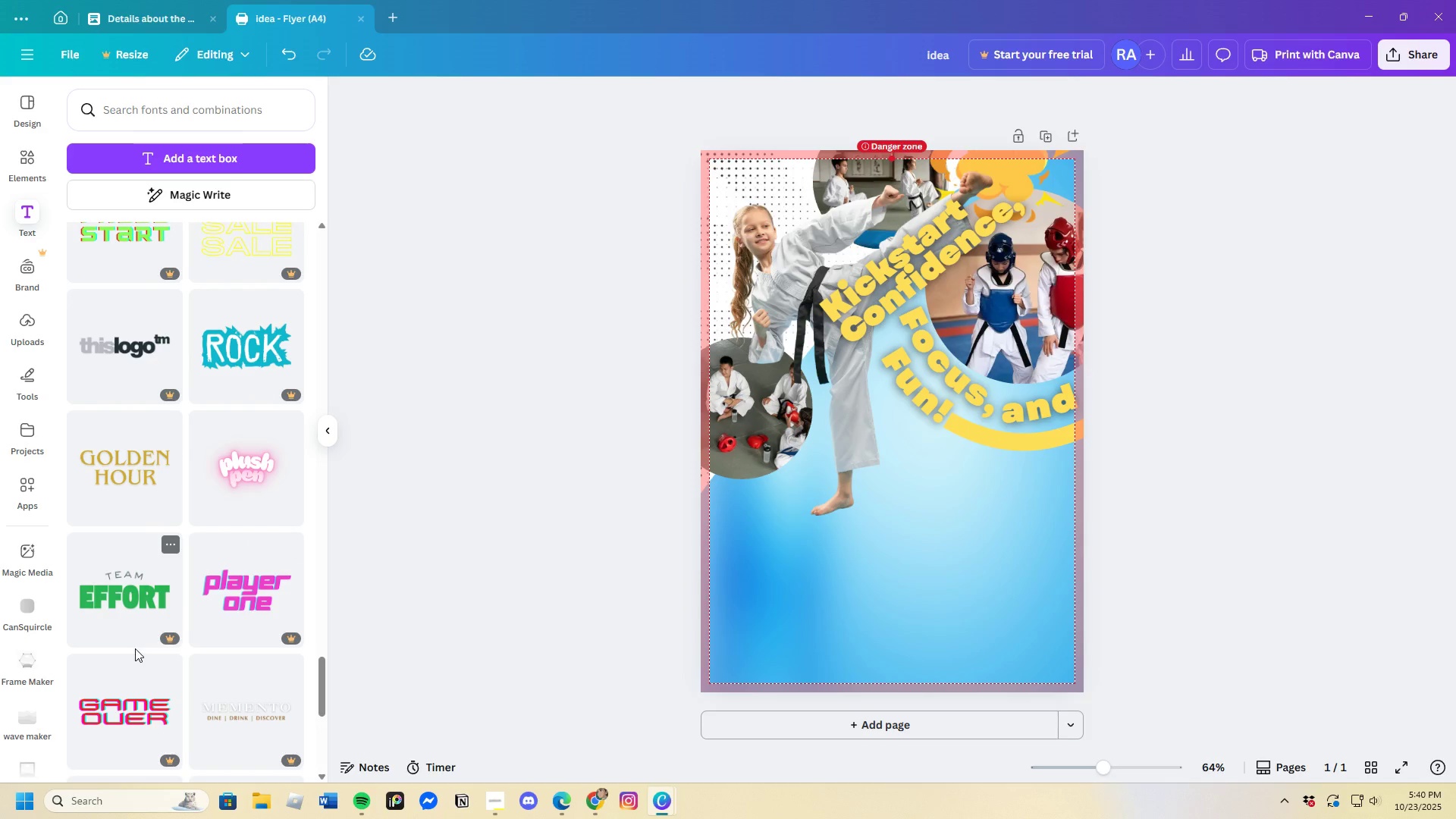 
mouse_move([110, 664])
 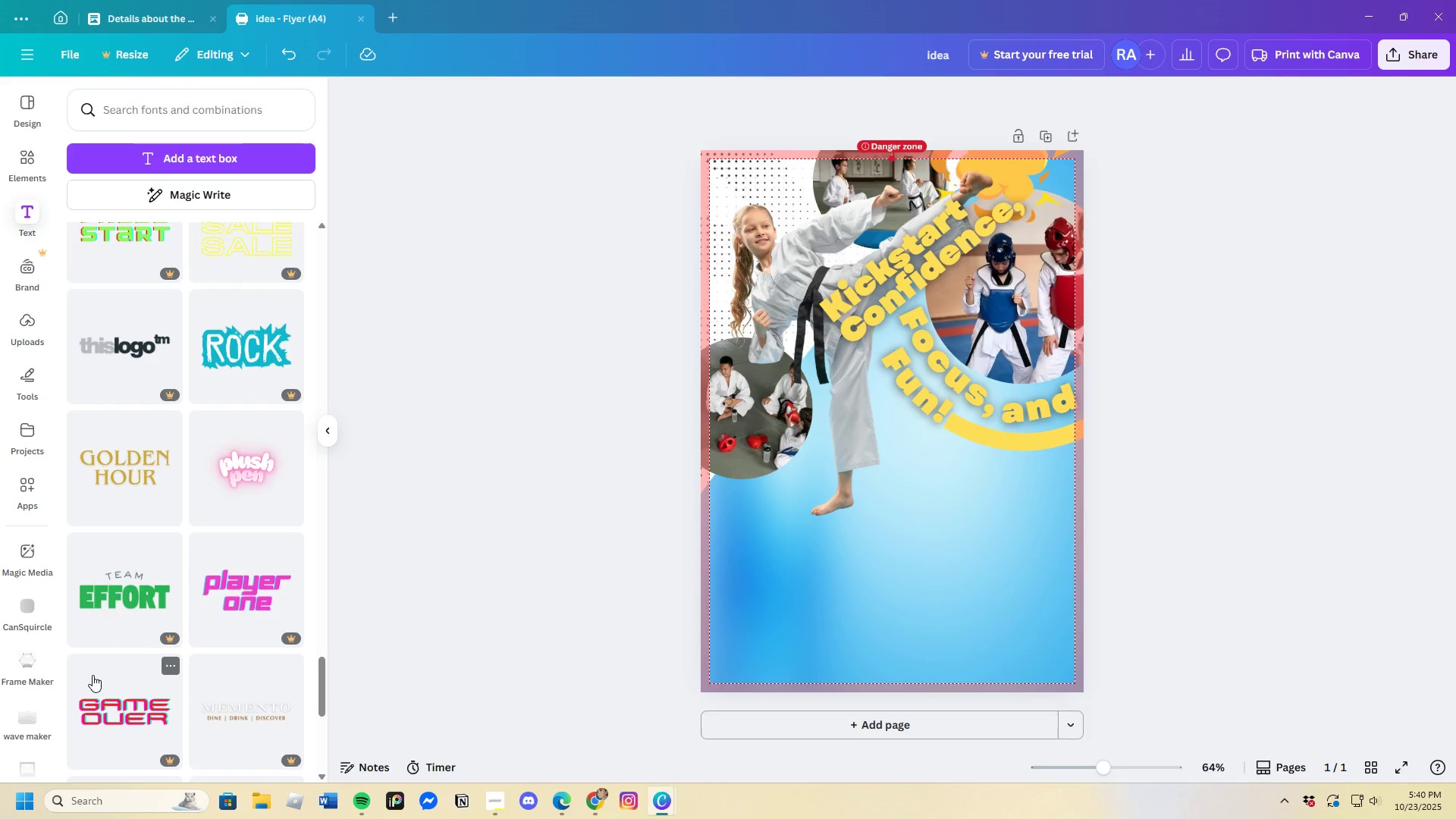 
scroll: coordinate [147, 669], scroll_direction: down, amount: 15.0
 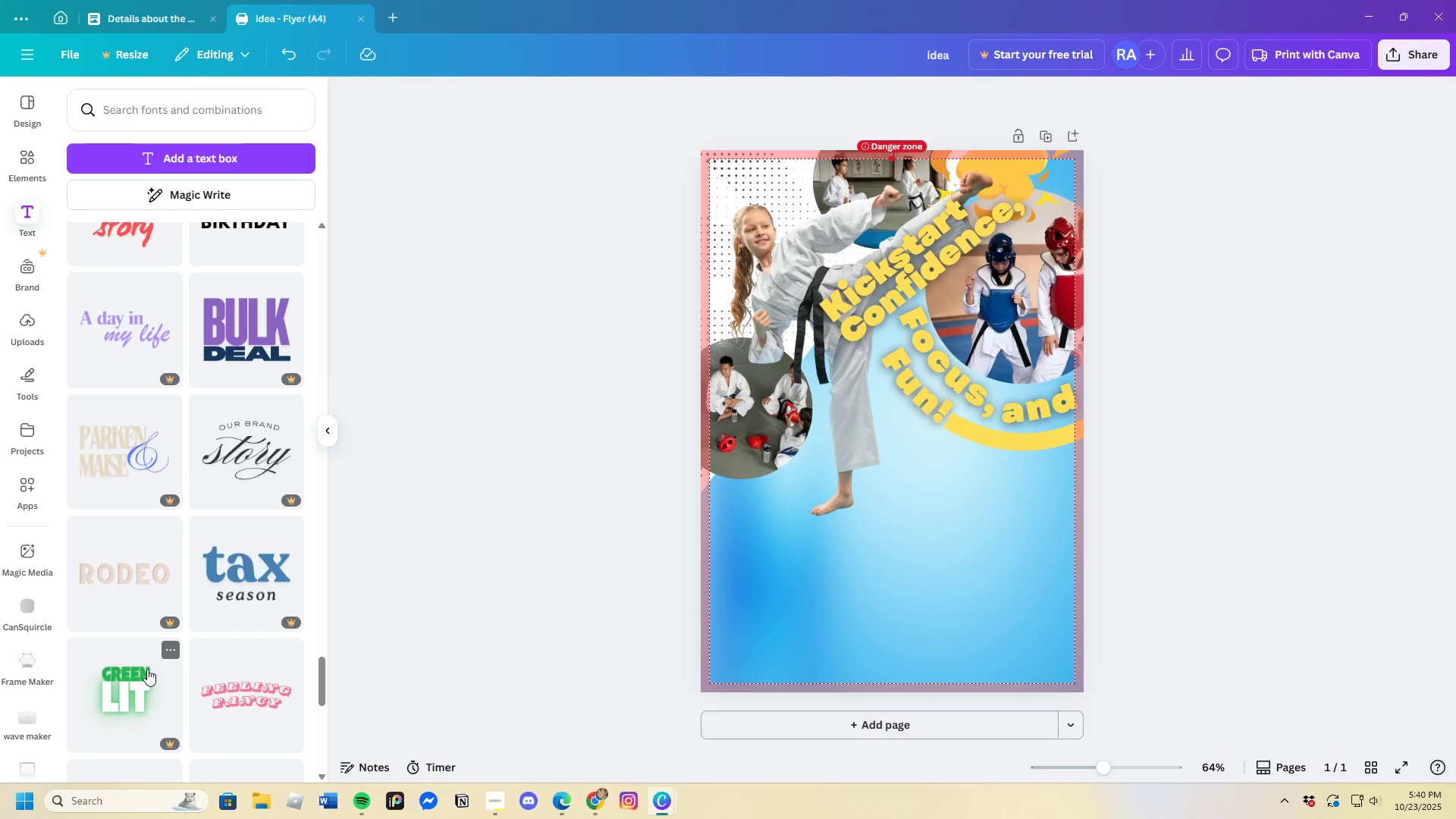 
wait(18.8)
 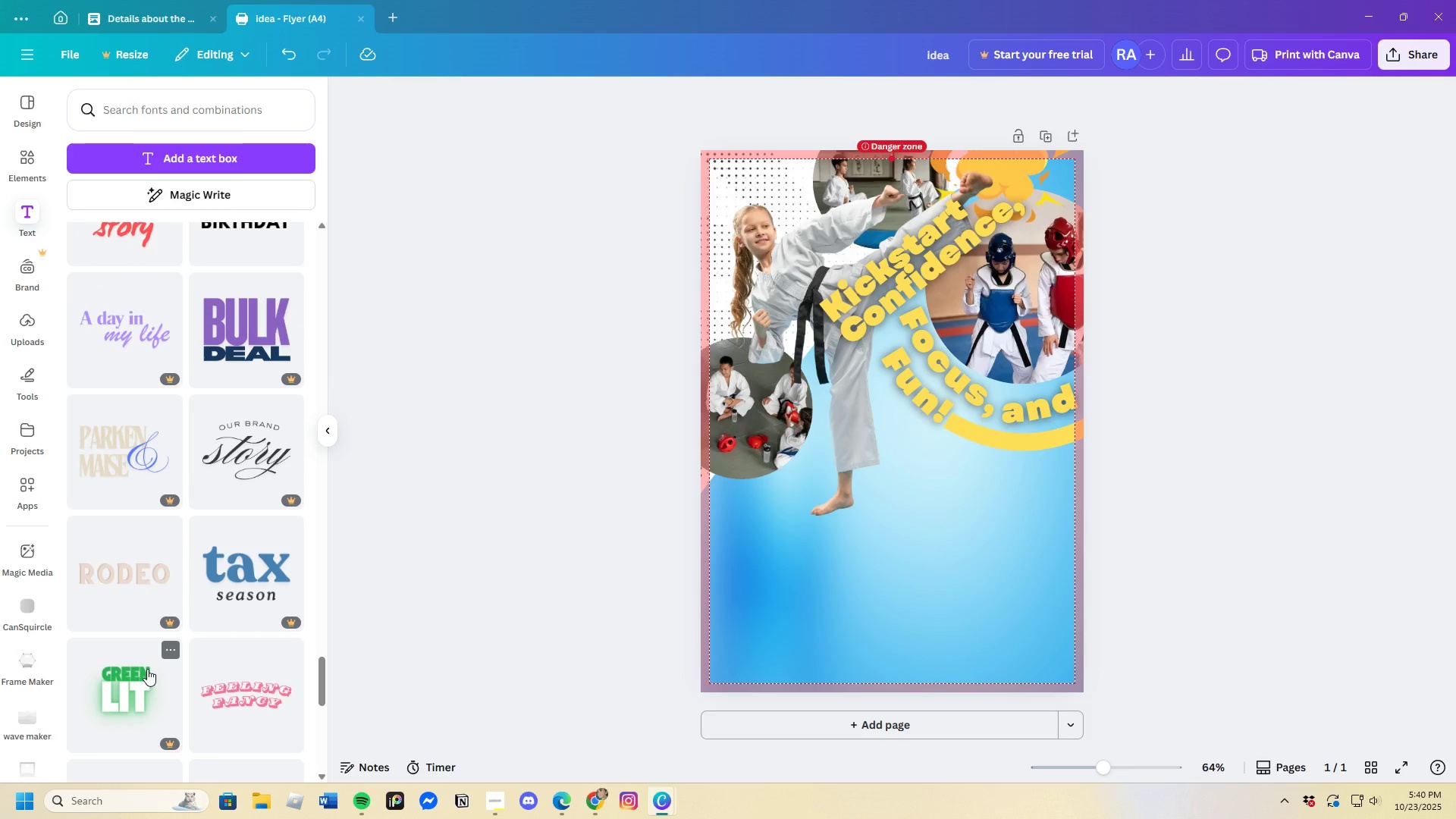 
left_click([1026, 438])
 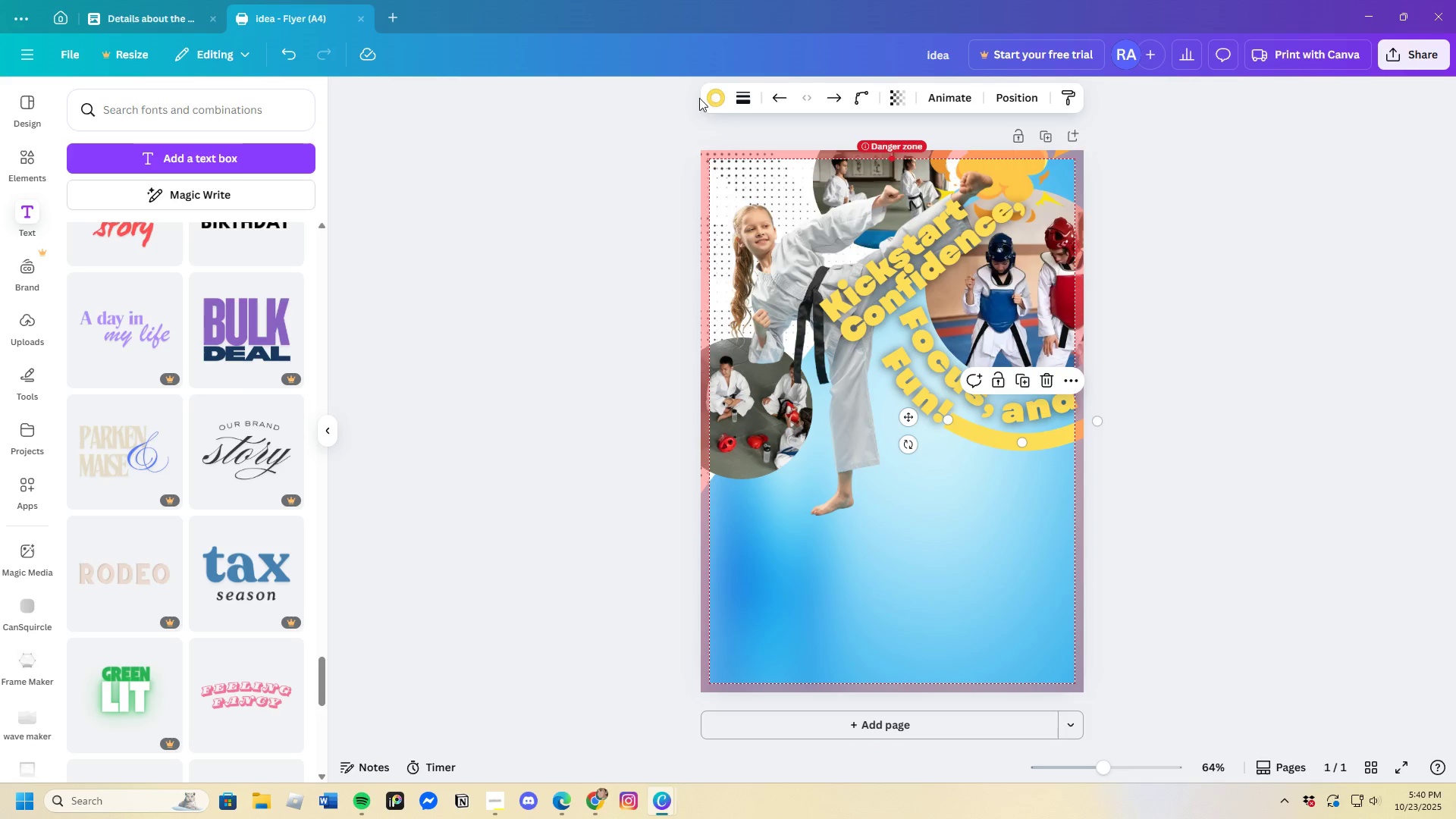 
left_click([714, 96])
 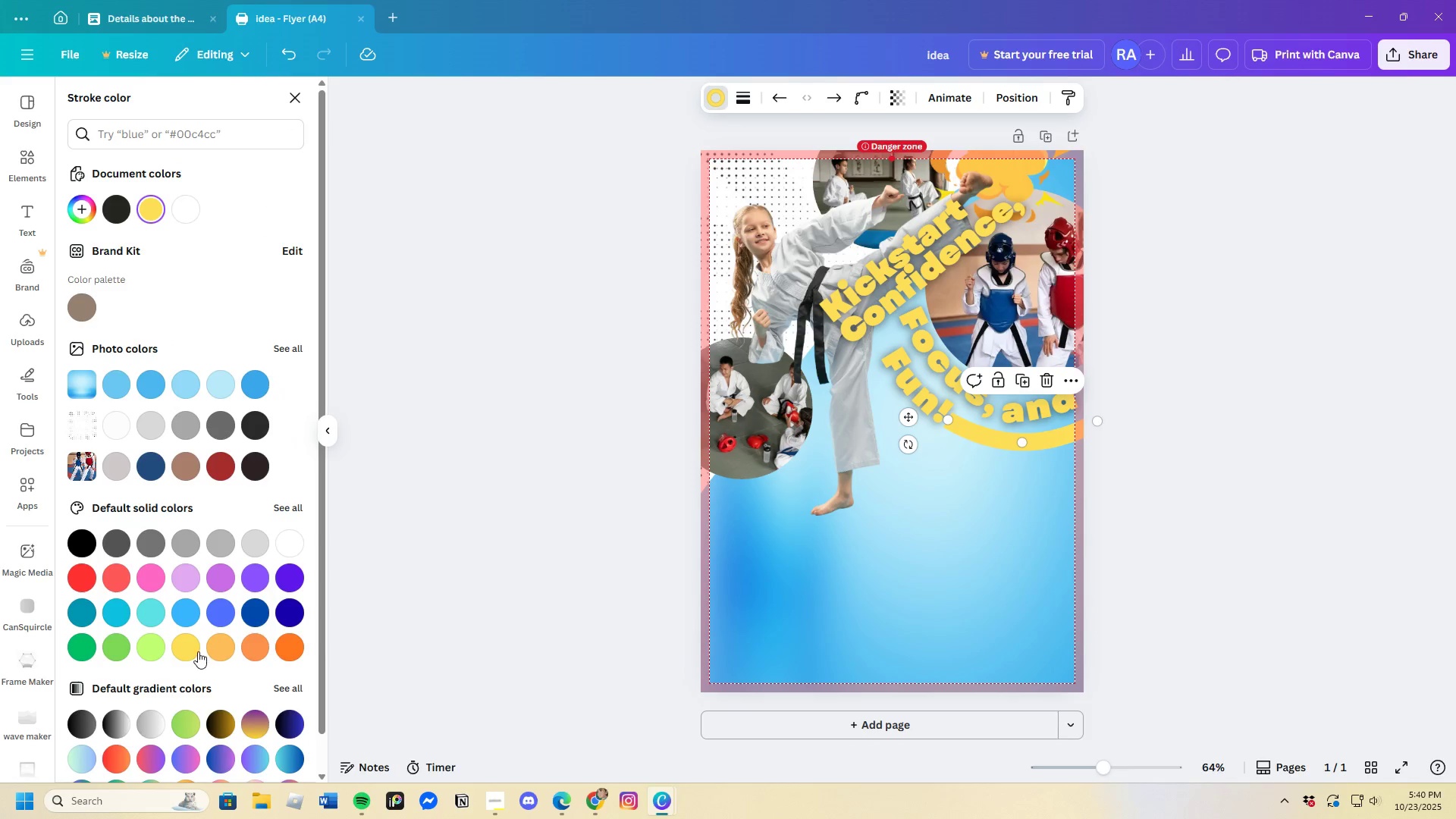 
left_click([85, 209])
 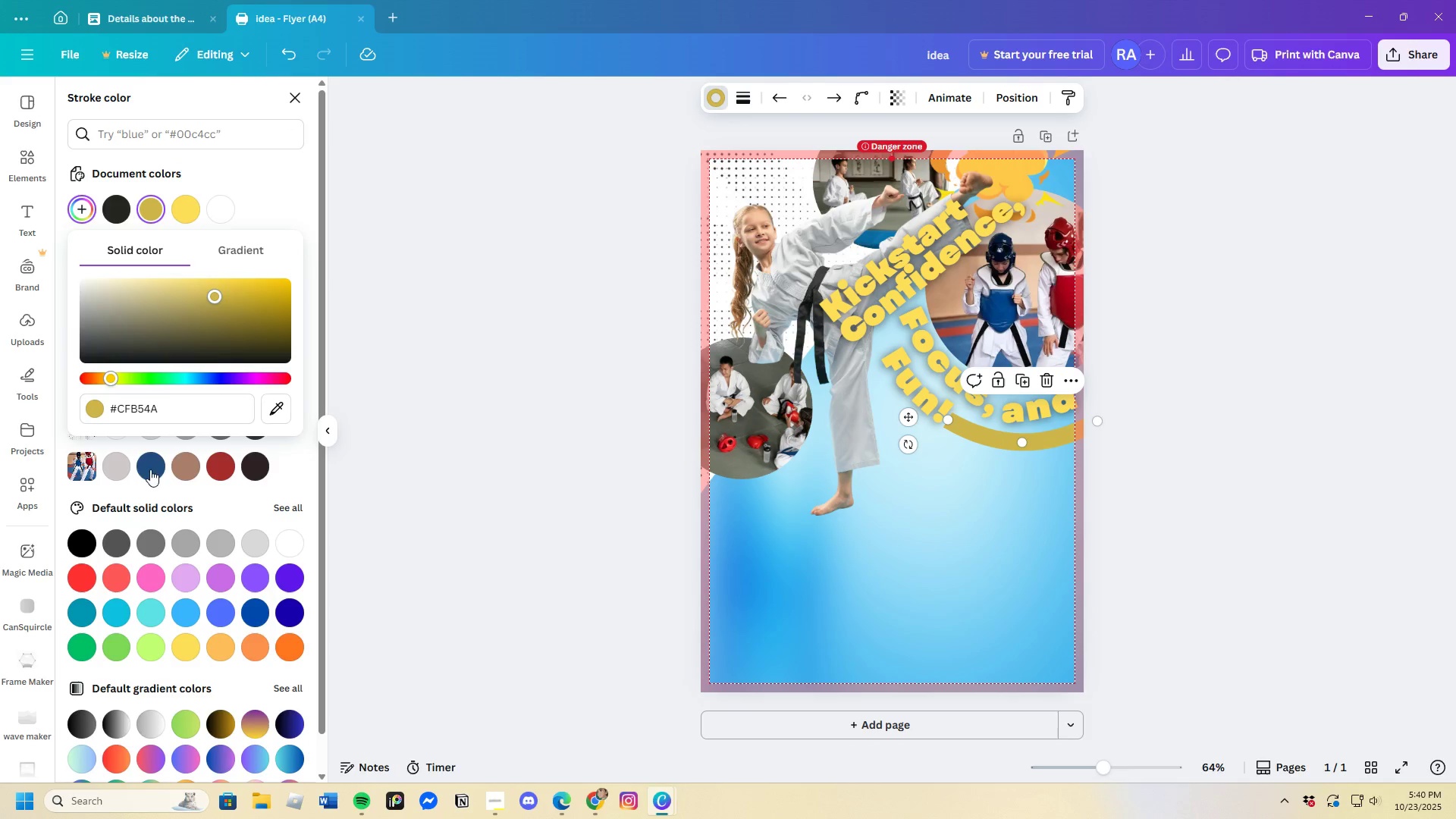 
left_click_drag(start_coordinate=[101, 375], to_coordinate=[108, 375])
 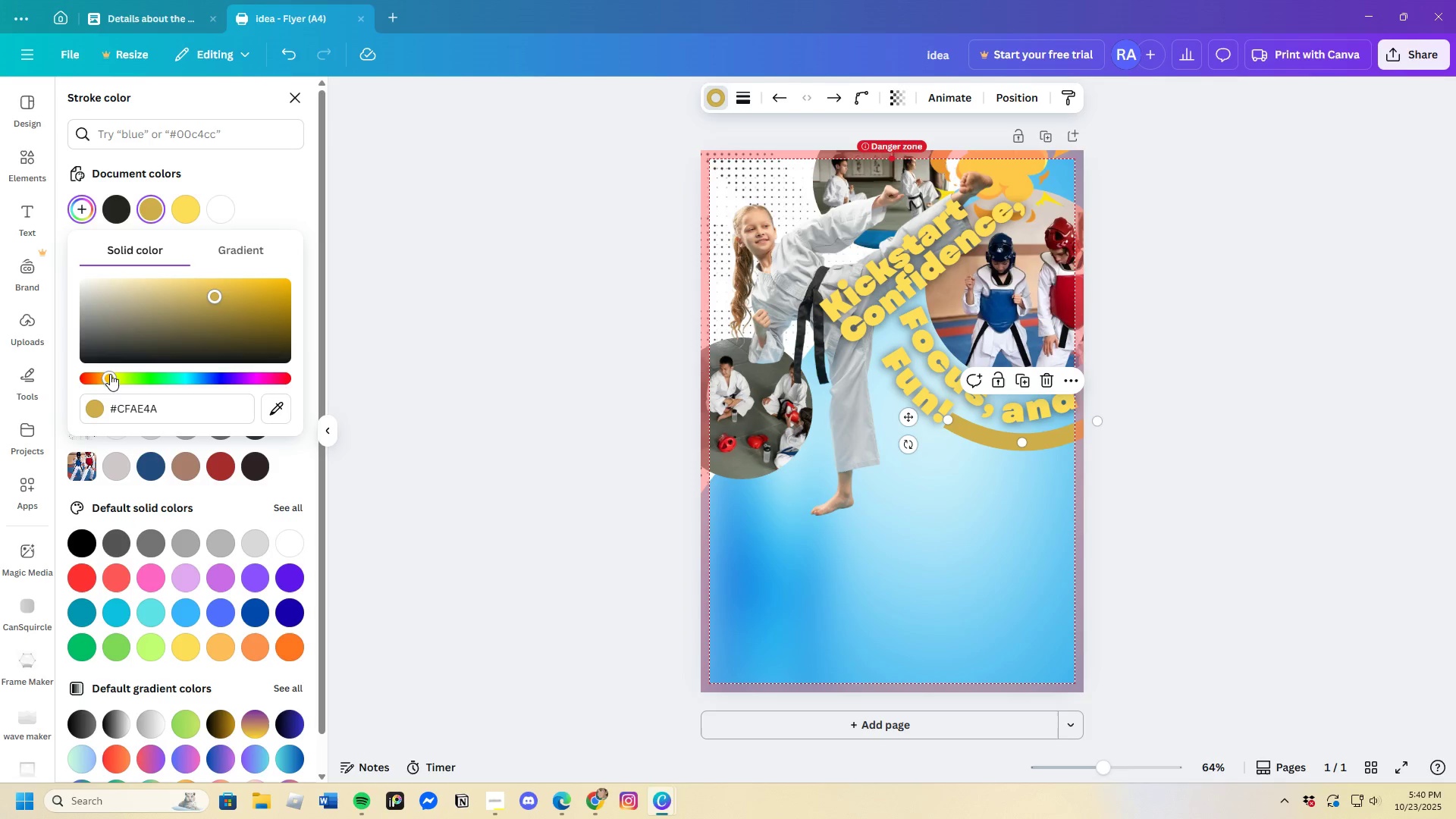 
left_click_drag(start_coordinate=[109, 375], to_coordinate=[106, 380])
 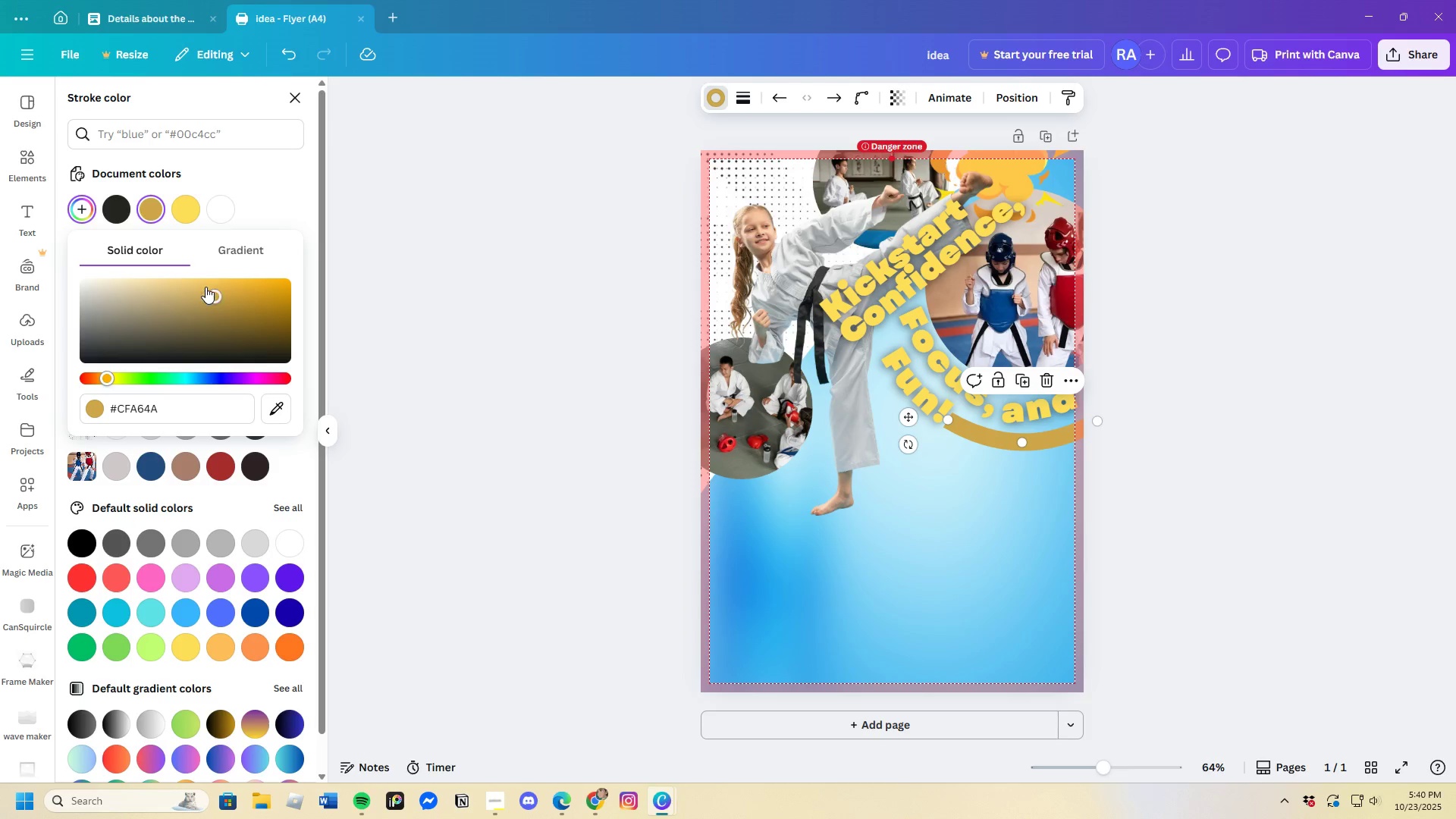 
left_click_drag(start_coordinate=[205, 287], to_coordinate=[196, 290])
 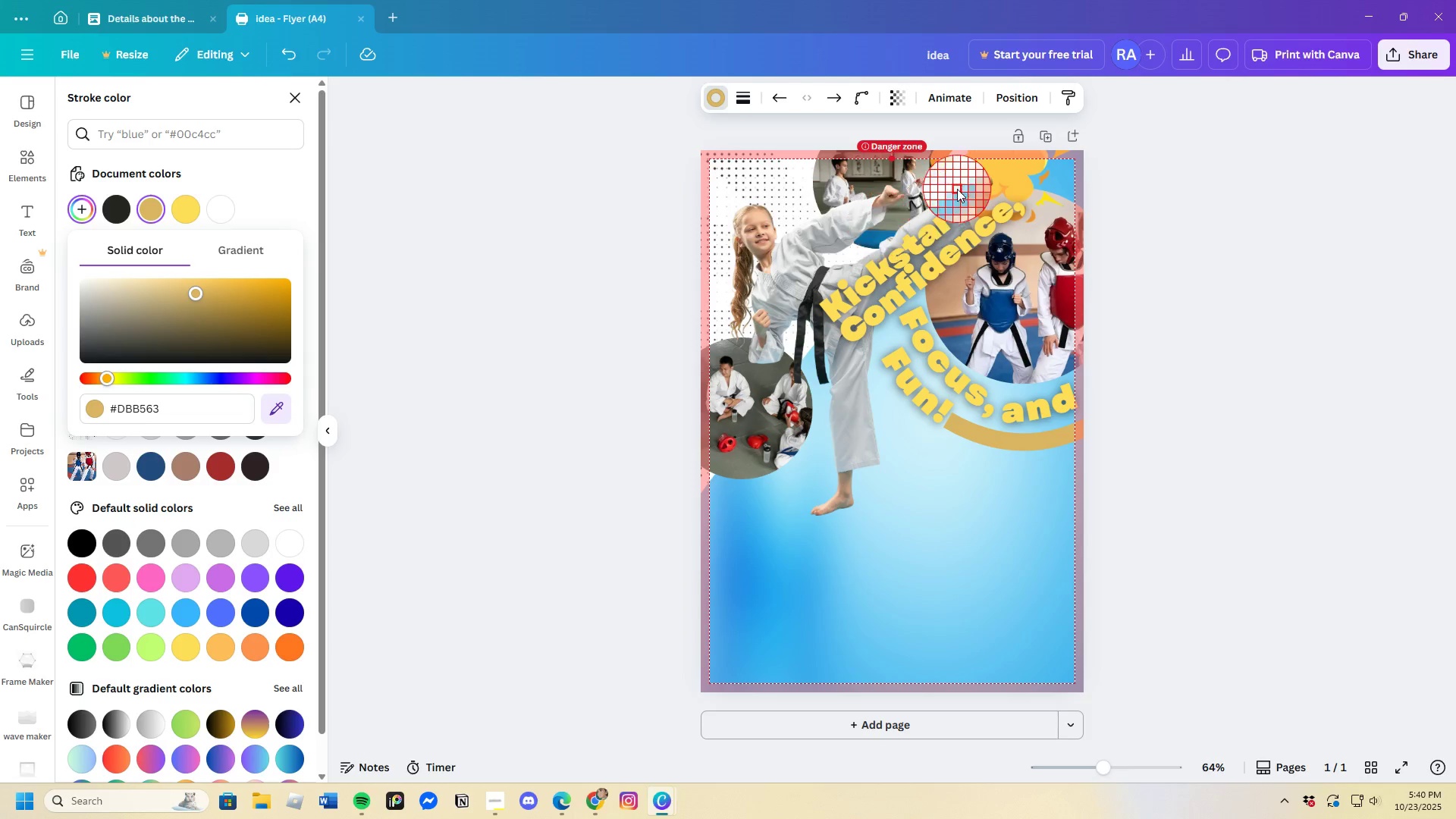 
left_click([942, 166])
 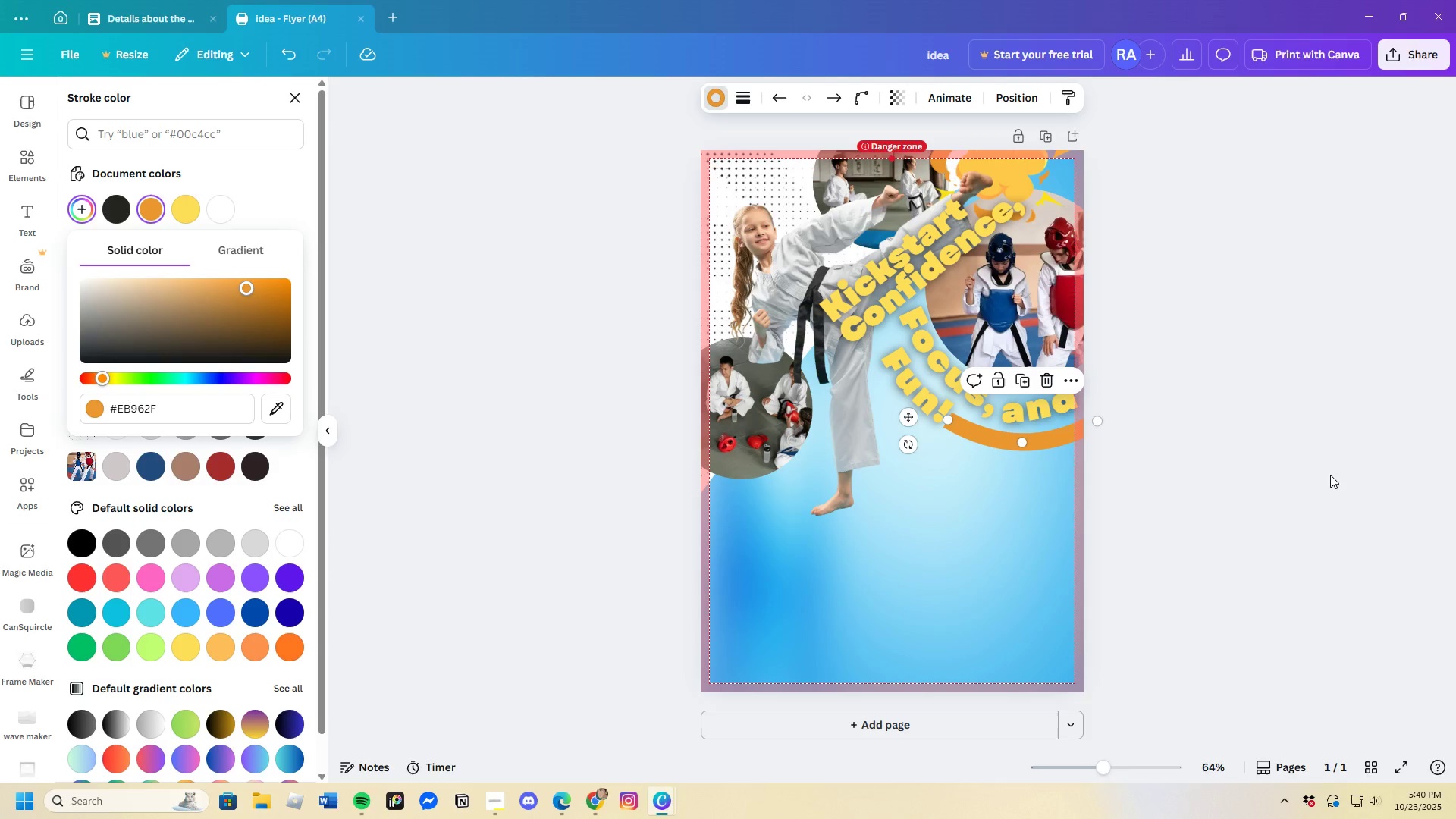 
left_click([1253, 447])
 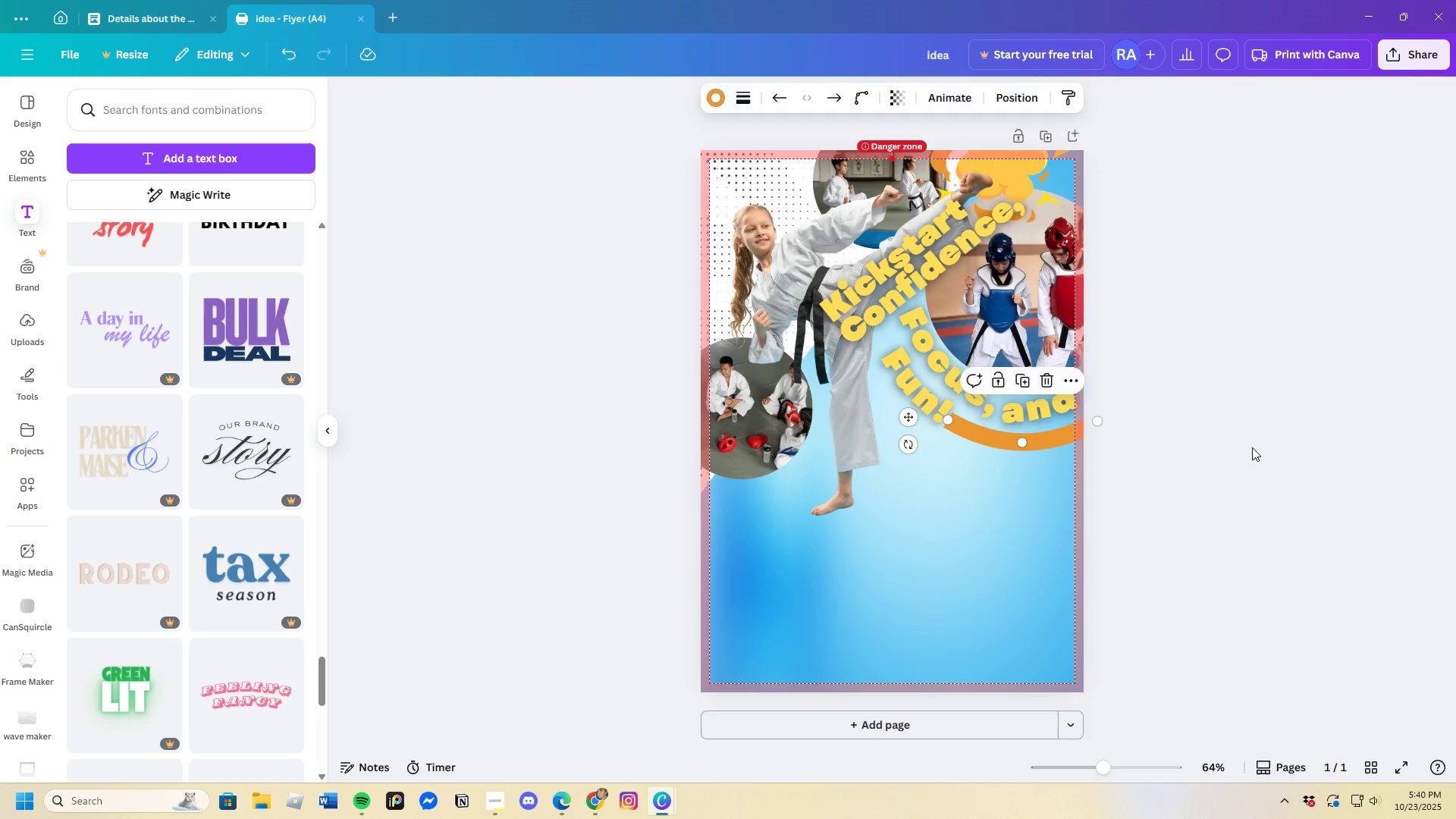 
left_click([1252, 447])
 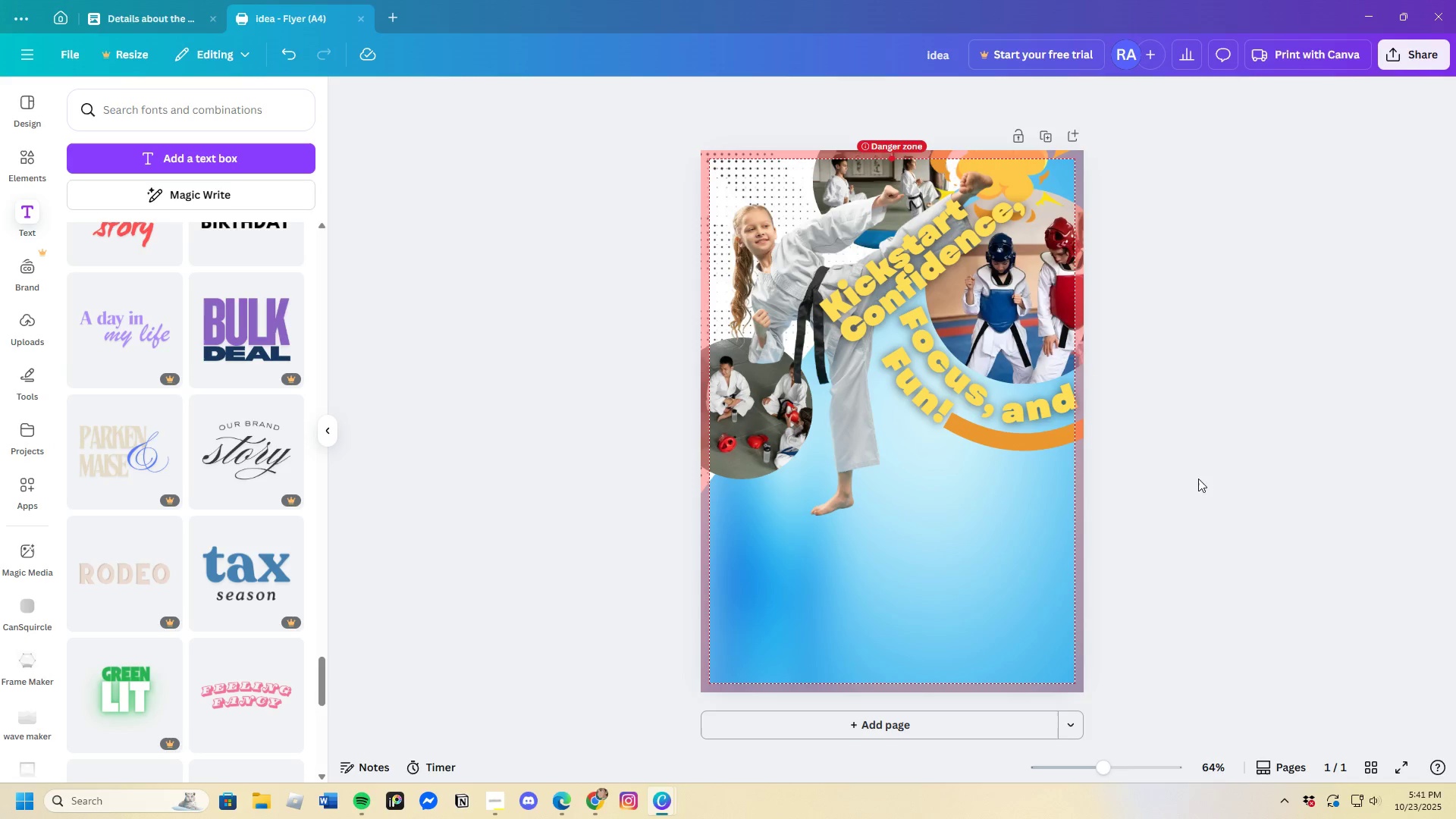 
left_click([931, 400])
 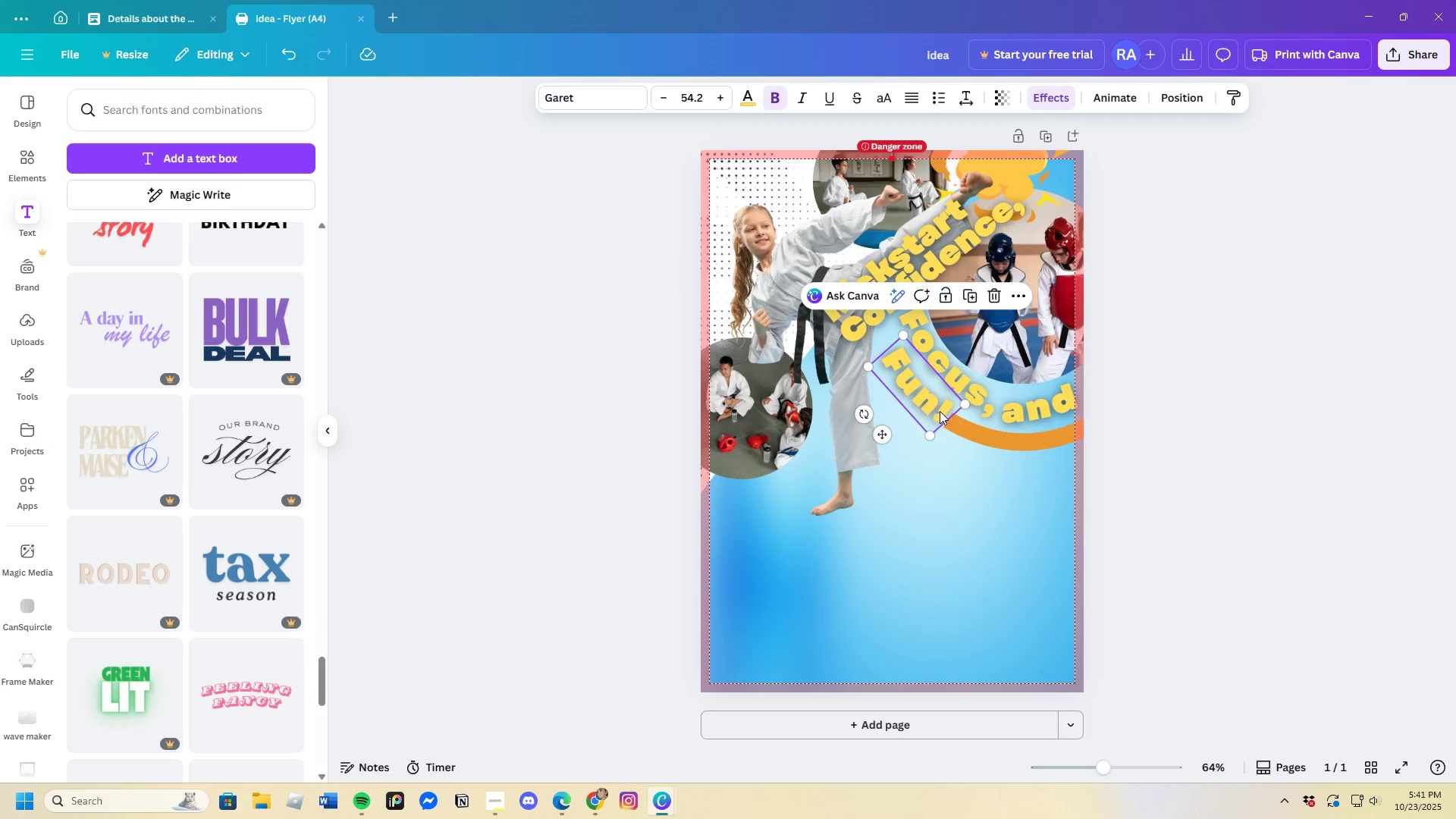 
left_click([943, 411])
 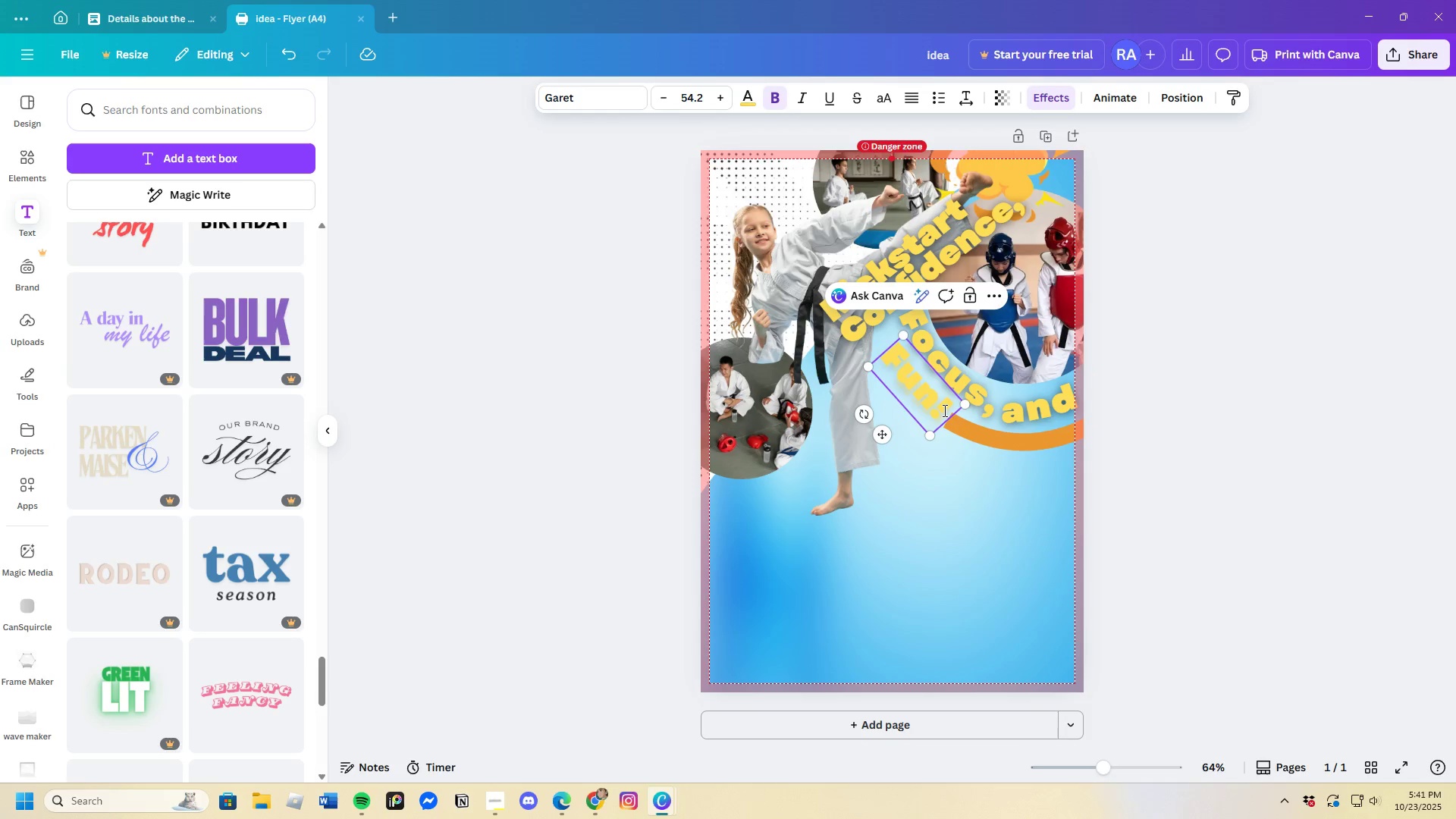 
left_click_drag(start_coordinate=[943, 410], to_coordinate=[878, 360])
 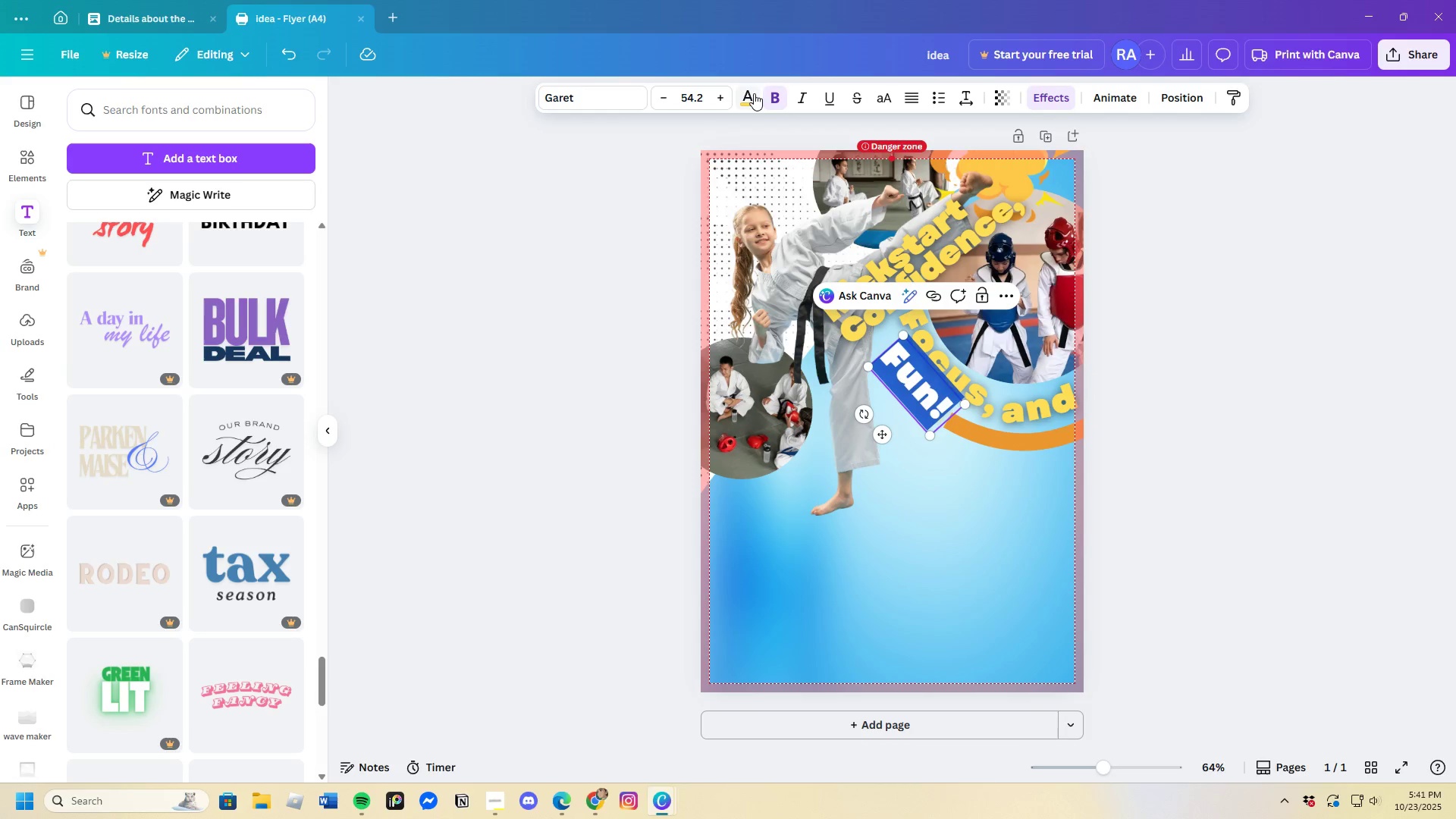 
left_click([754, 93])
 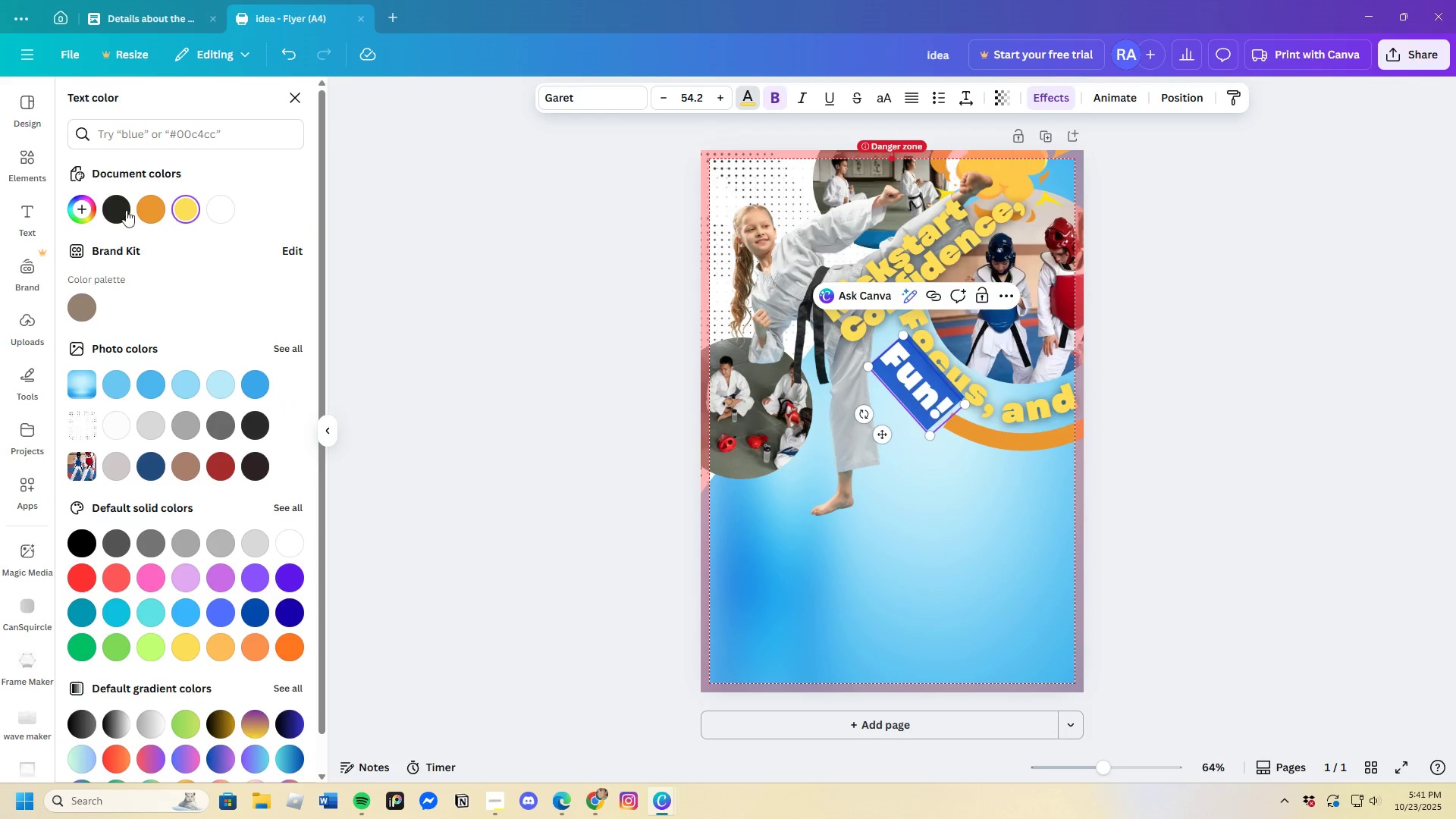 
left_click([143, 209])
 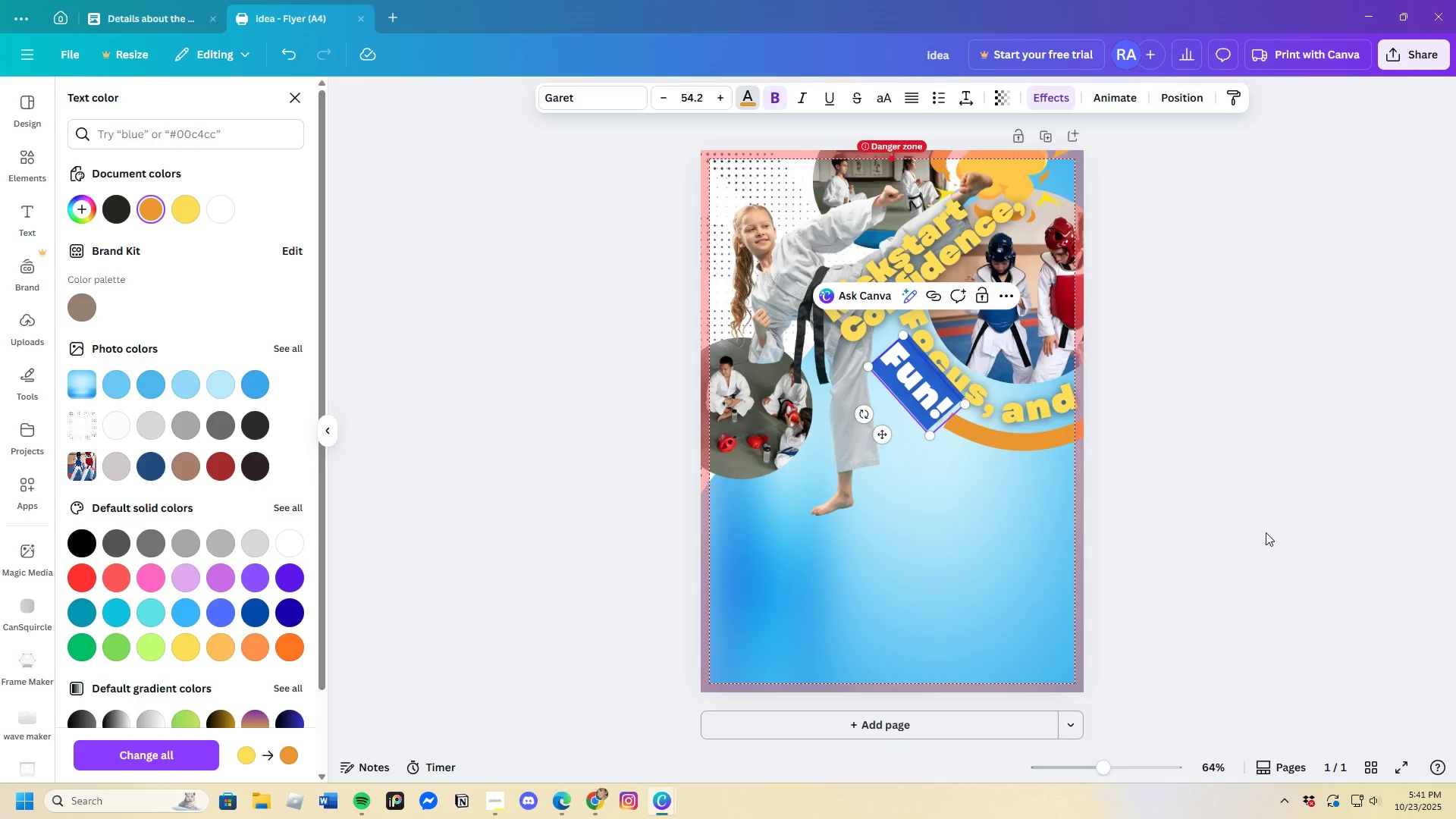 
left_click([1278, 529])
 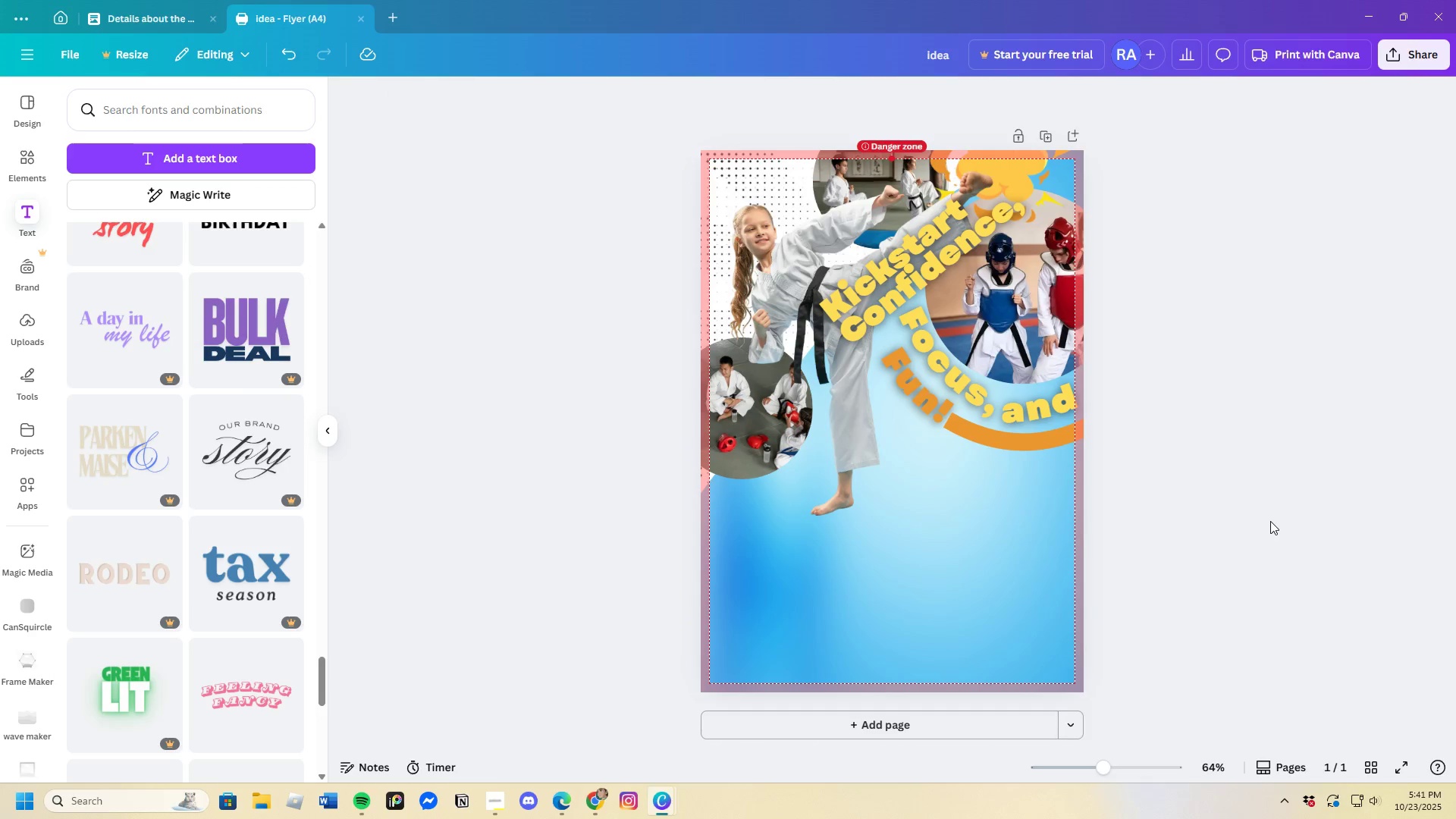 
wait(8.42)
 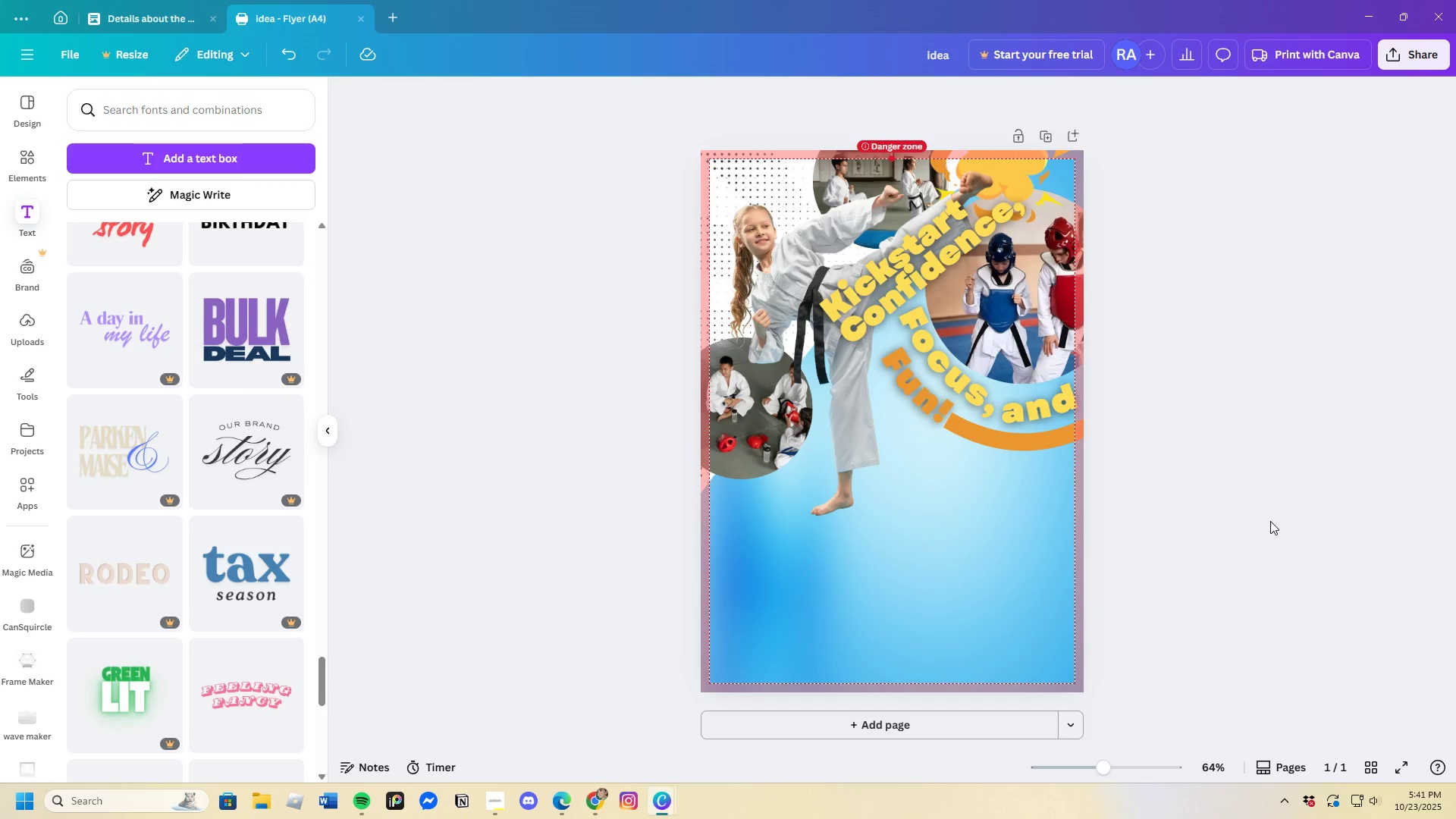 
left_click([1154, 503])
 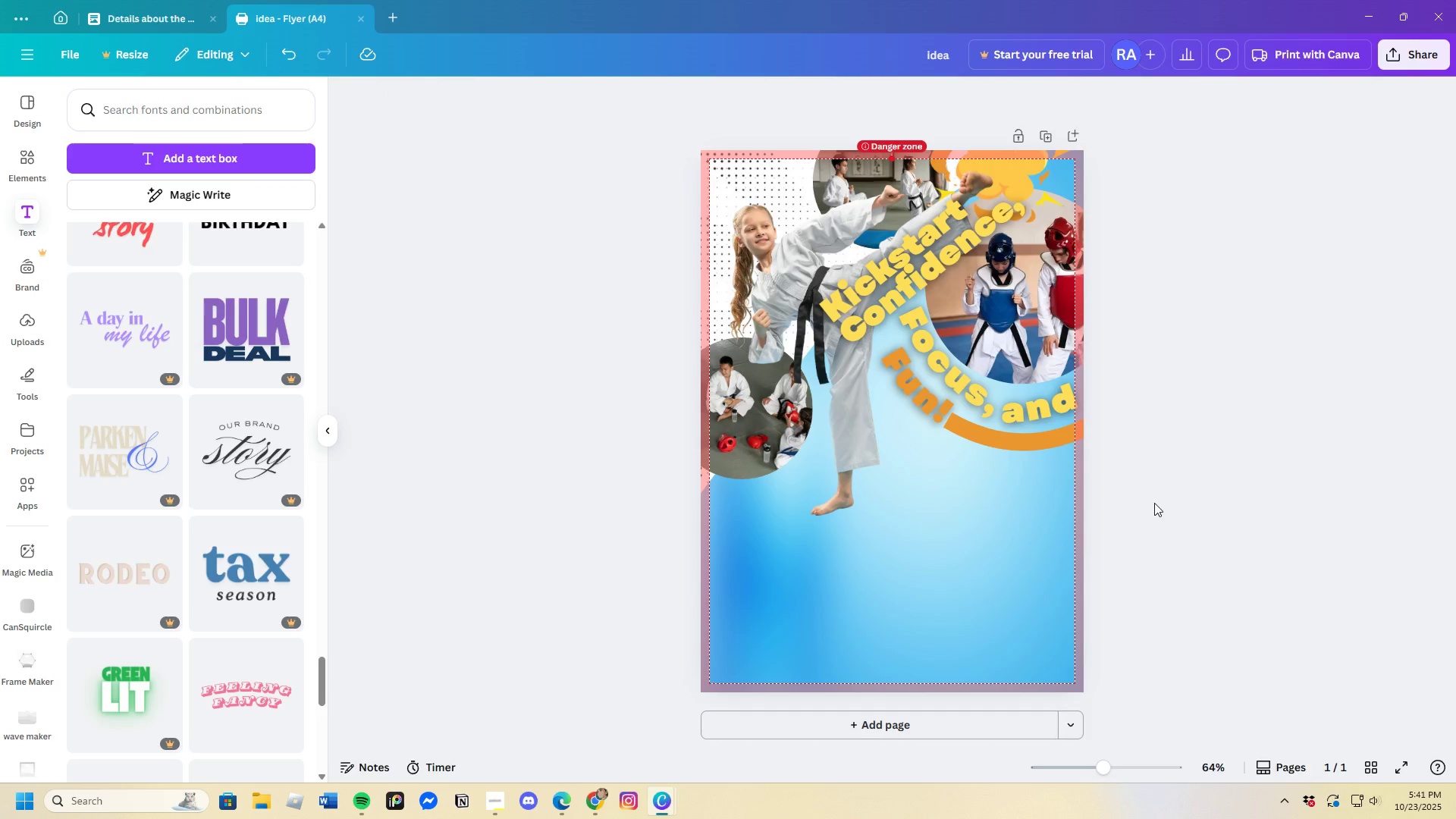 
wait(12.88)
 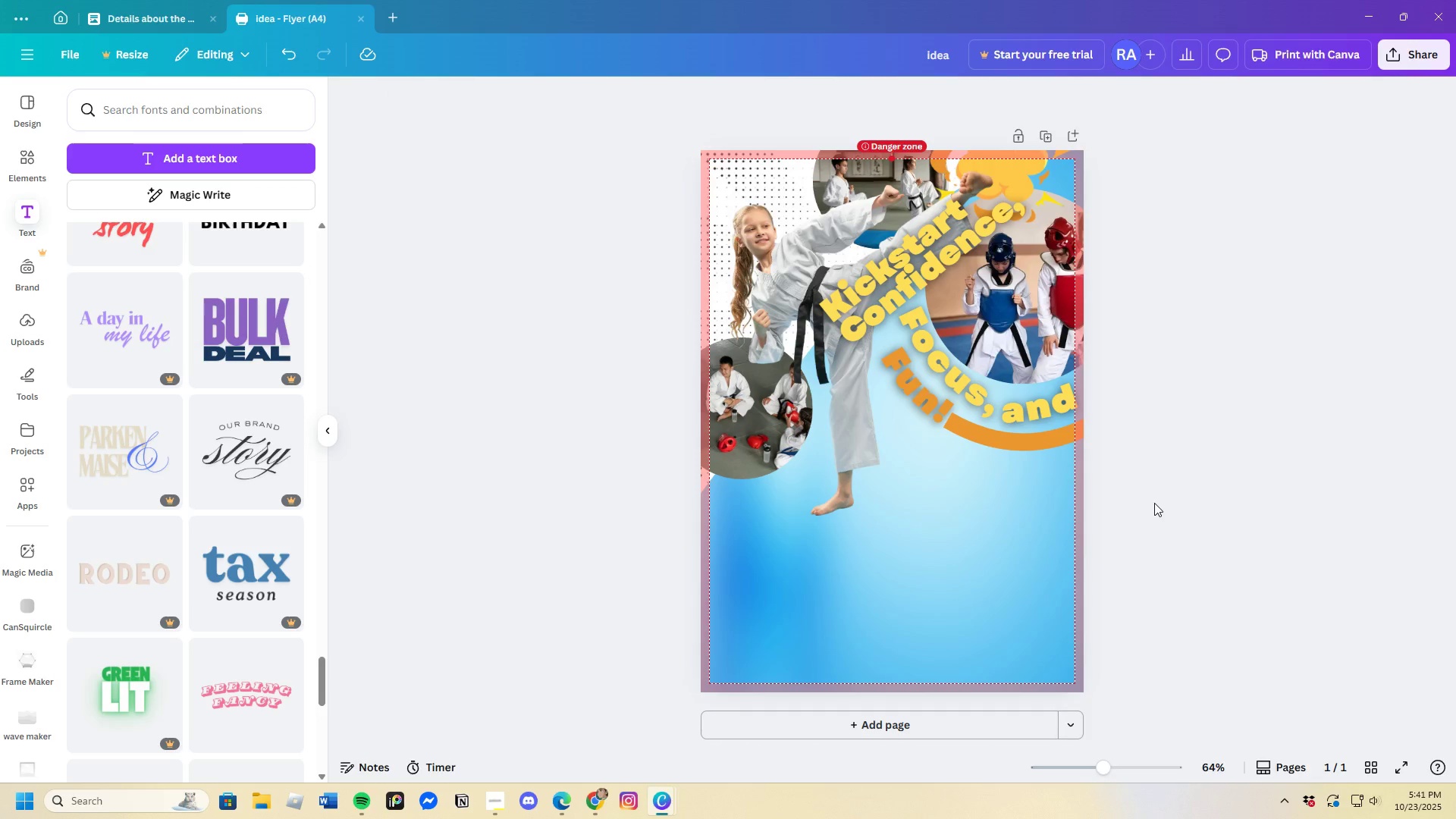 
left_click([1183, 464])
 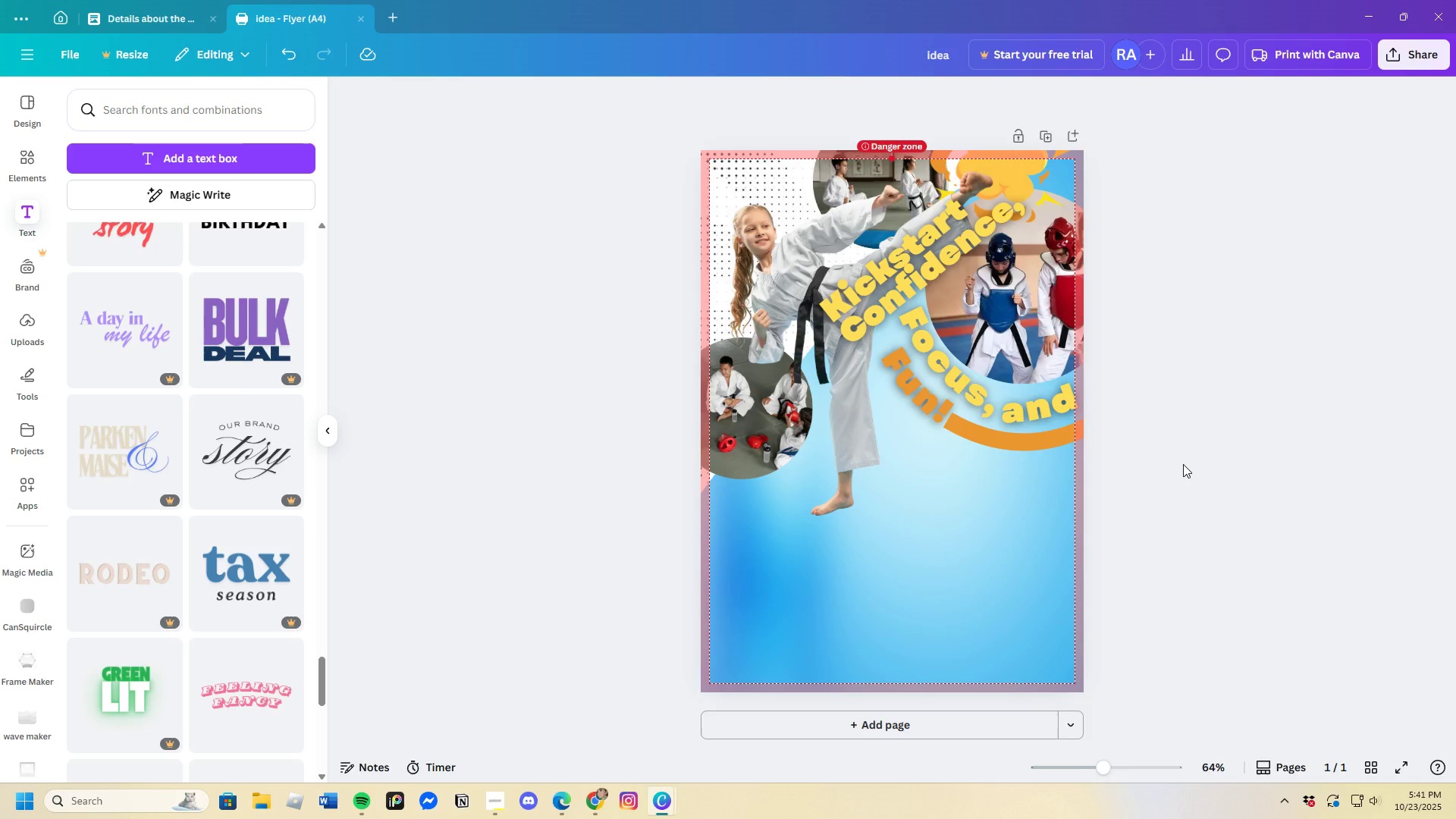 
wait(10.86)
 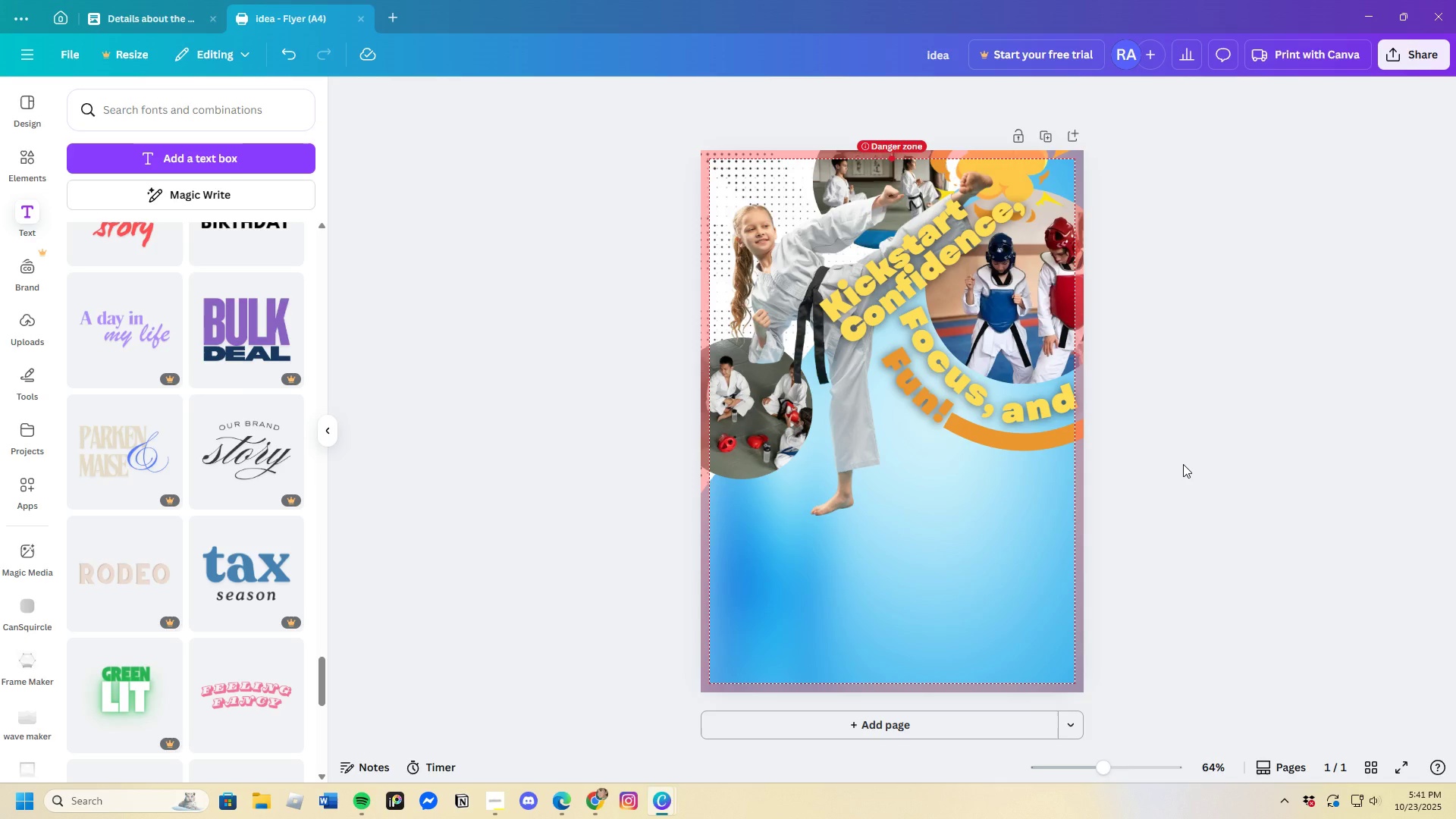 
scroll: coordinate [223, 481], scroll_direction: down, amount: 16.0
 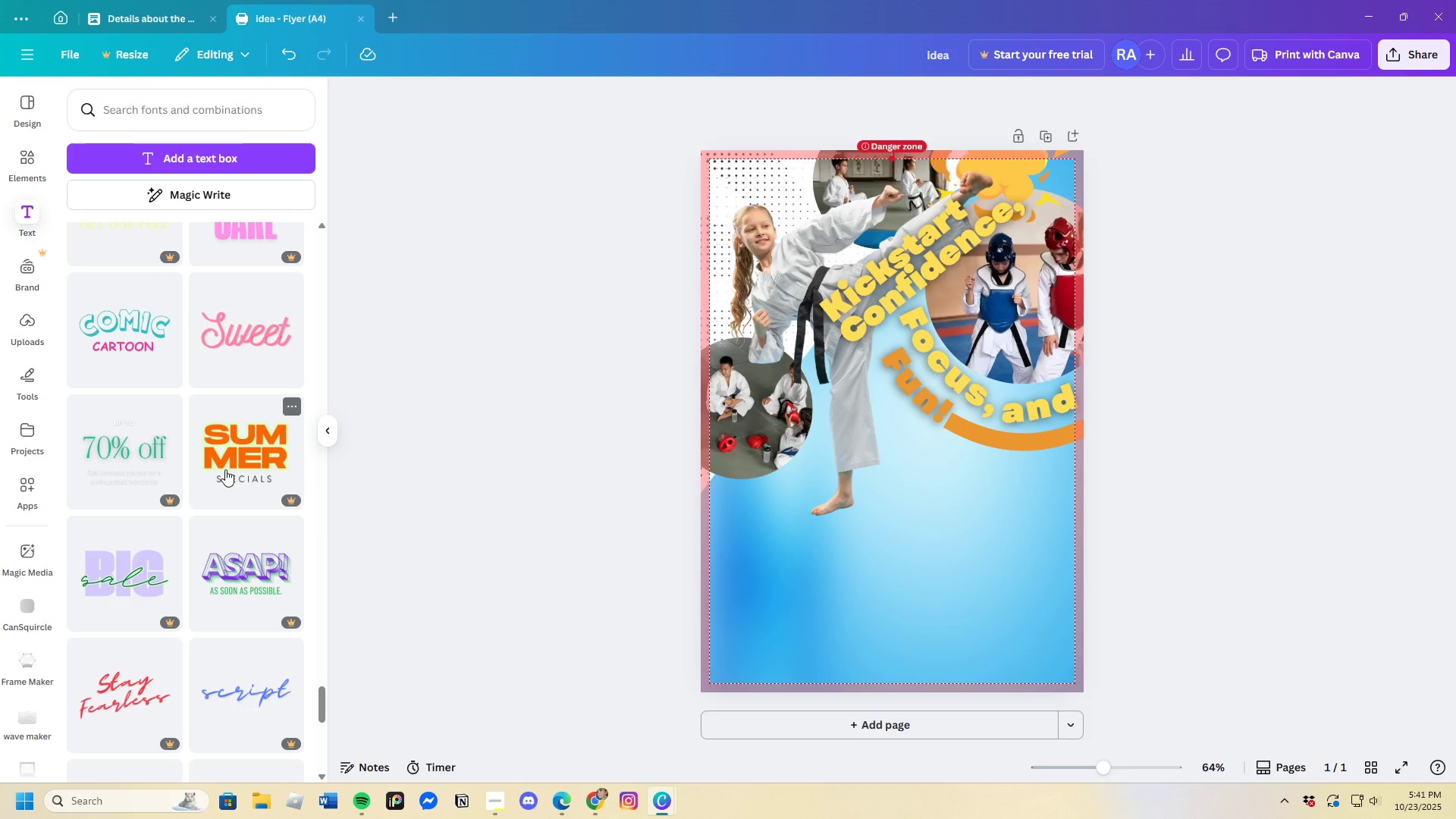 
wait(5.66)
 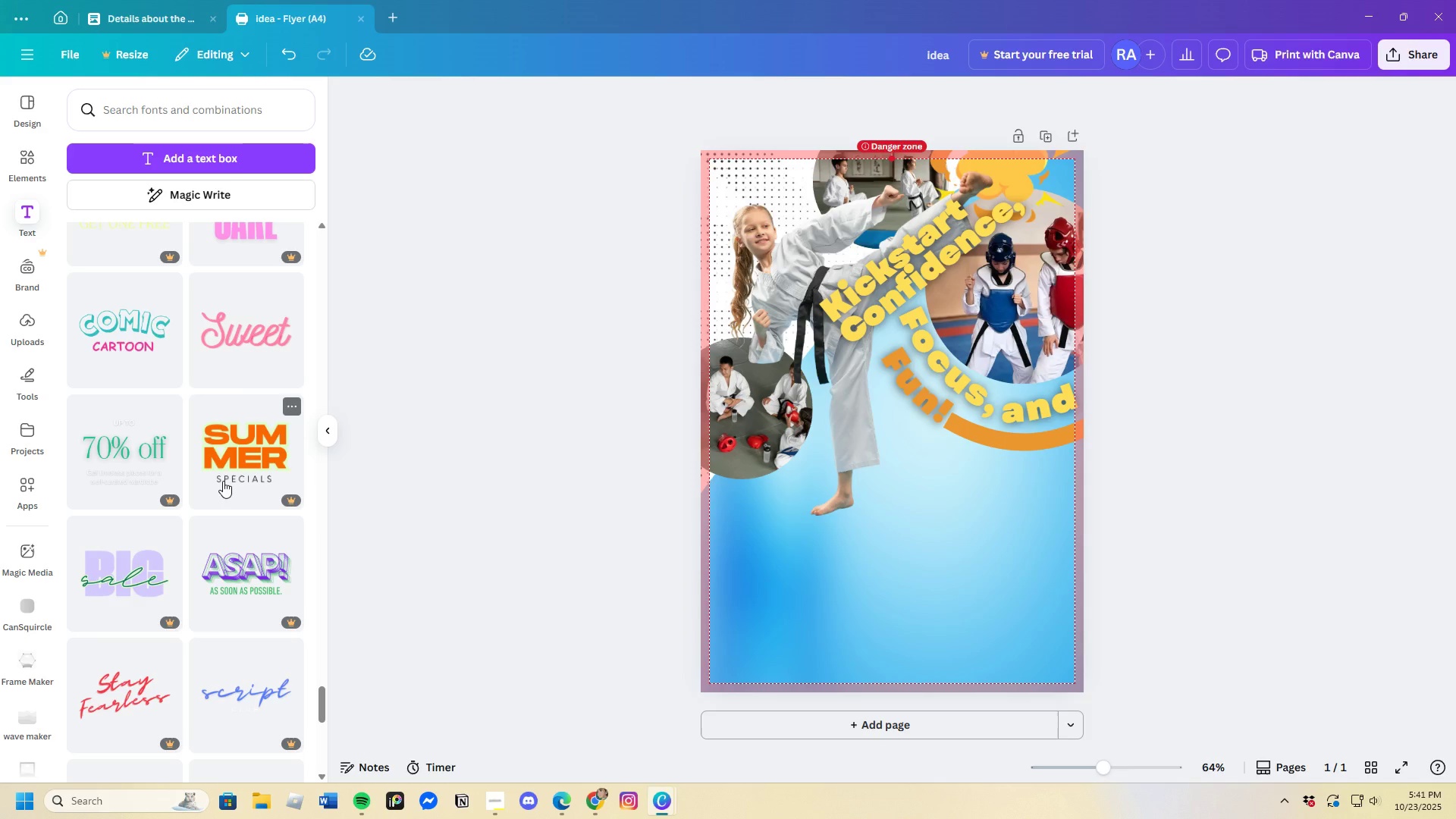 
scroll: coordinate [225, 469], scroll_direction: down, amount: 8.0
 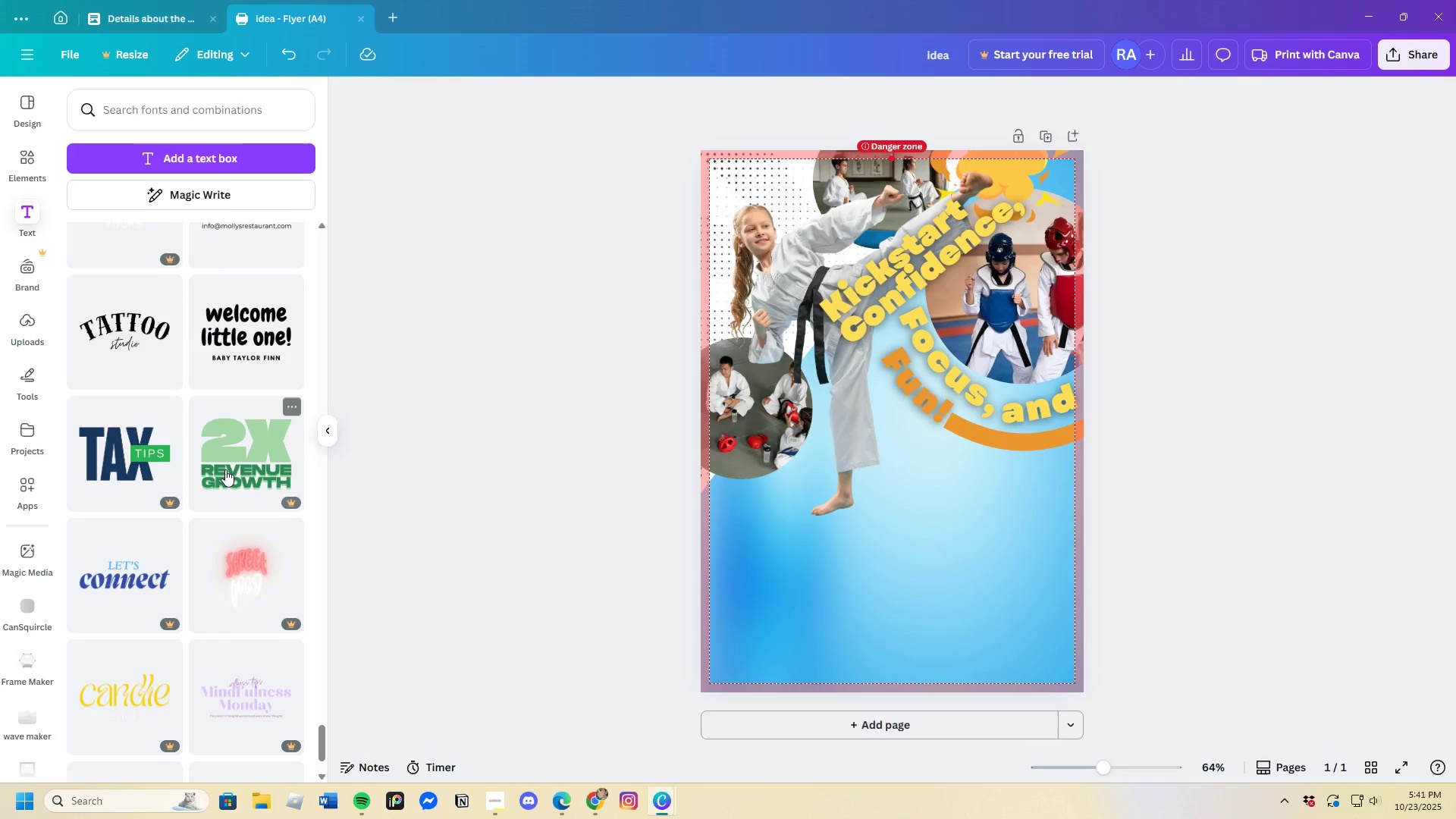 
scroll: coordinate [225, 469], scroll_direction: up, amount: 4.0
 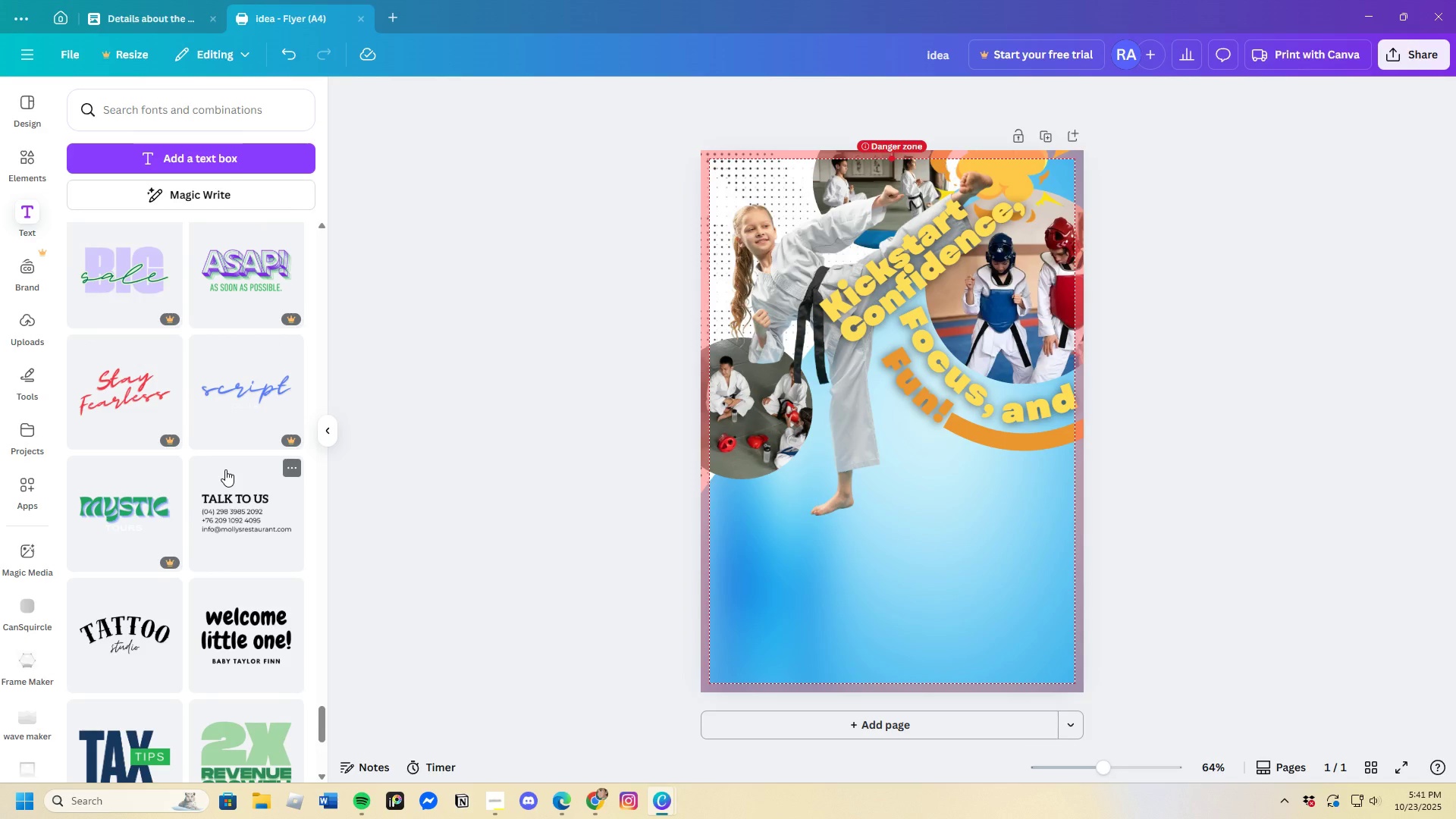 
scroll: coordinate [225, 469], scroll_direction: down, amount: 14.0
 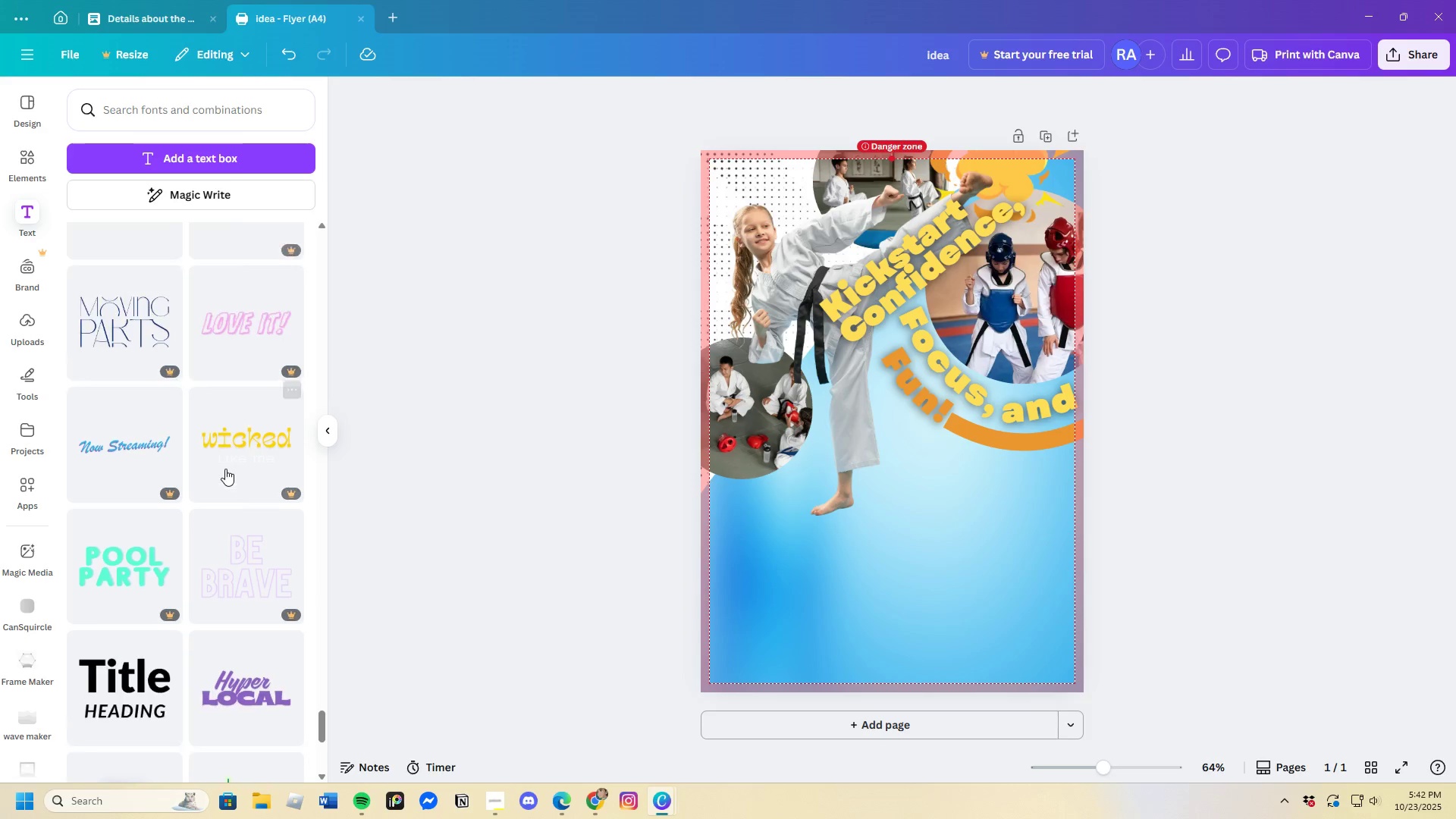 
scroll: coordinate [225, 469], scroll_direction: up, amount: 1.0
 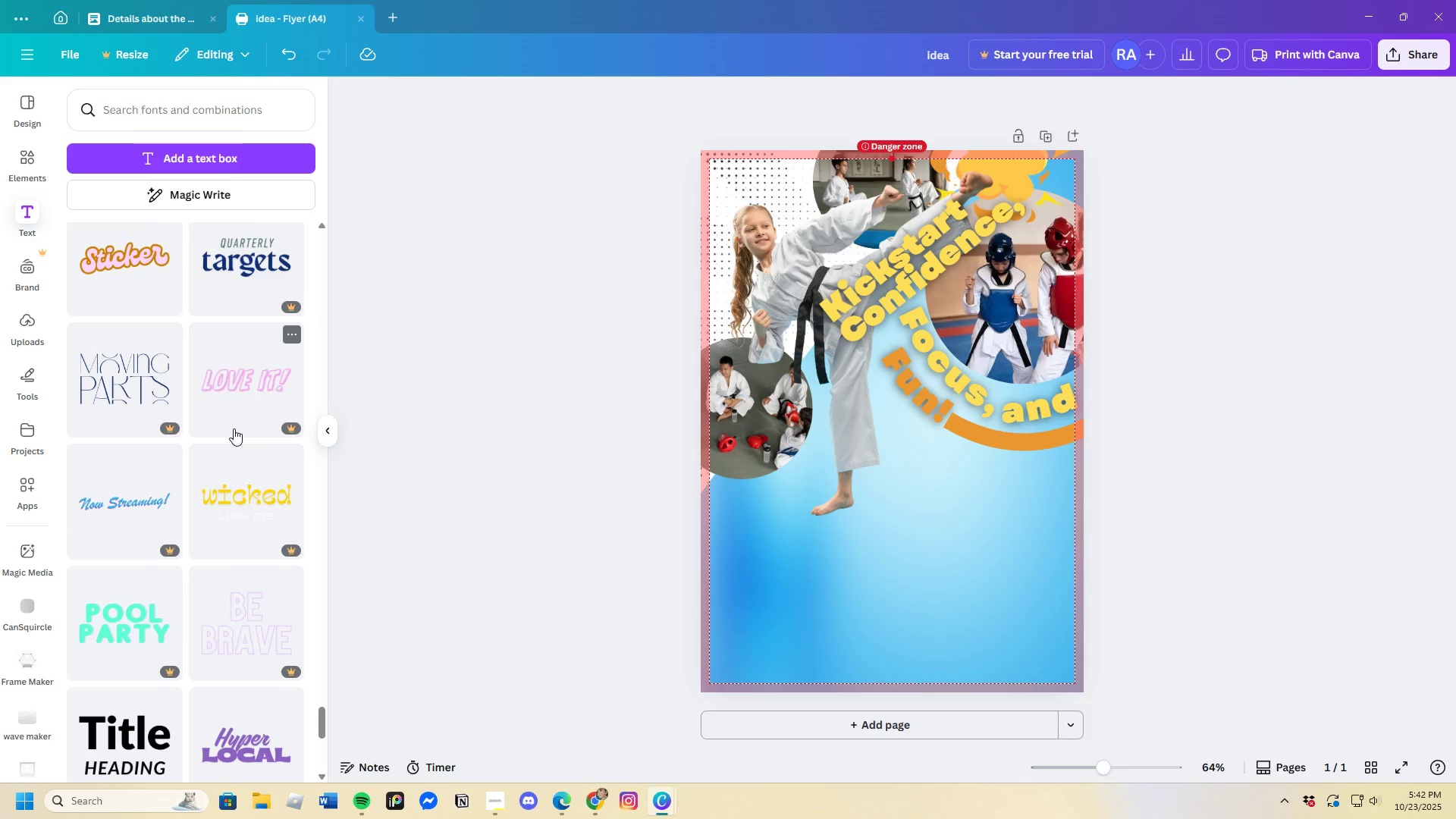 
scroll: coordinate [234, 425], scroll_direction: down, amount: 5.0
 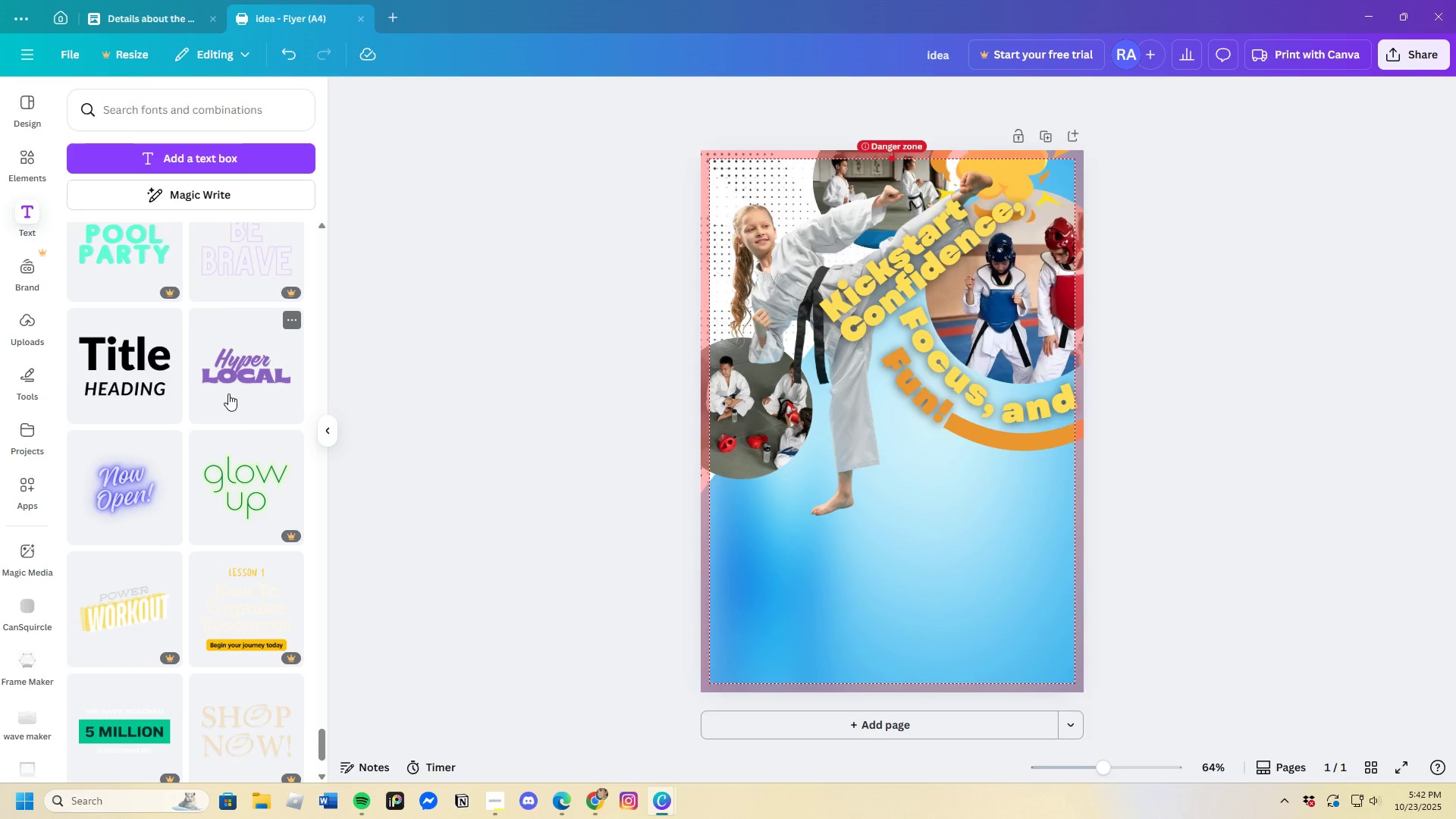 
left_click([228, 394])
 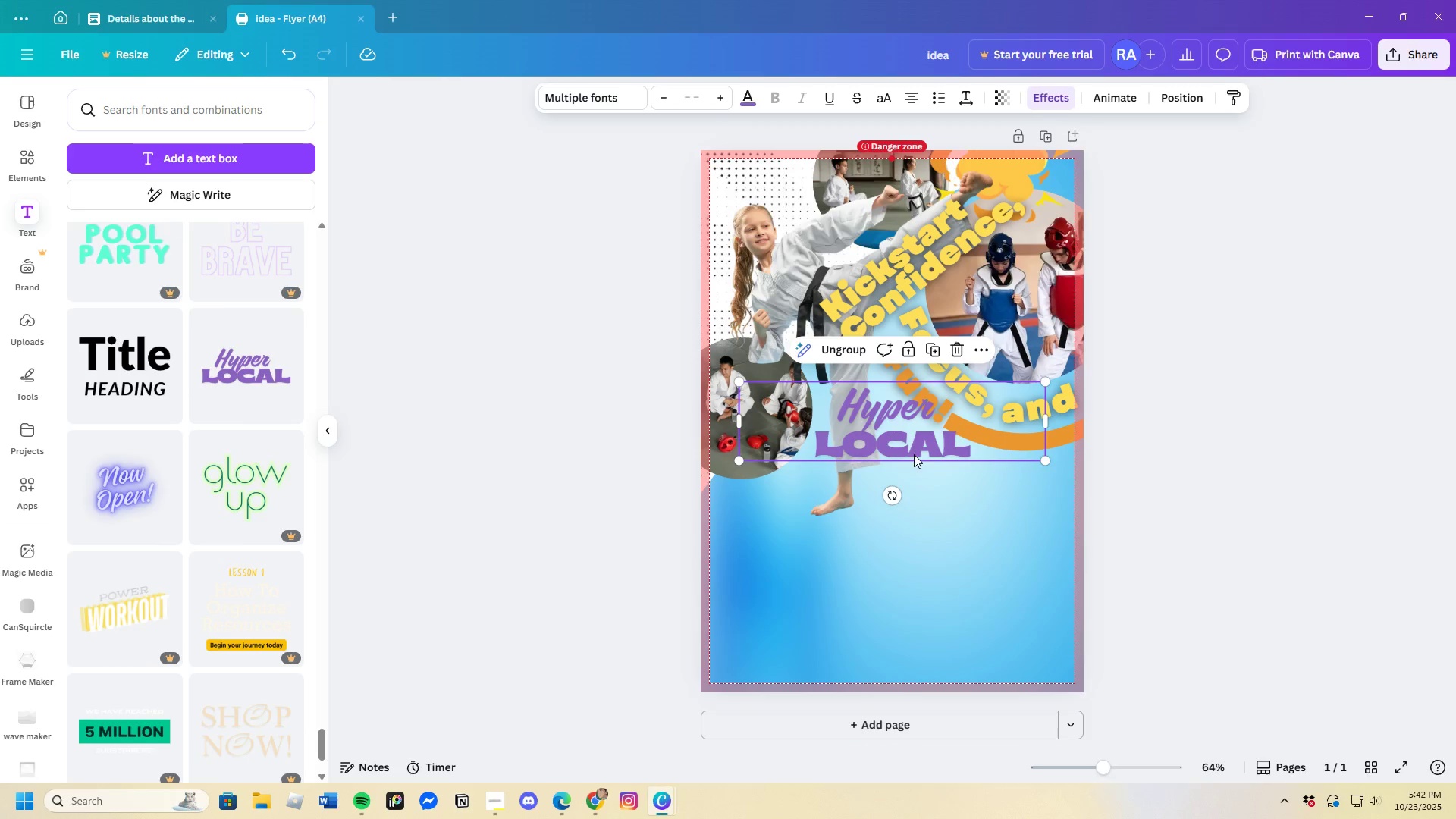 
left_click_drag(start_coordinate=[892, 441], to_coordinate=[871, 551])
 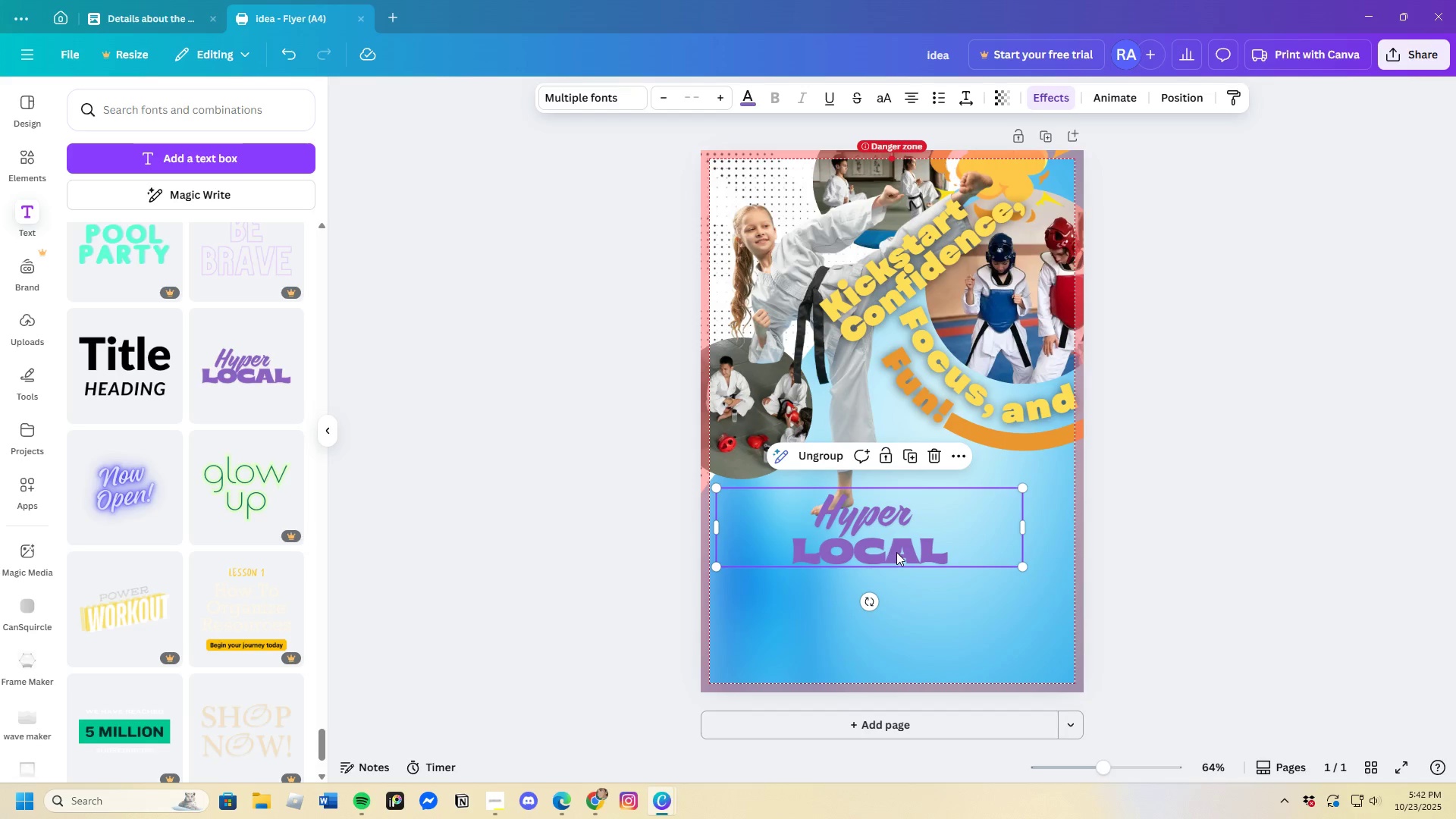 
left_click([890, 510])
 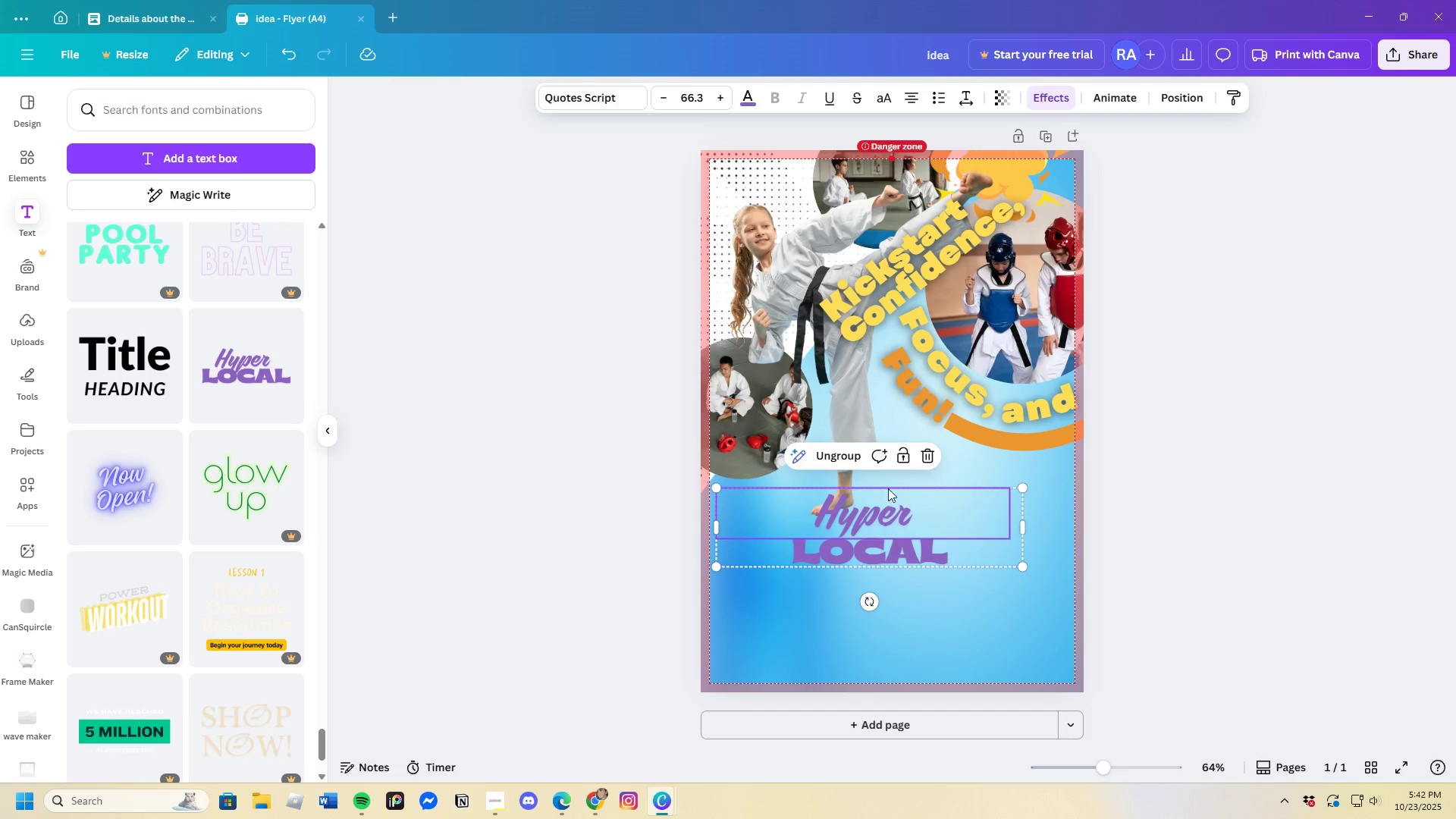 
left_click([930, 456])
 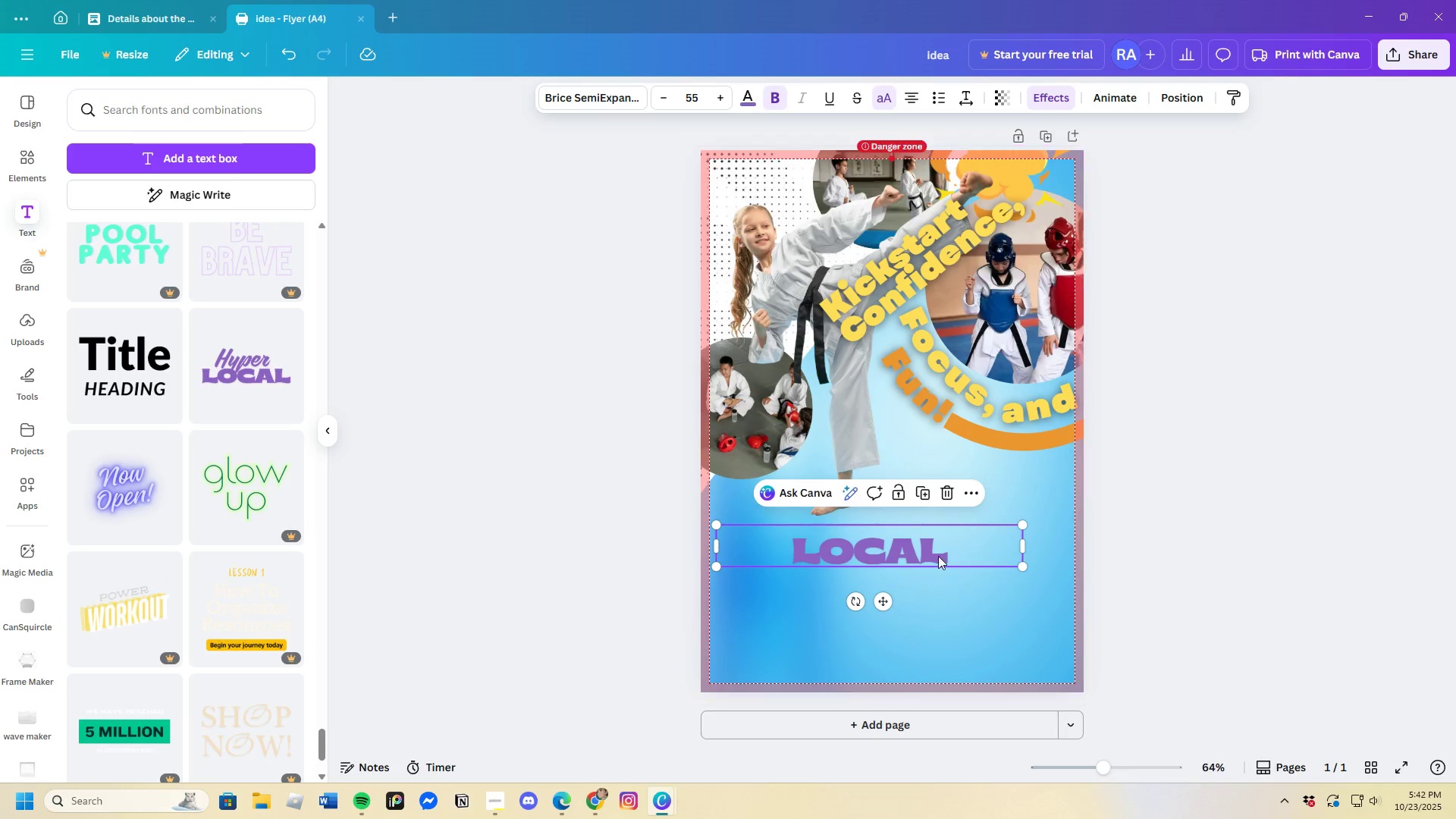 
left_click([936, 554])
 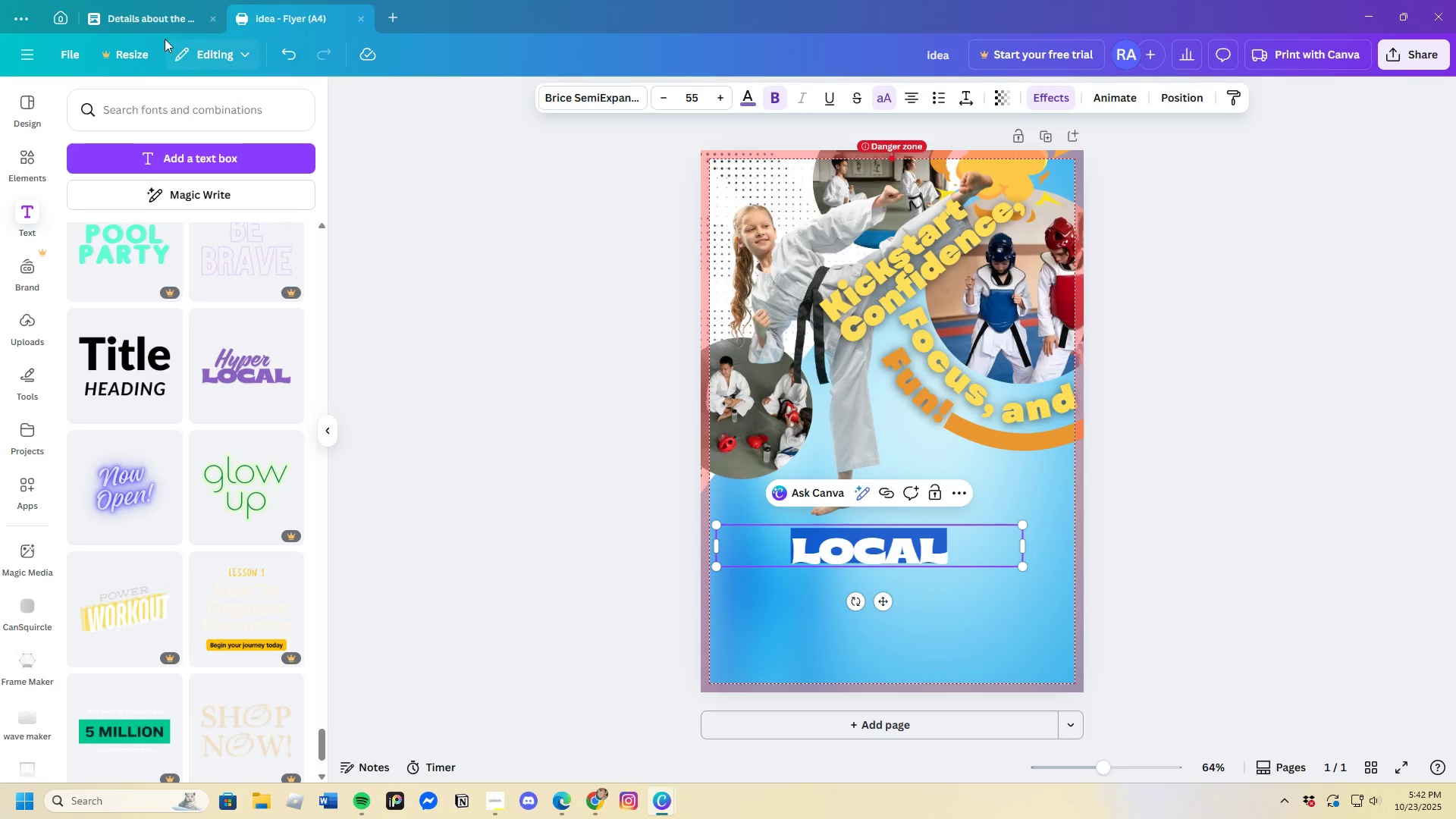 
left_click([155, 25])
 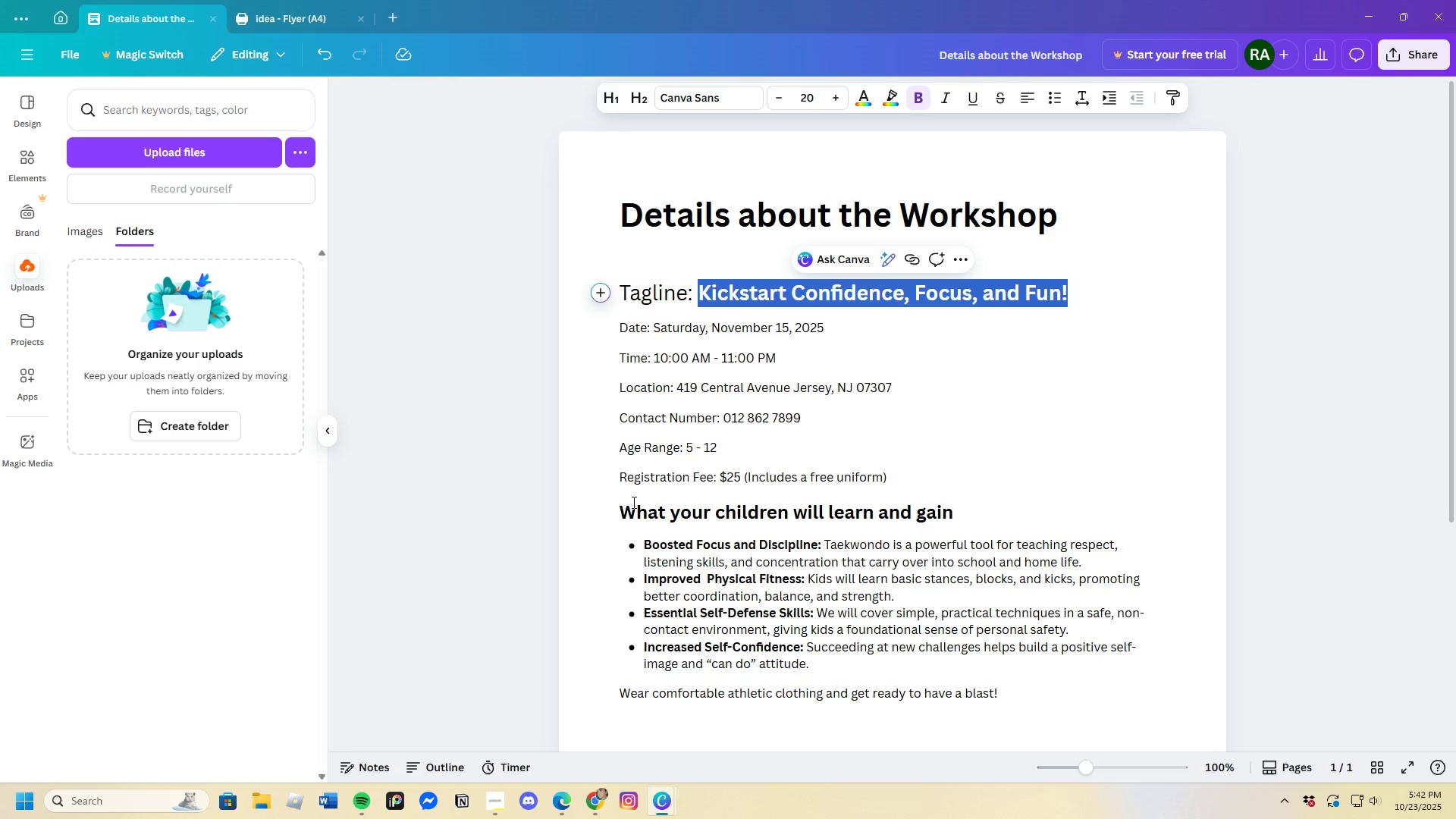 
left_click_drag(start_coordinate=[620, 510], to_coordinate=[958, 506])
 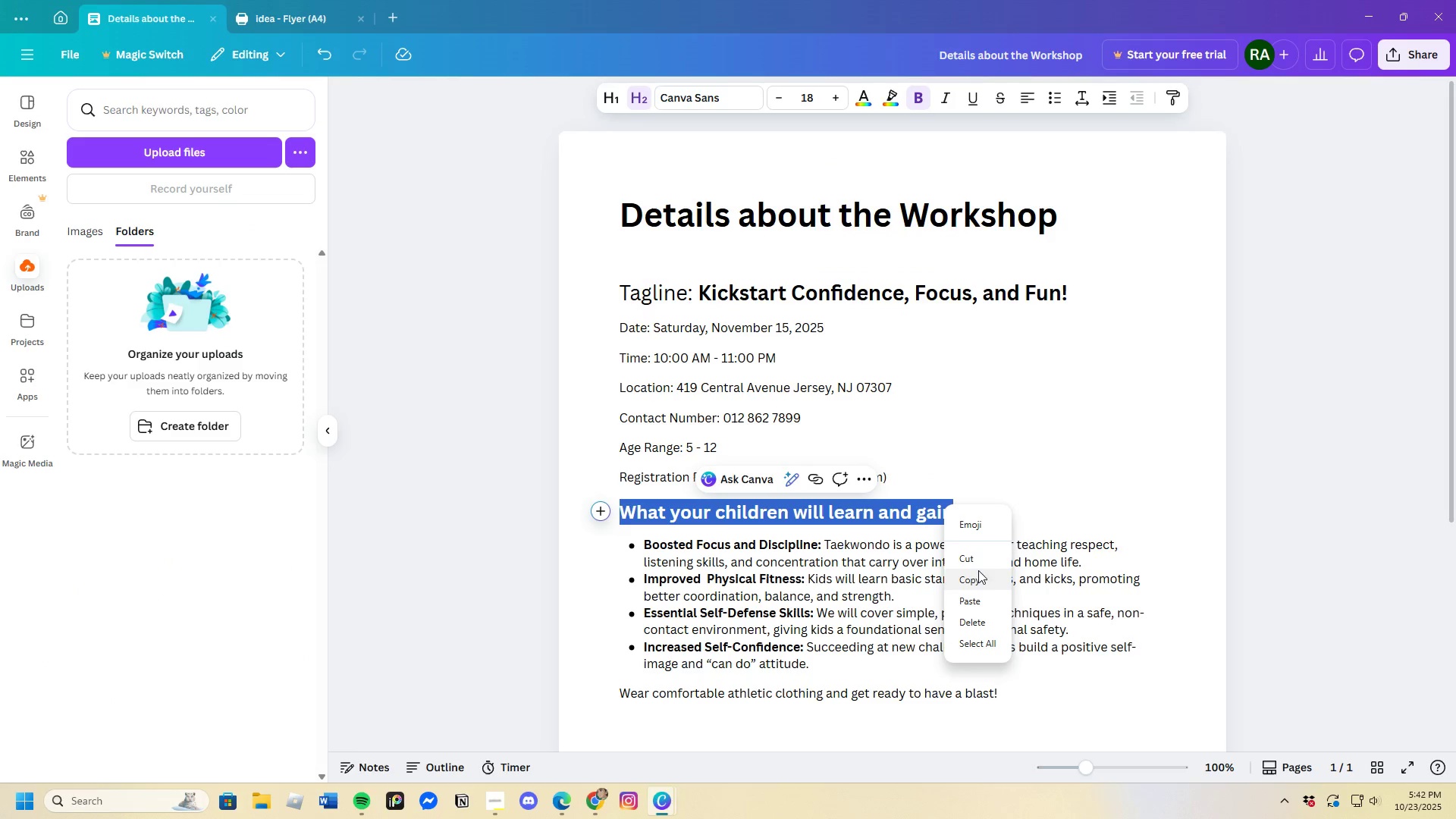 
left_click([979, 582])
 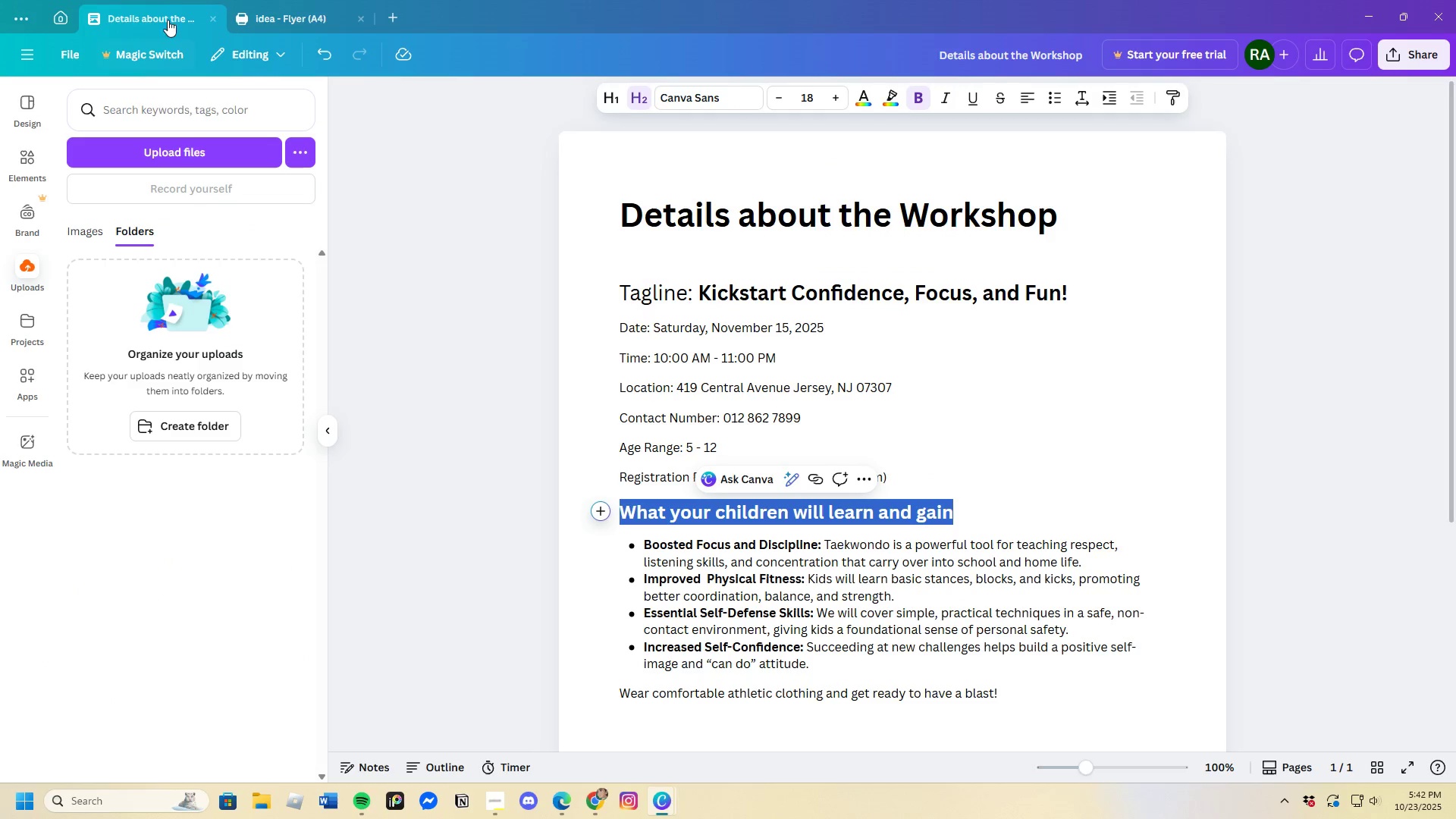 
left_click([255, 10])
 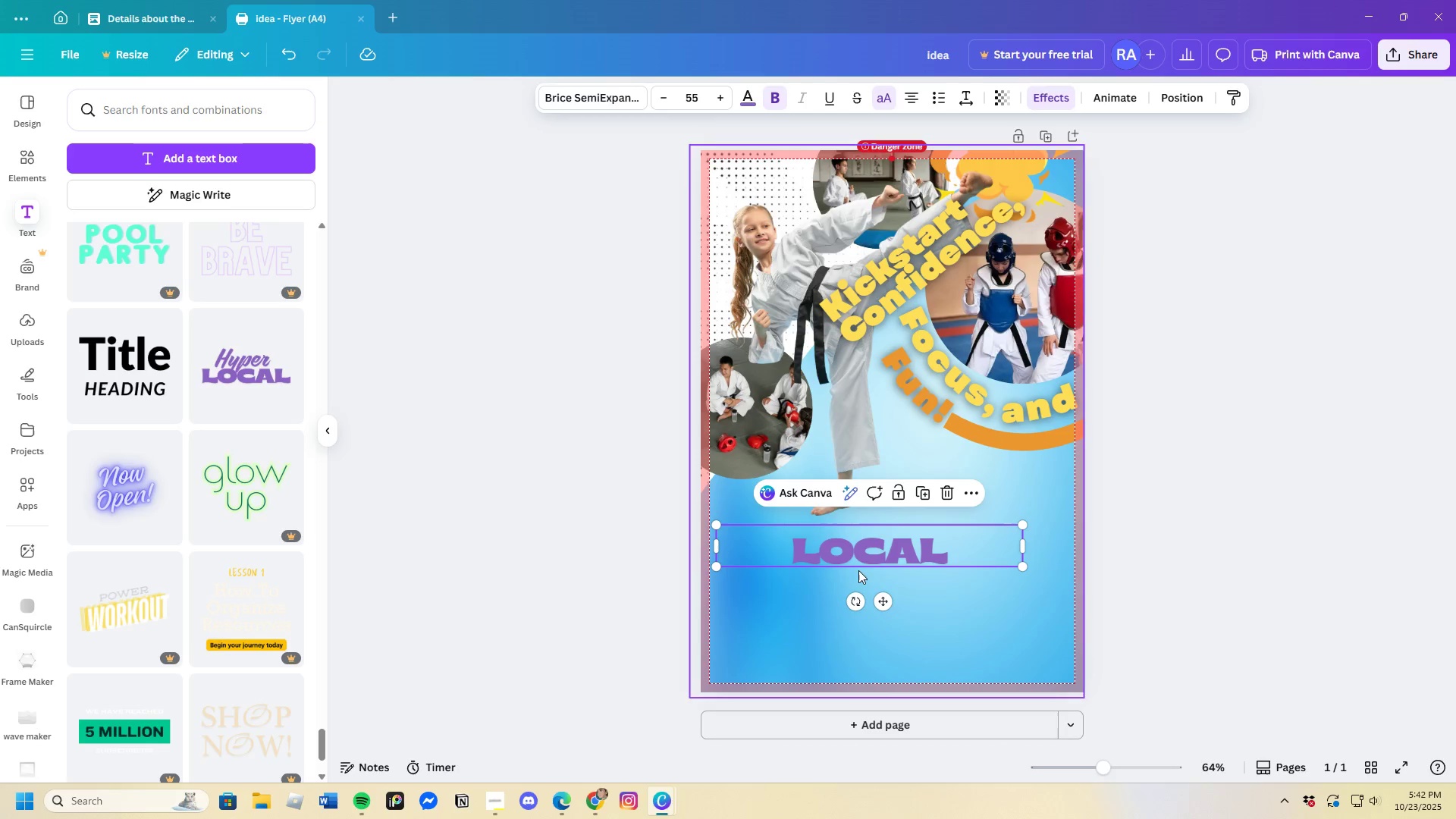 
left_click([873, 563])
 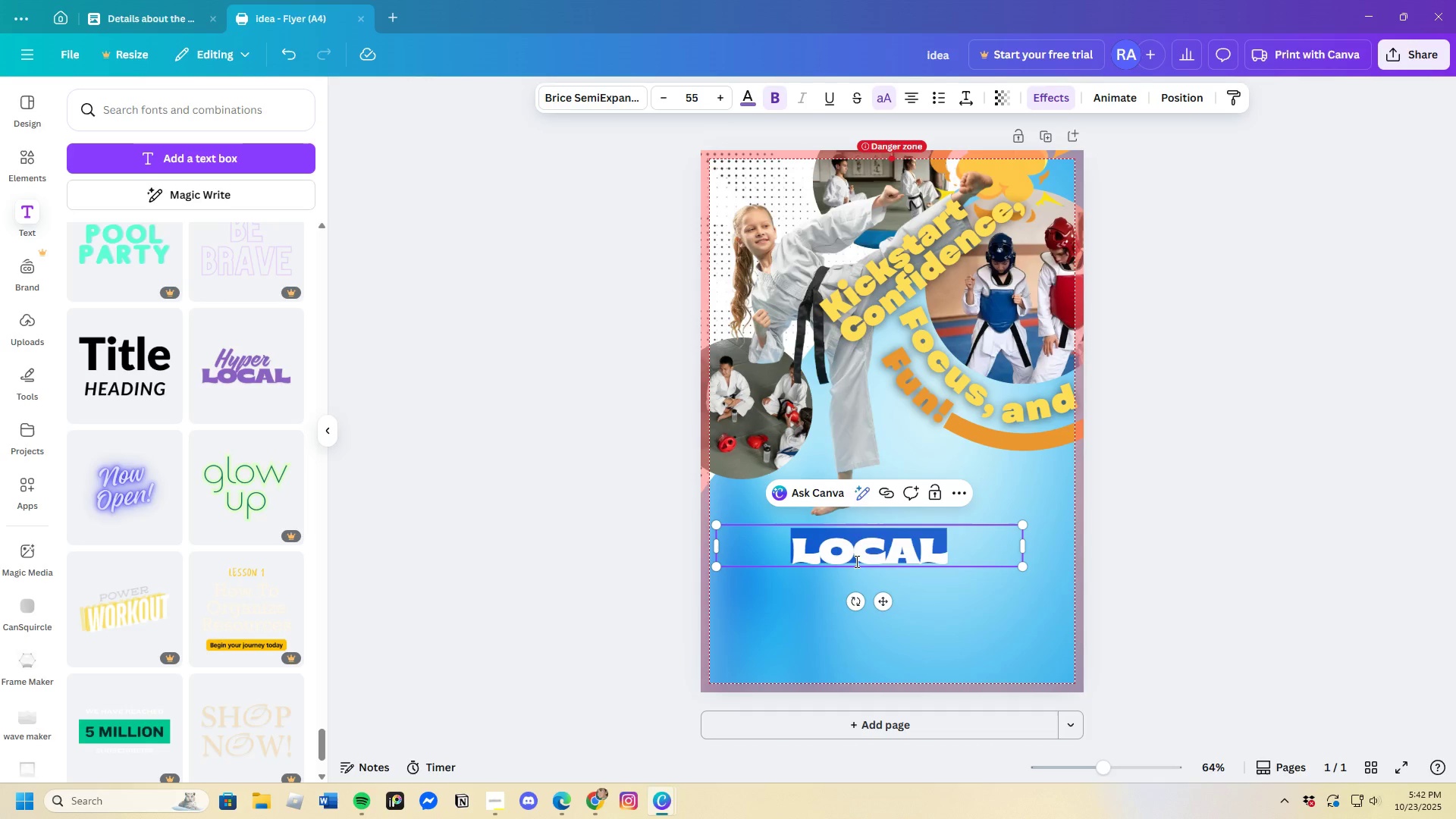 
key(Backspace)
 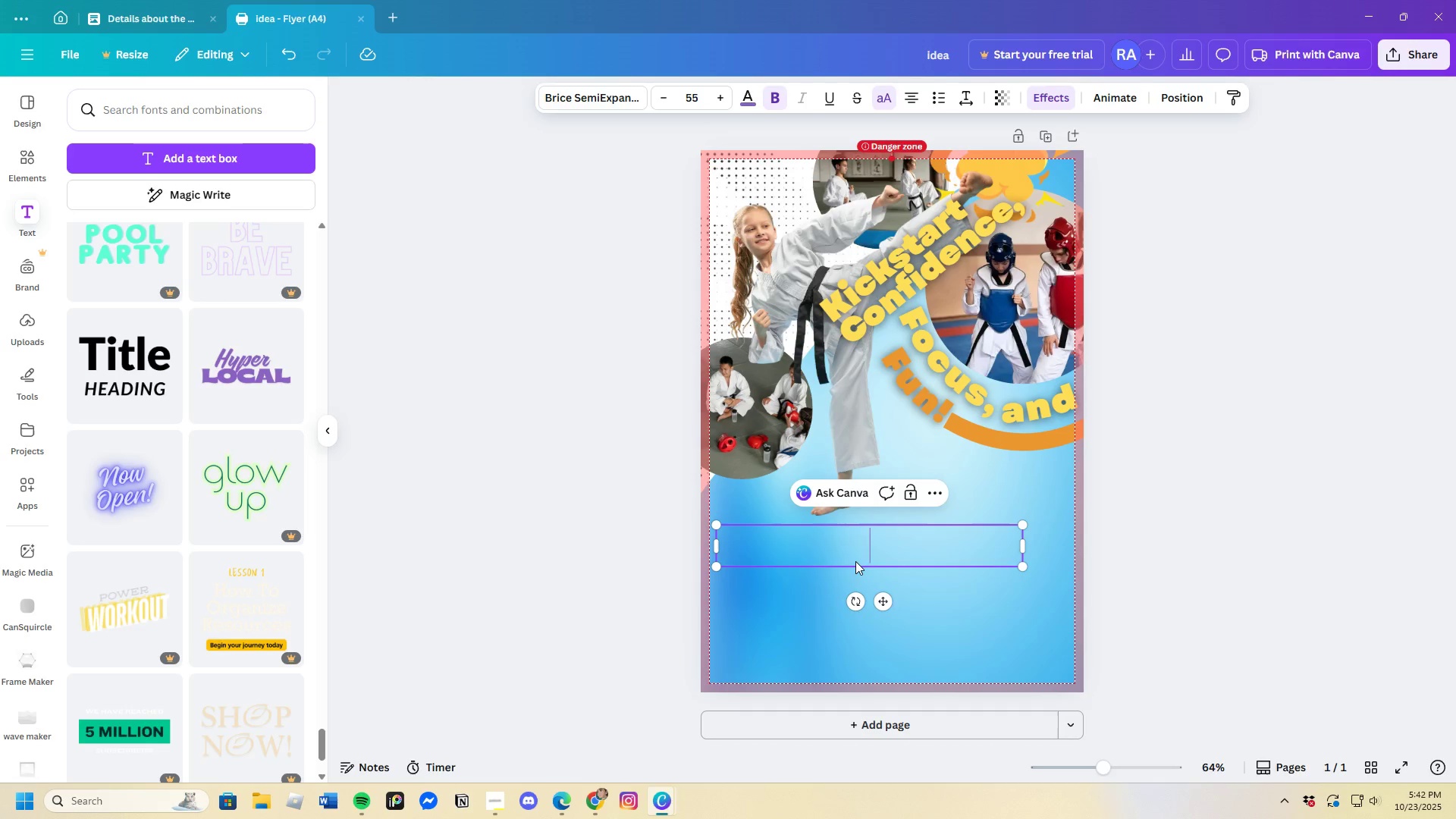 
key(Control+V)
 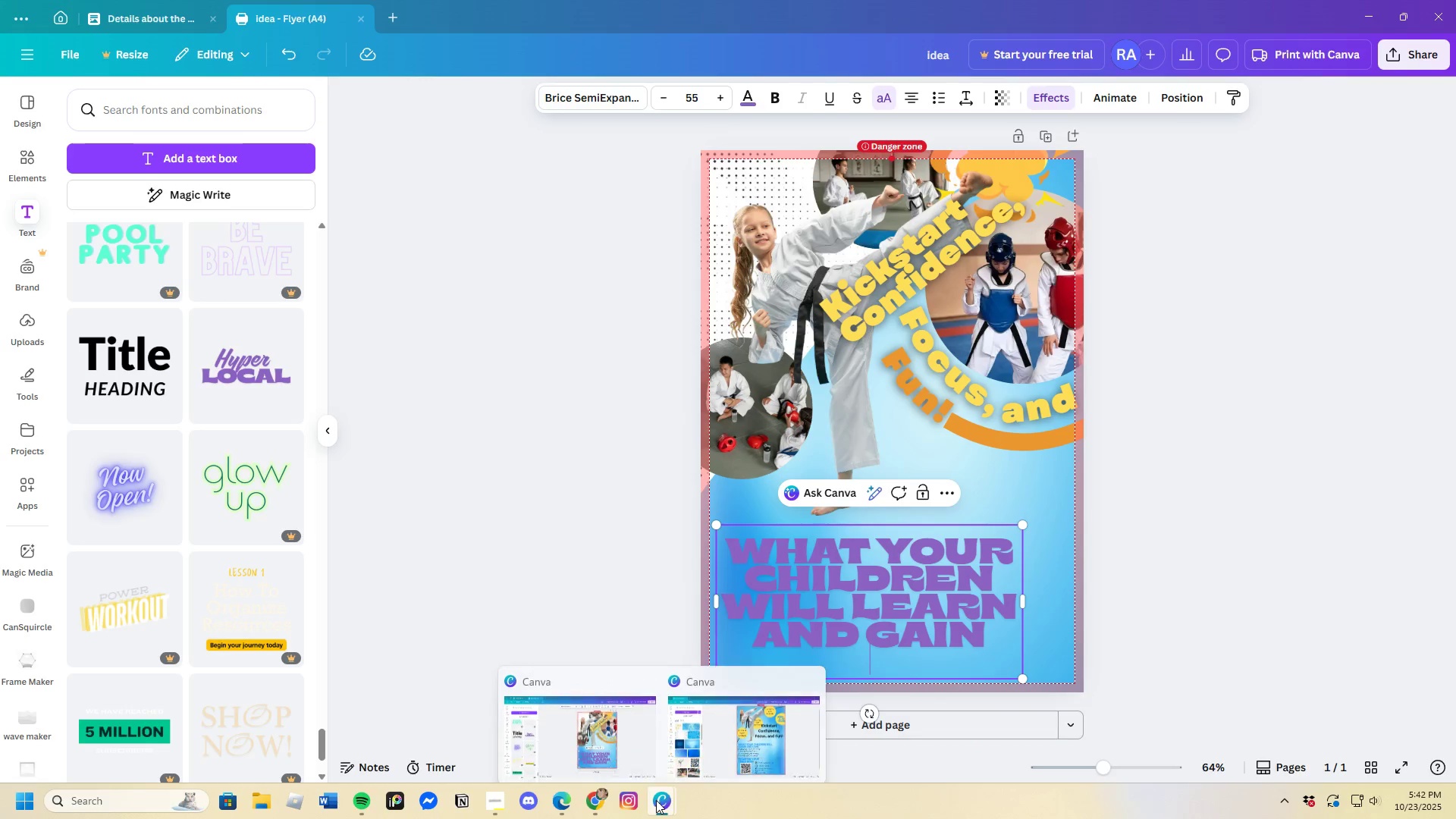 
left_click([722, 754])
 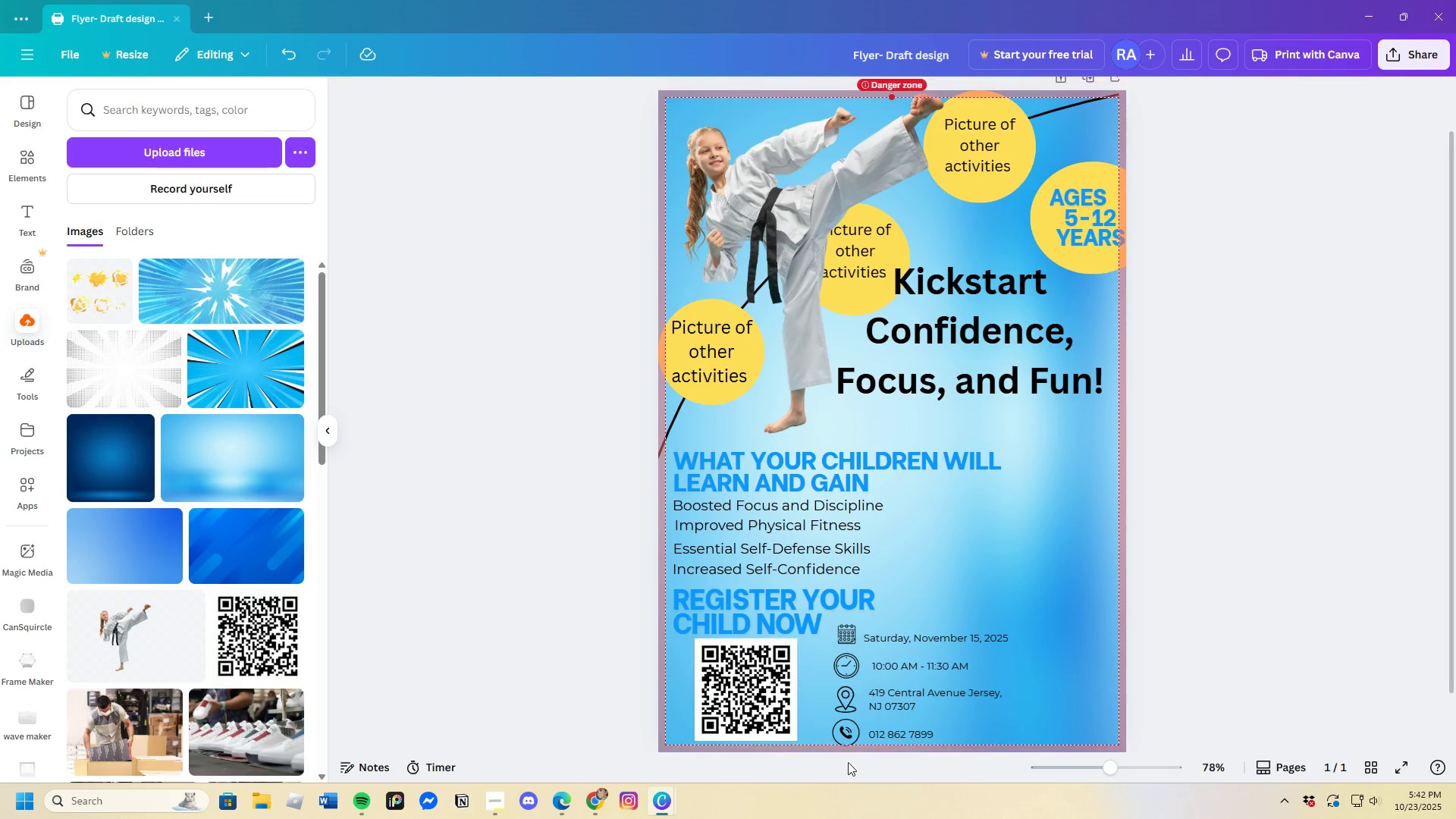 
left_click([657, 804])
 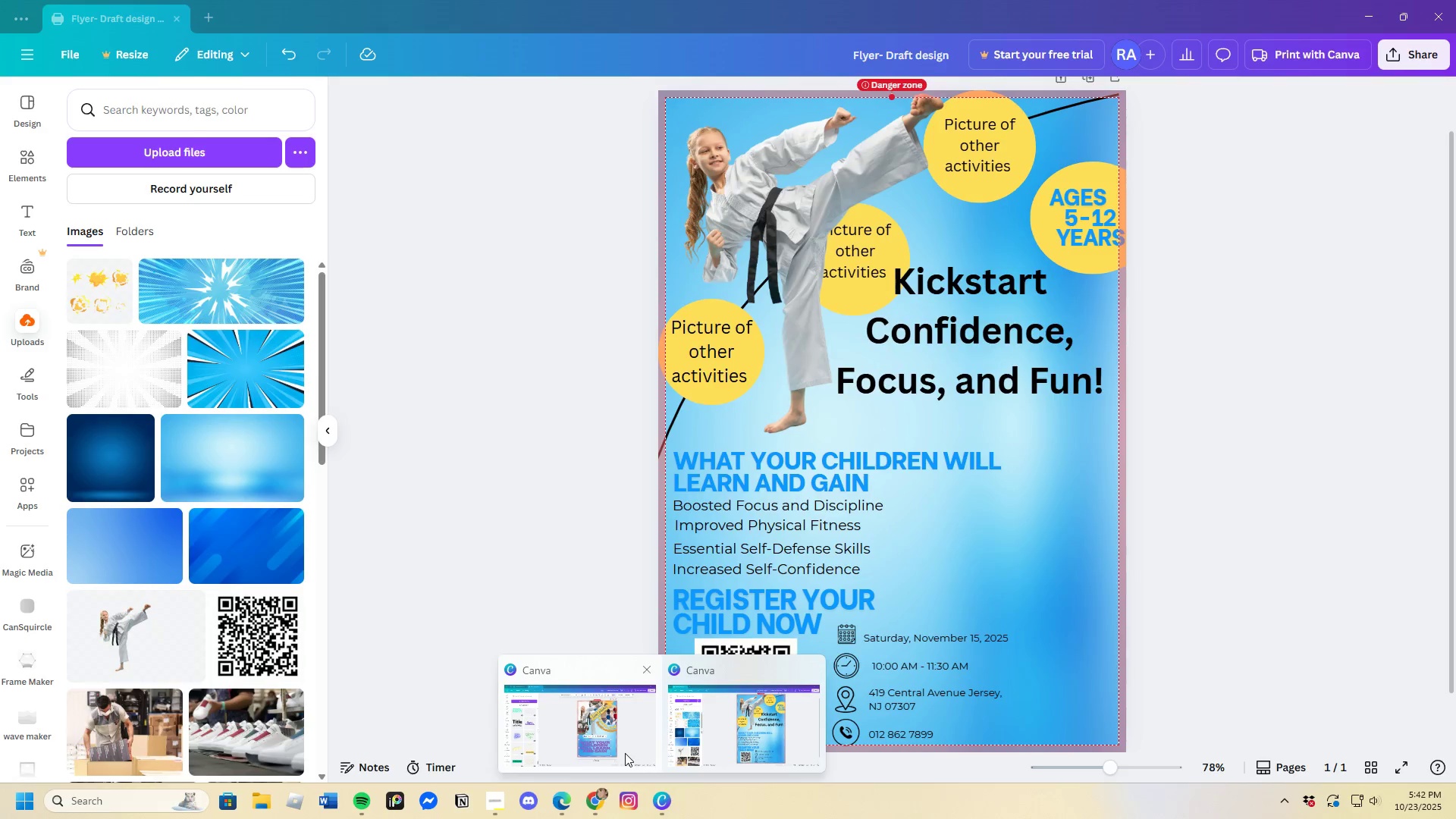 
left_click([621, 751])
 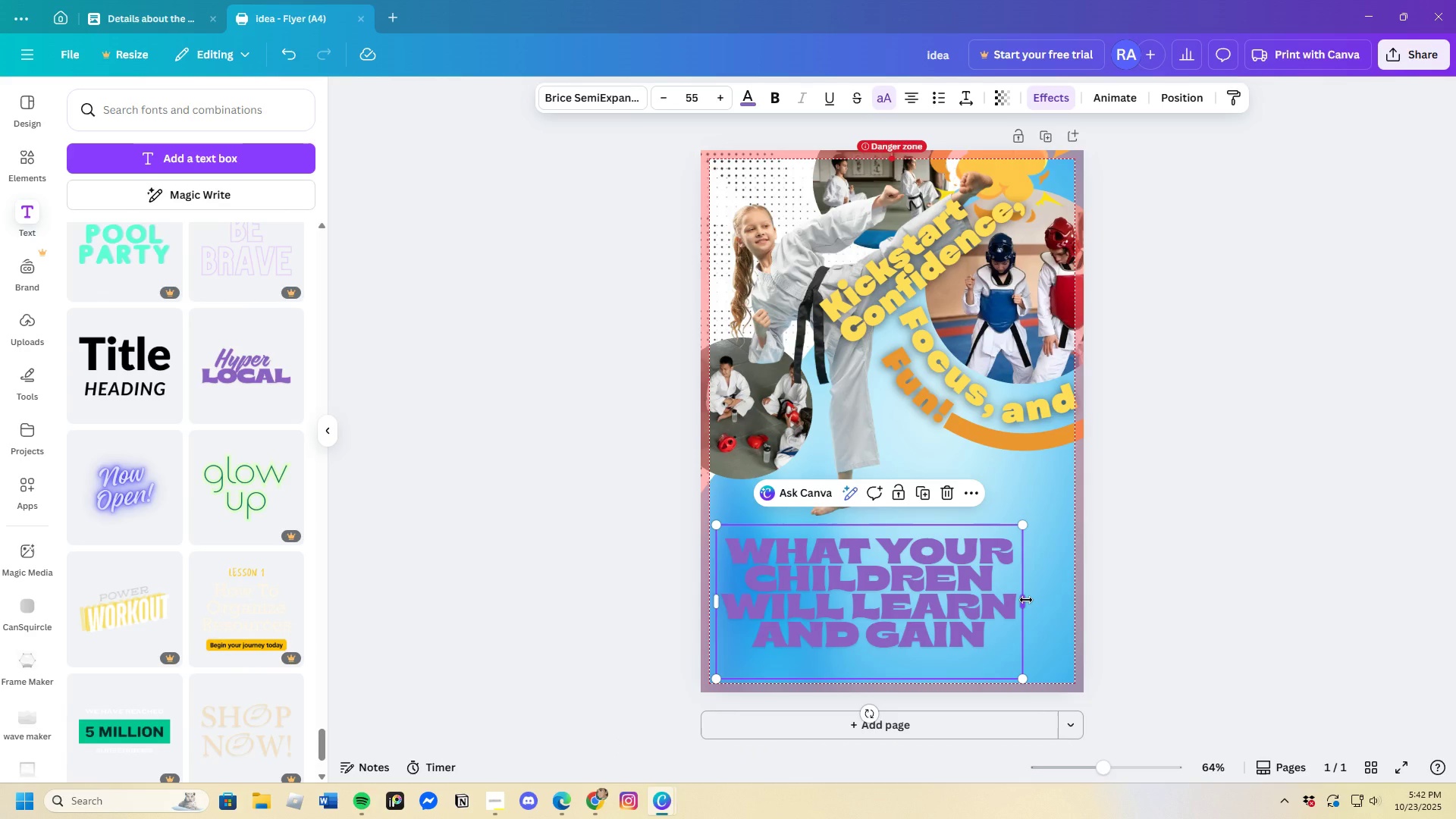 
left_click_drag(start_coordinate=[1025, 599], to_coordinate=[1018, 599])
 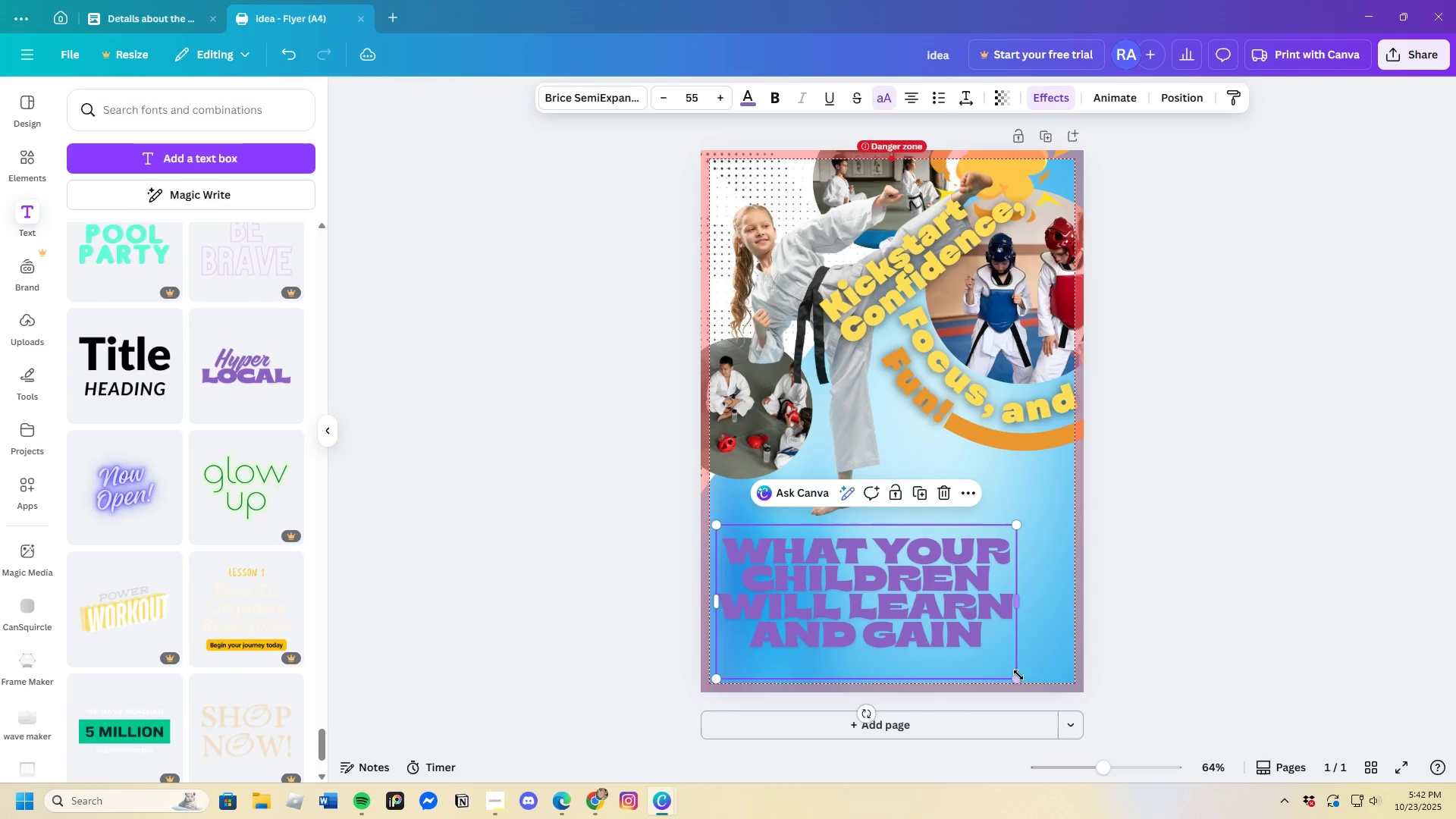 
left_click_drag(start_coordinate=[1016, 676], to_coordinate=[946, 606])
 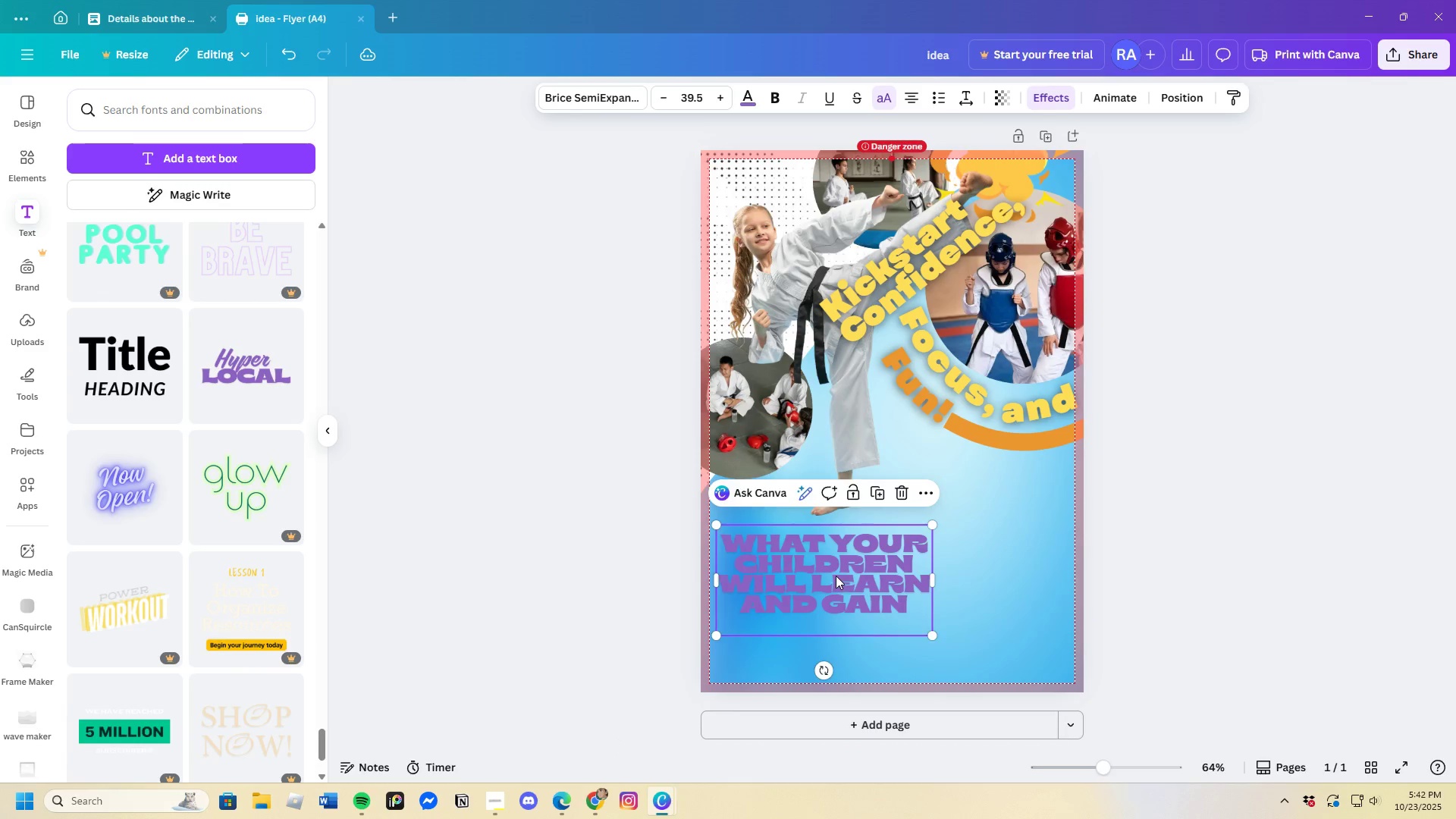 
left_click_drag(start_coordinate=[835, 576], to_coordinate=[837, 546])
 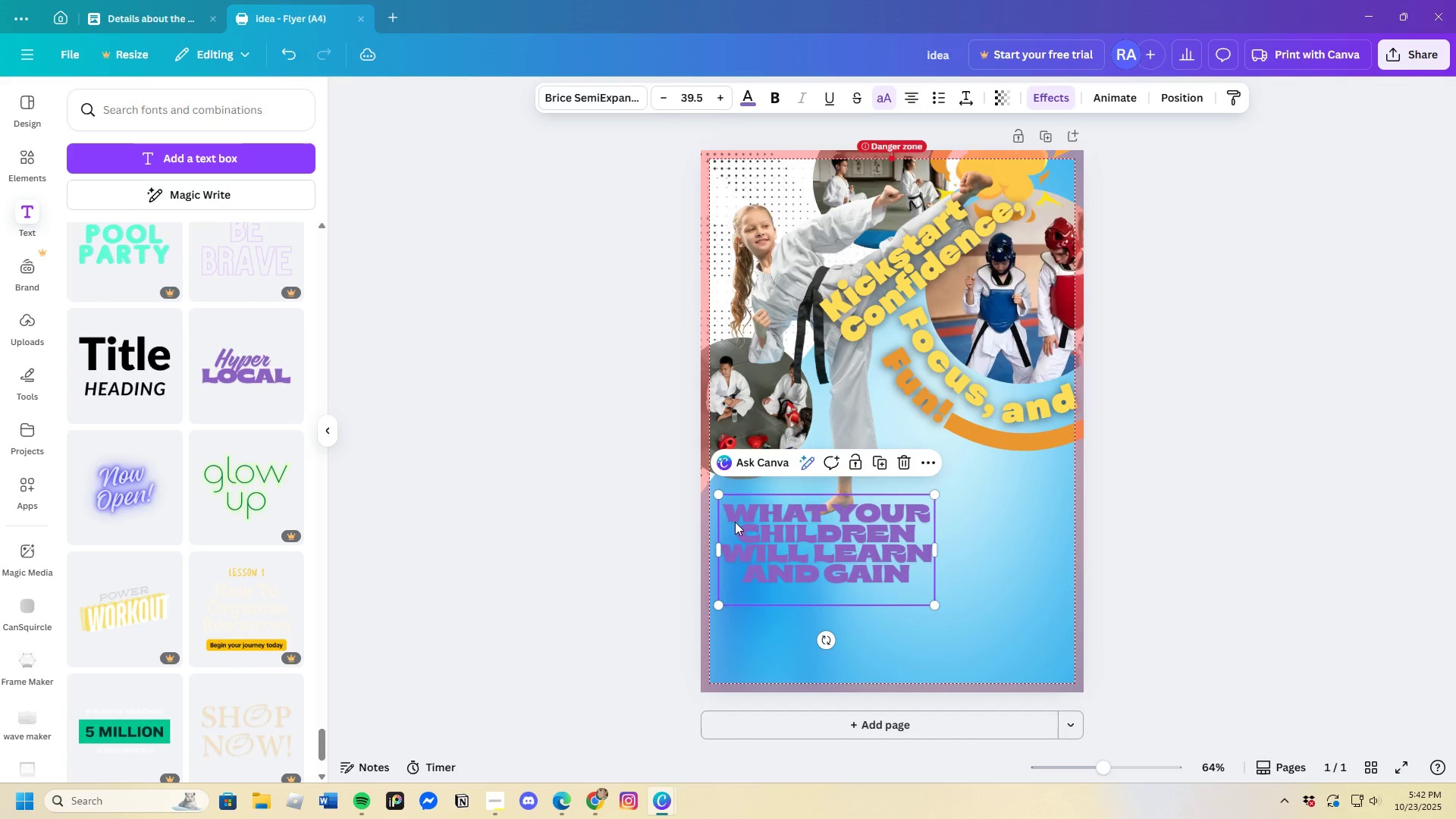 
left_click([735, 522])
 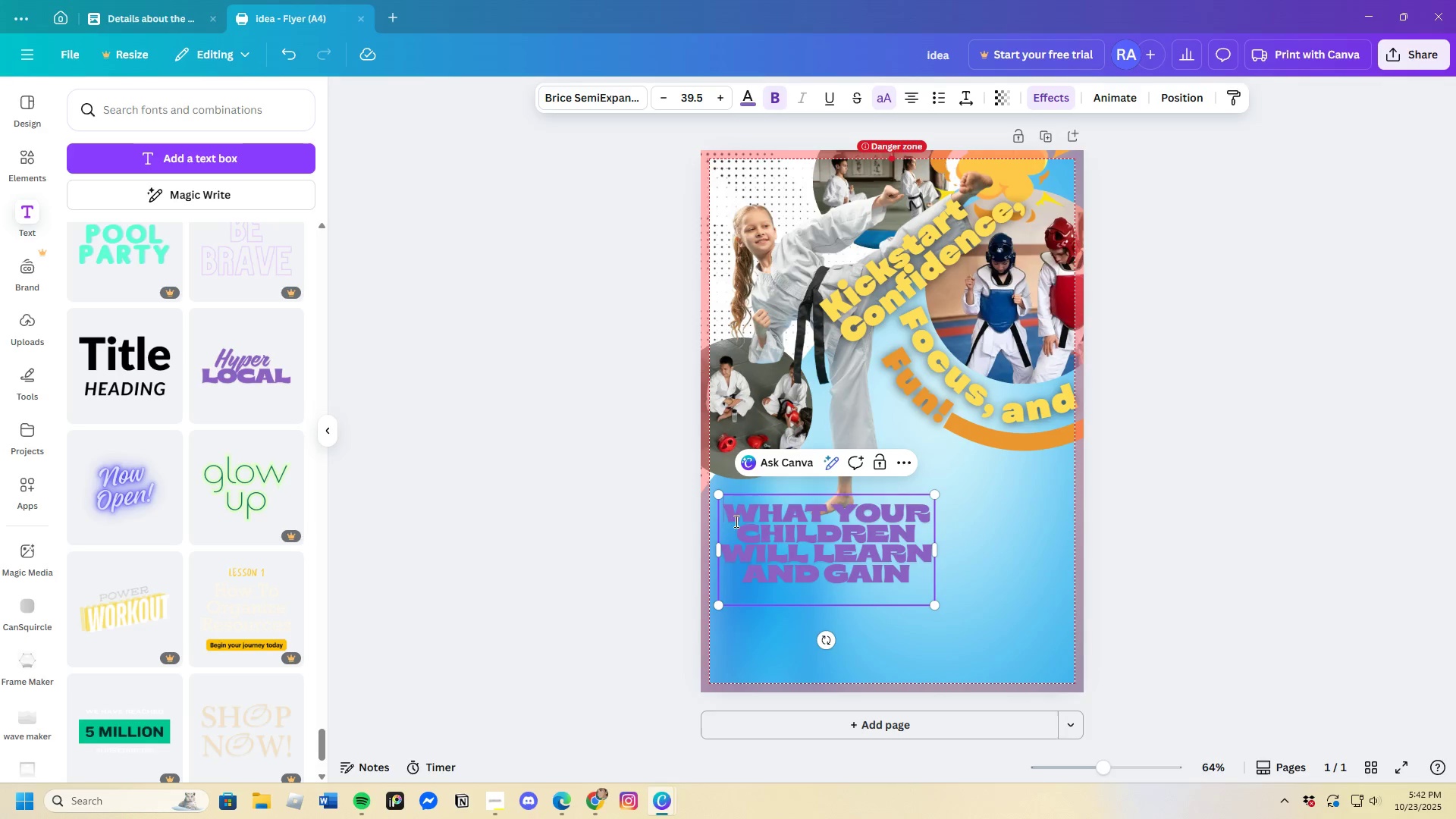 
left_click_drag(start_coordinate=[735, 521], to_coordinate=[974, 599])
 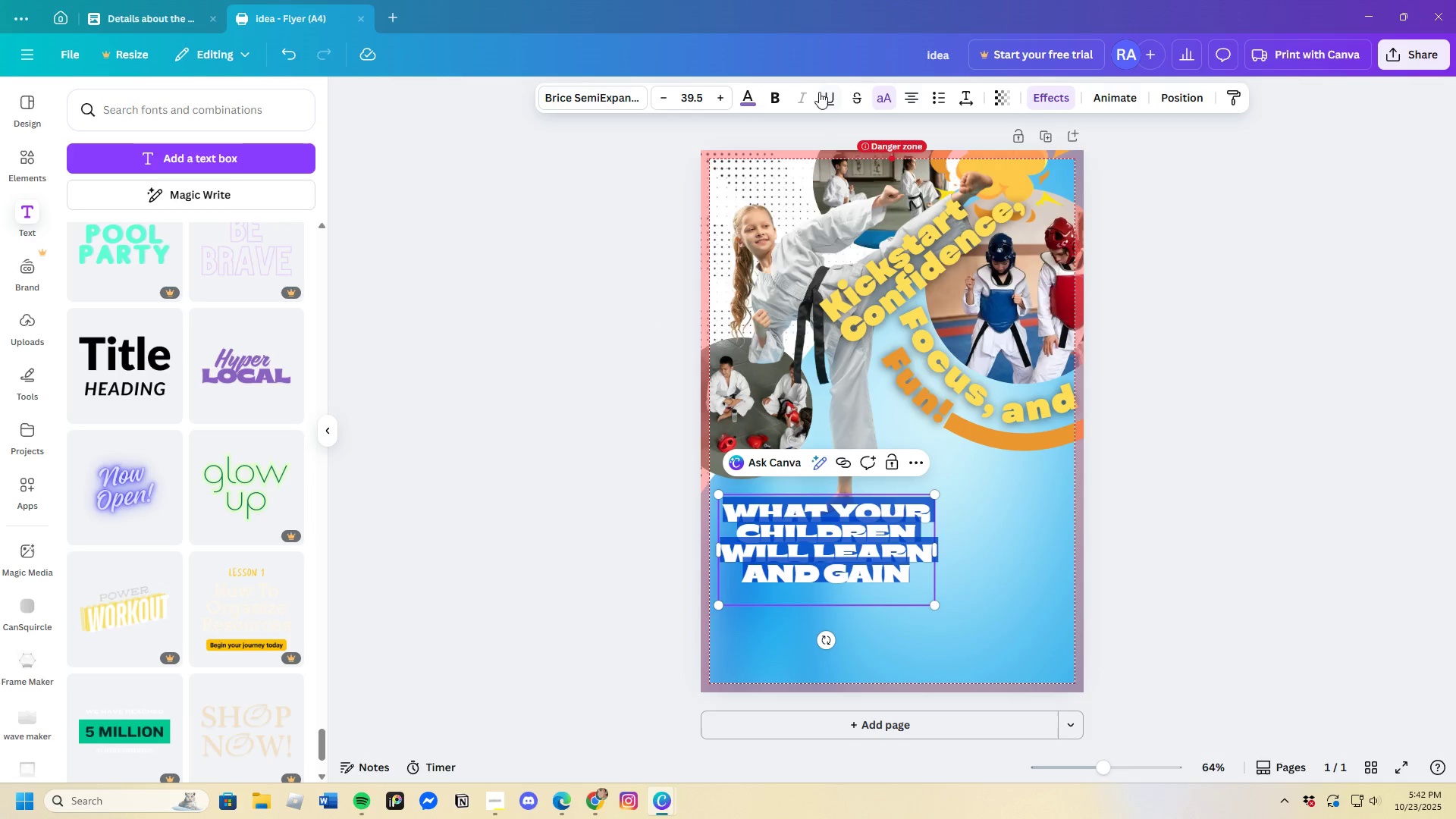 
left_click([746, 96])
 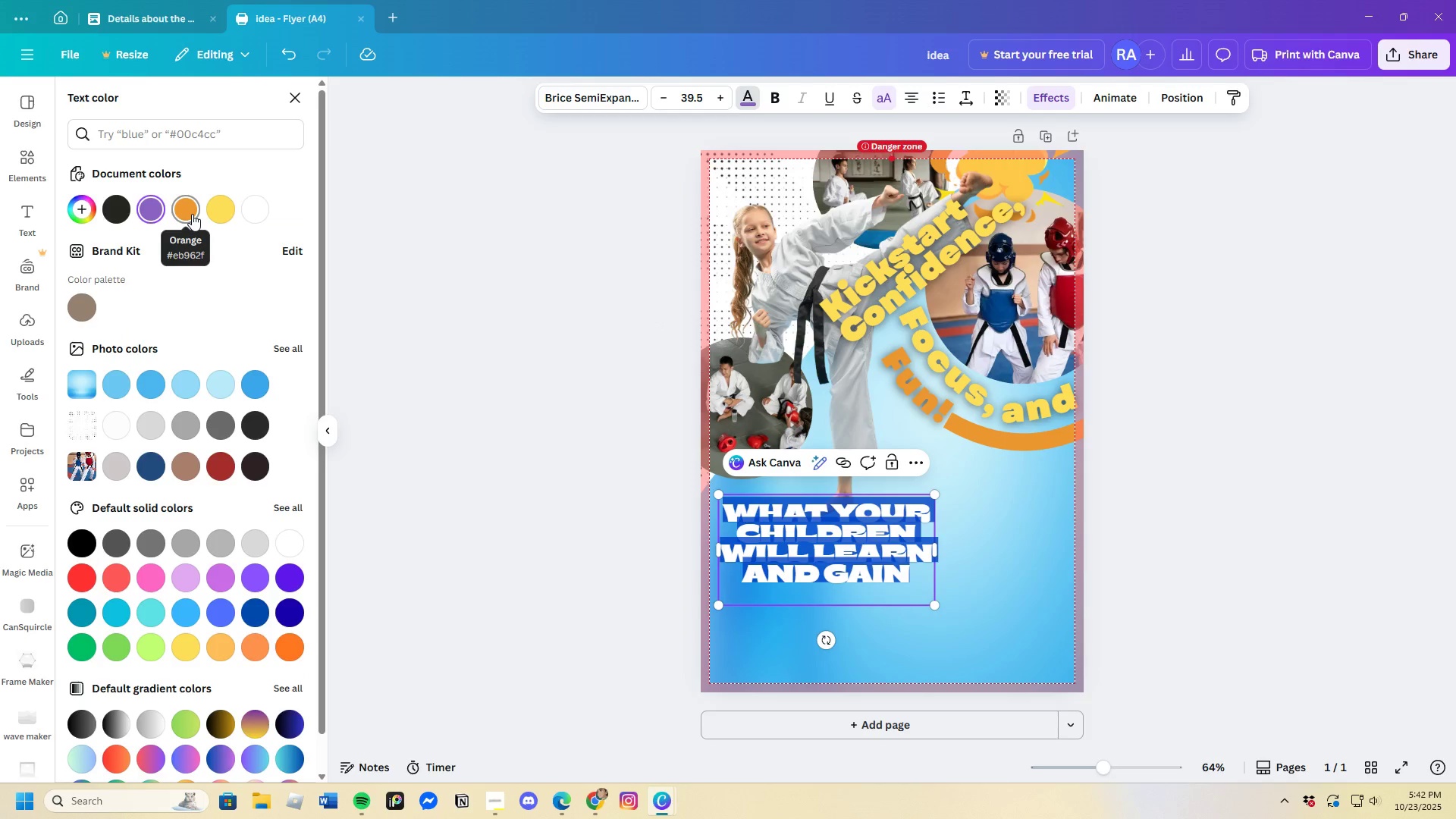 
left_click([192, 214])
 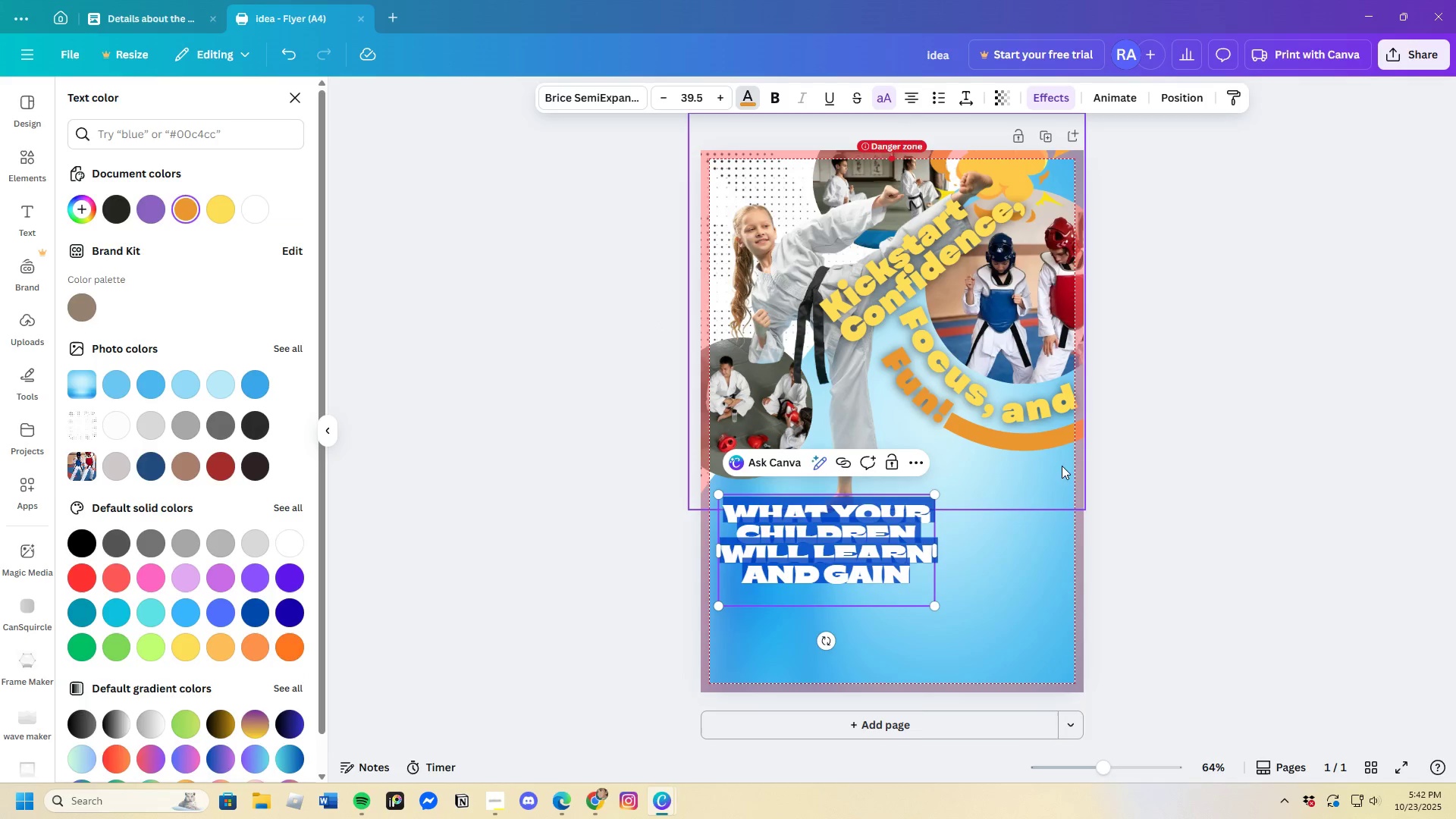 
left_click([1066, 467])
 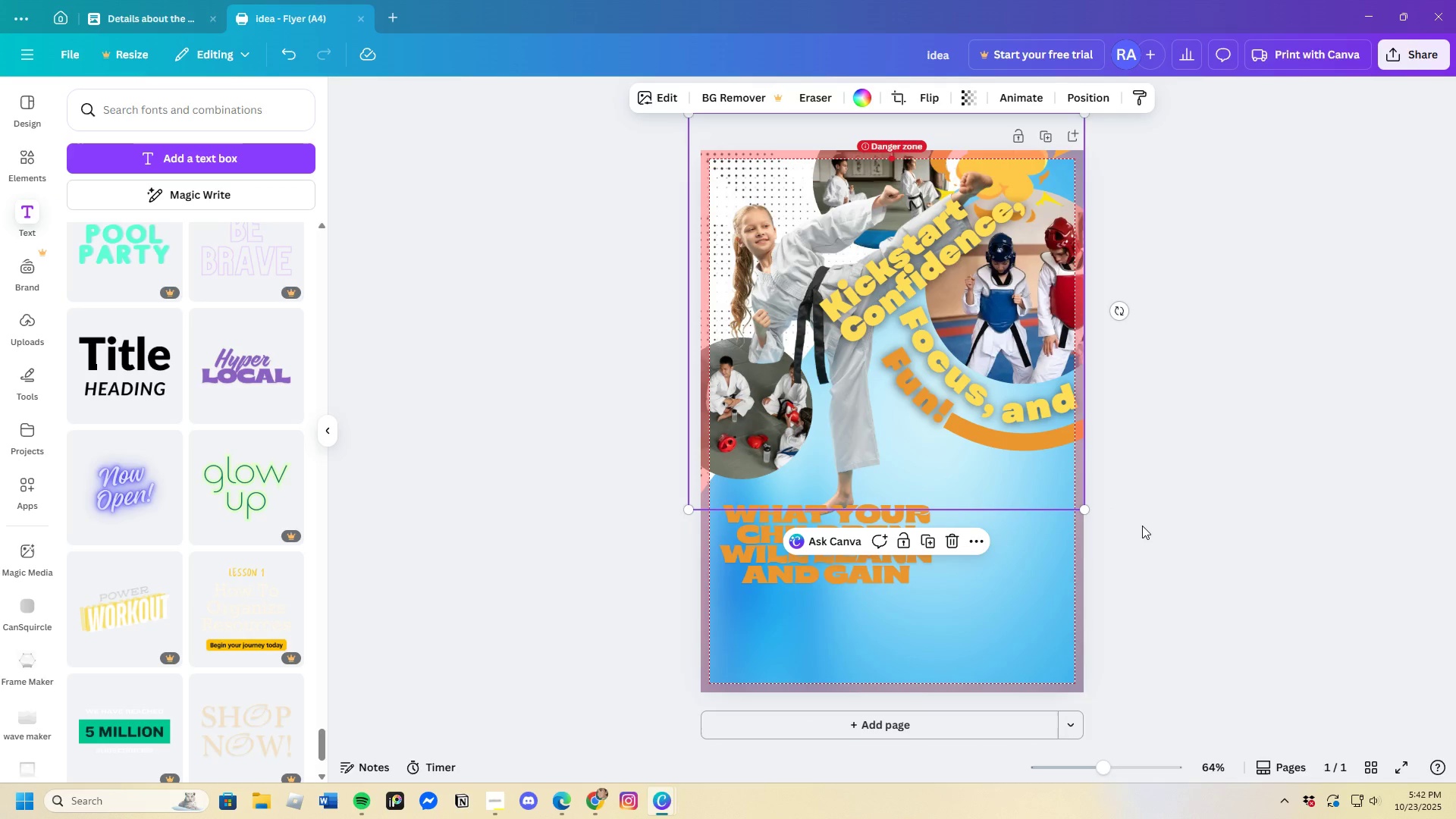 
left_click([1142, 526])
 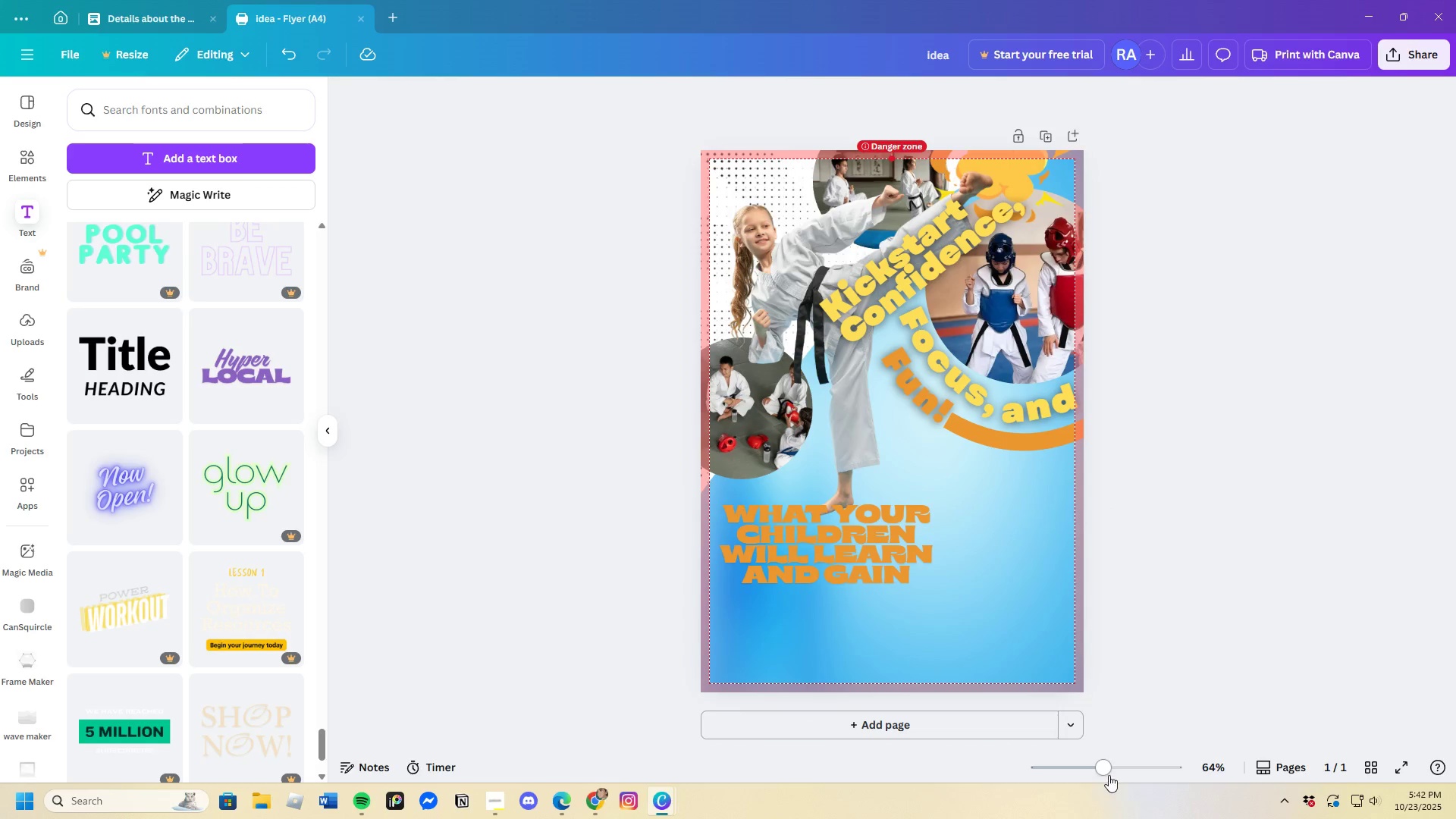 
left_click_drag(start_coordinate=[1109, 775], to_coordinate=[1117, 774])
 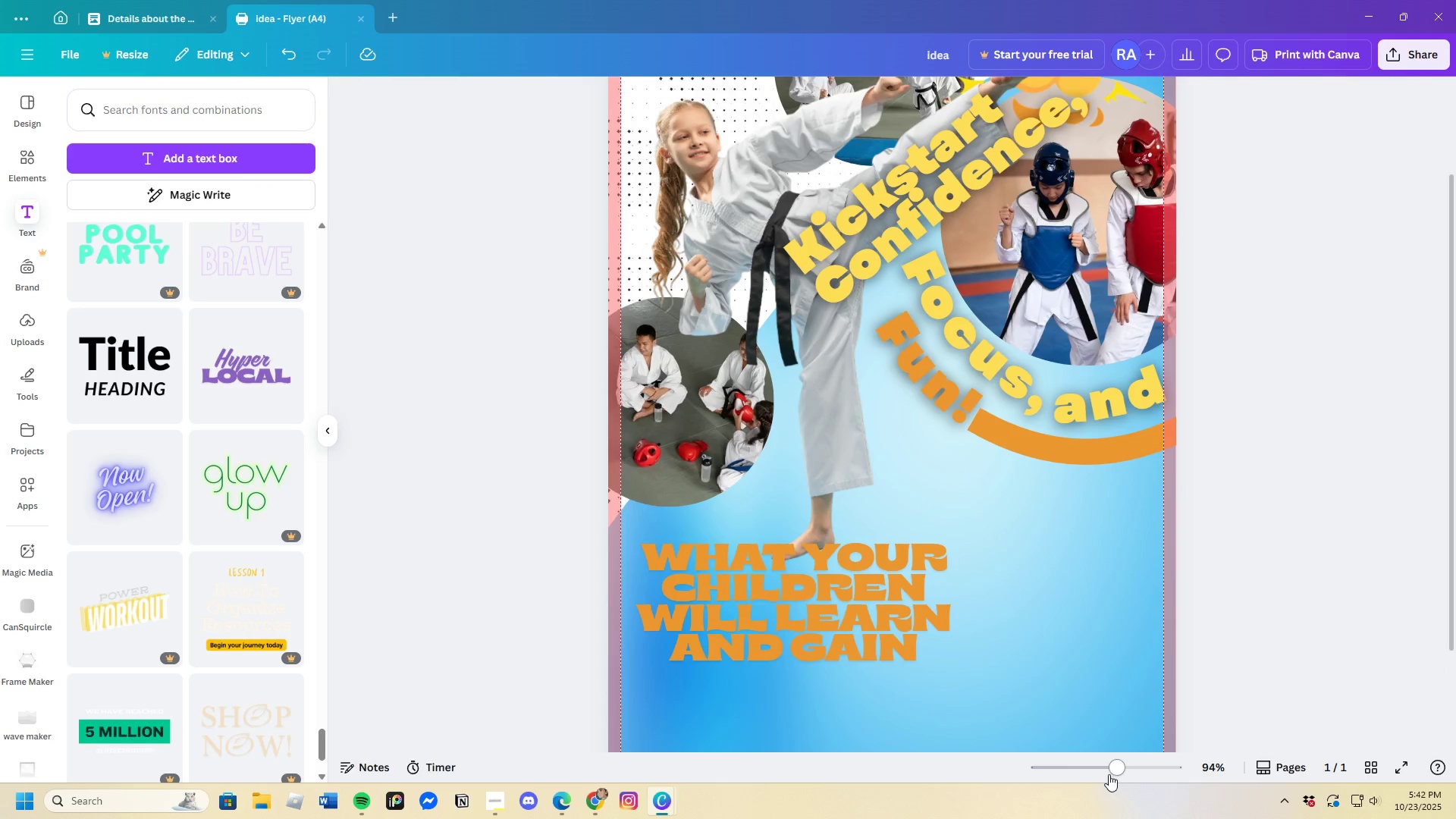 
left_click_drag(start_coordinate=[1114, 764], to_coordinate=[1113, 774])
 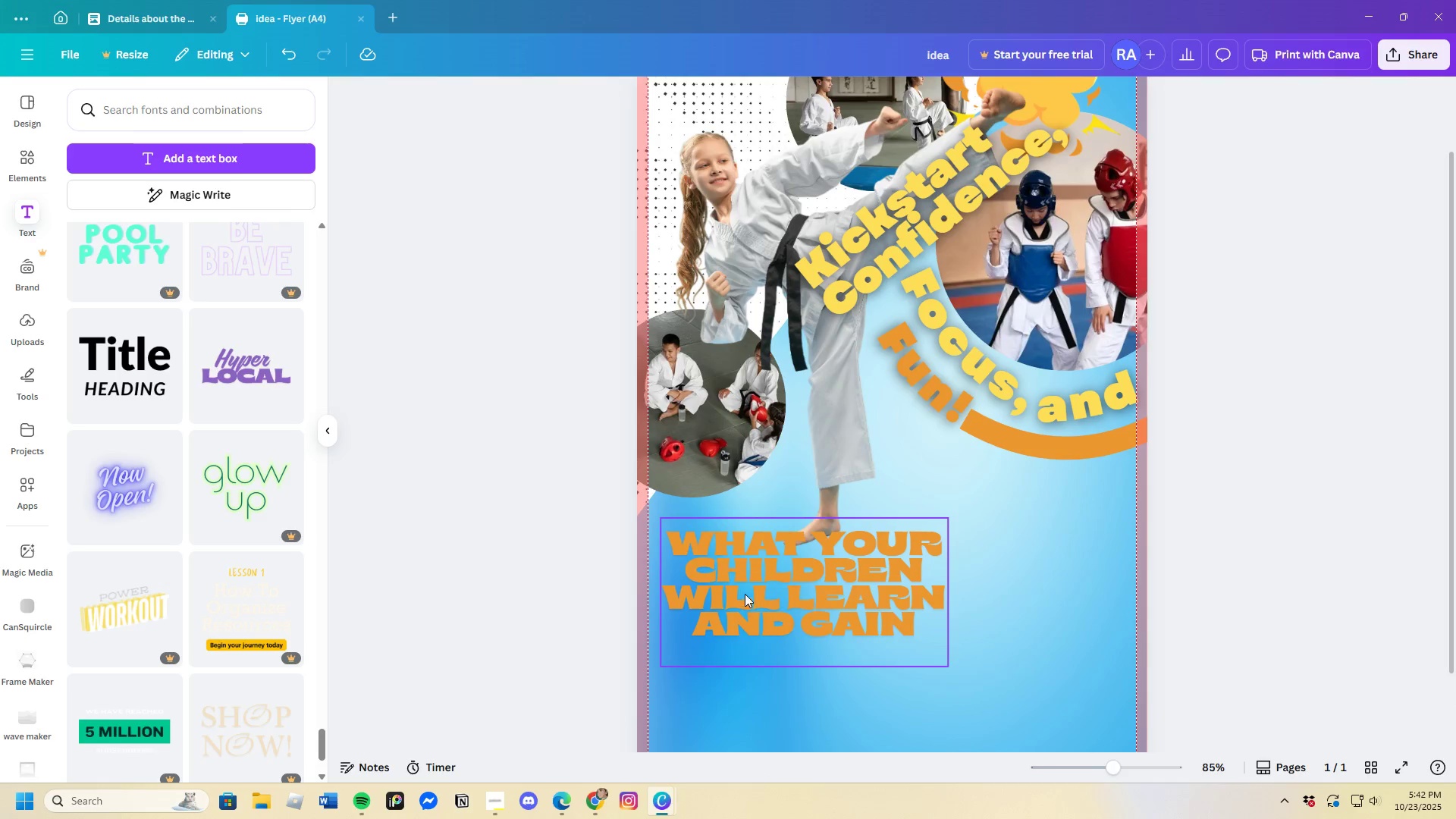 
left_click_drag(start_coordinate=[745, 594], to_coordinate=[740, 526])
 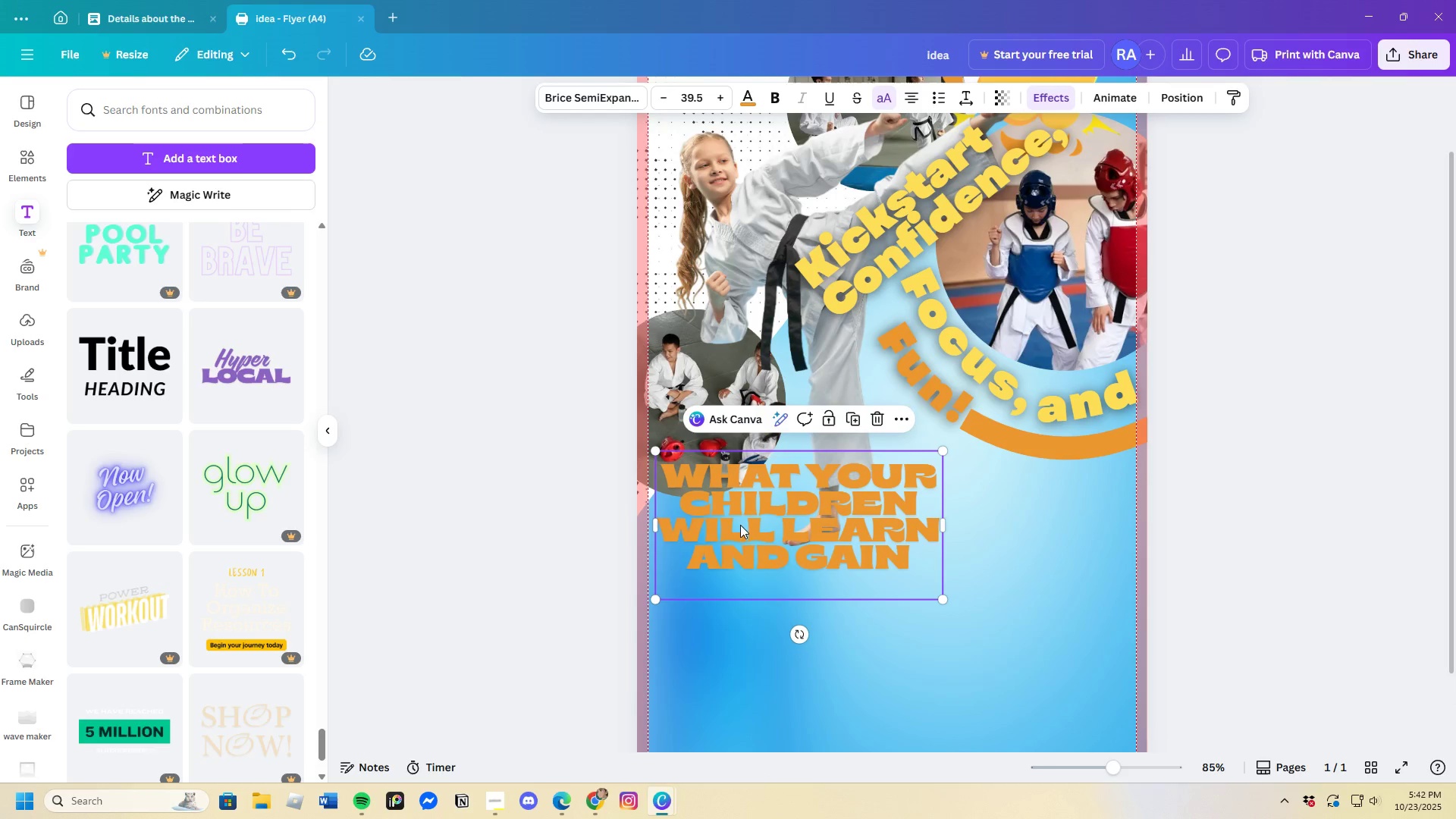 
left_click([740, 525])
 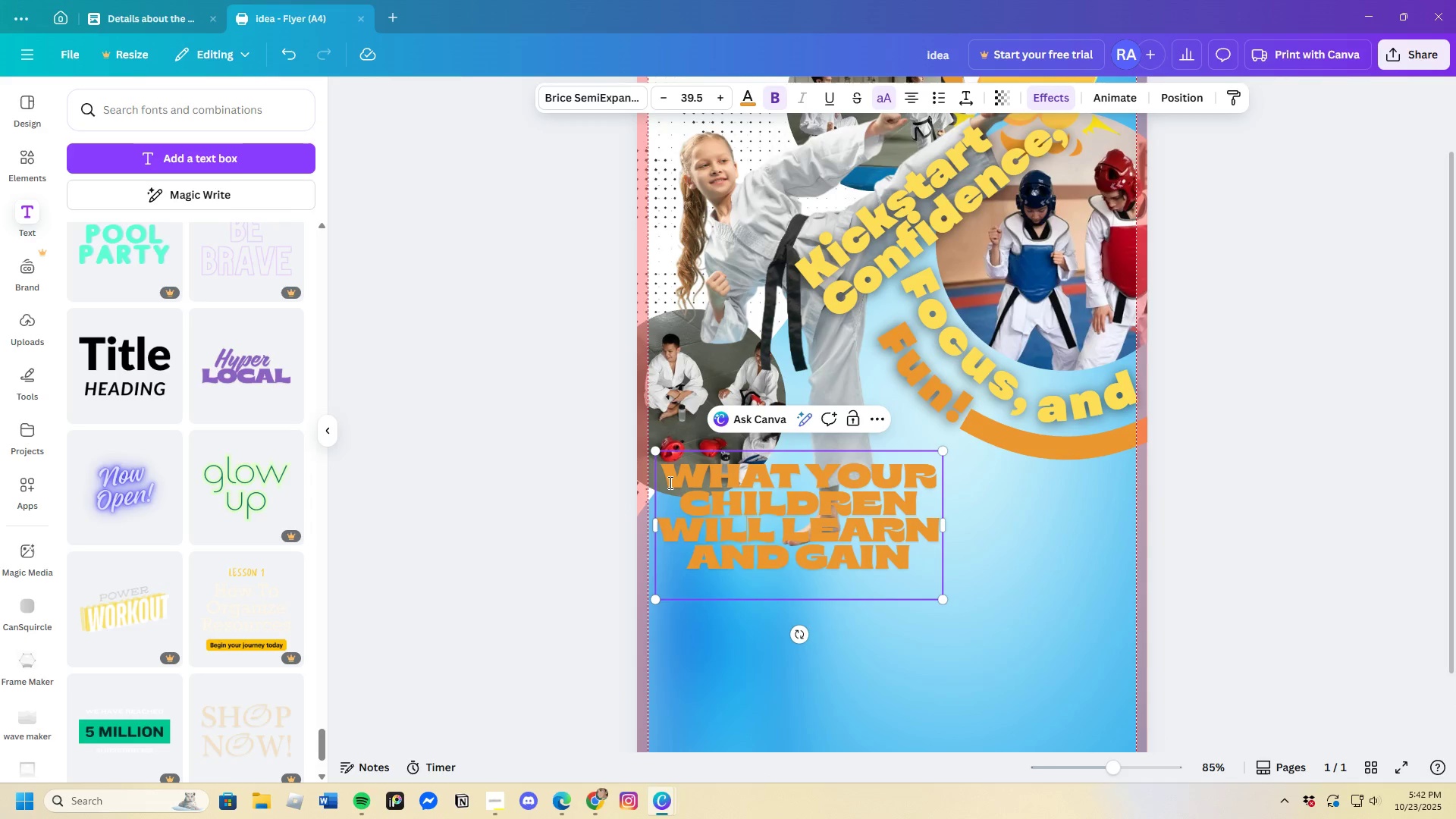 
left_click_drag(start_coordinate=[669, 482], to_coordinate=[929, 581])
 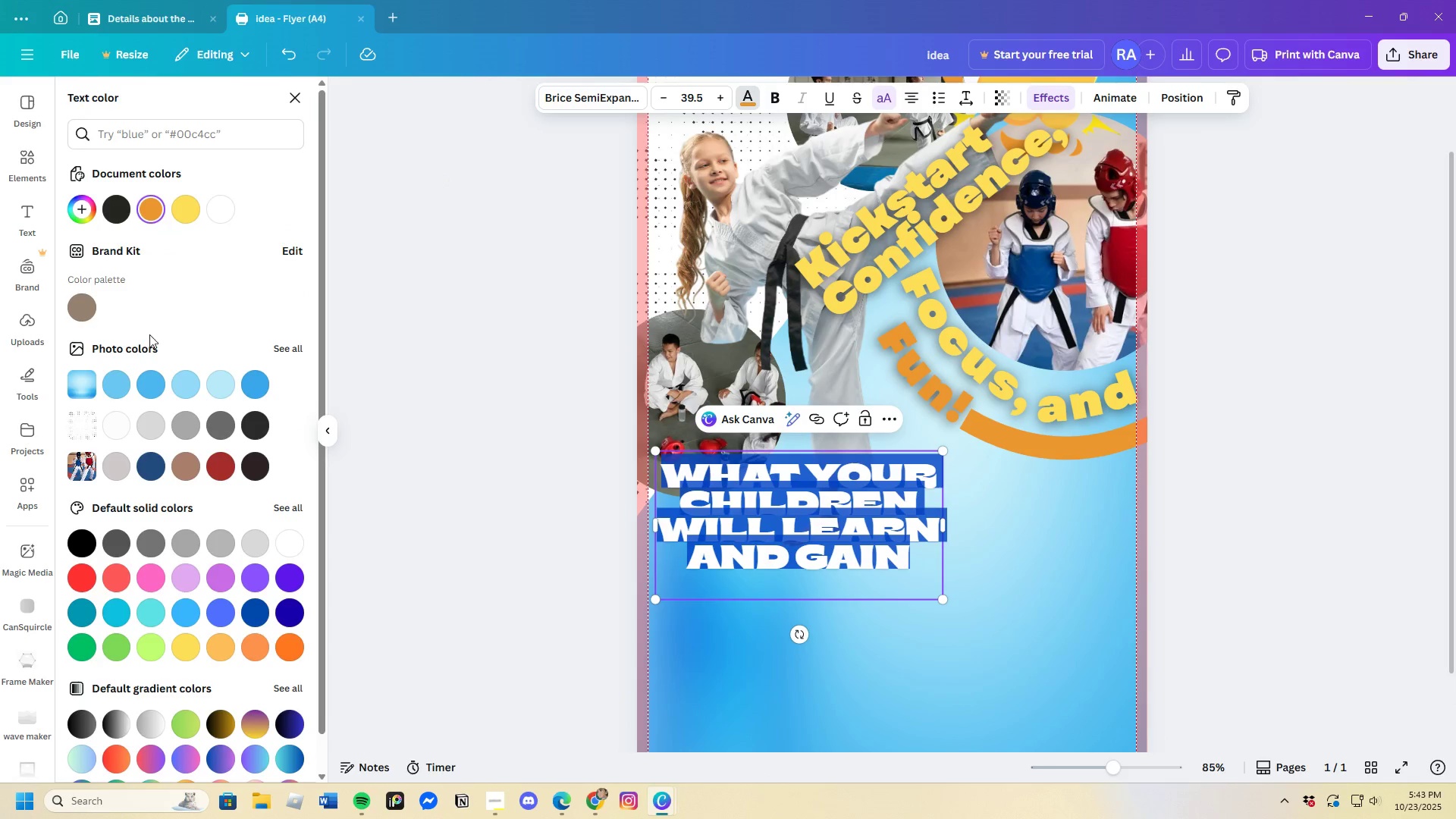 
left_click([186, 219])
 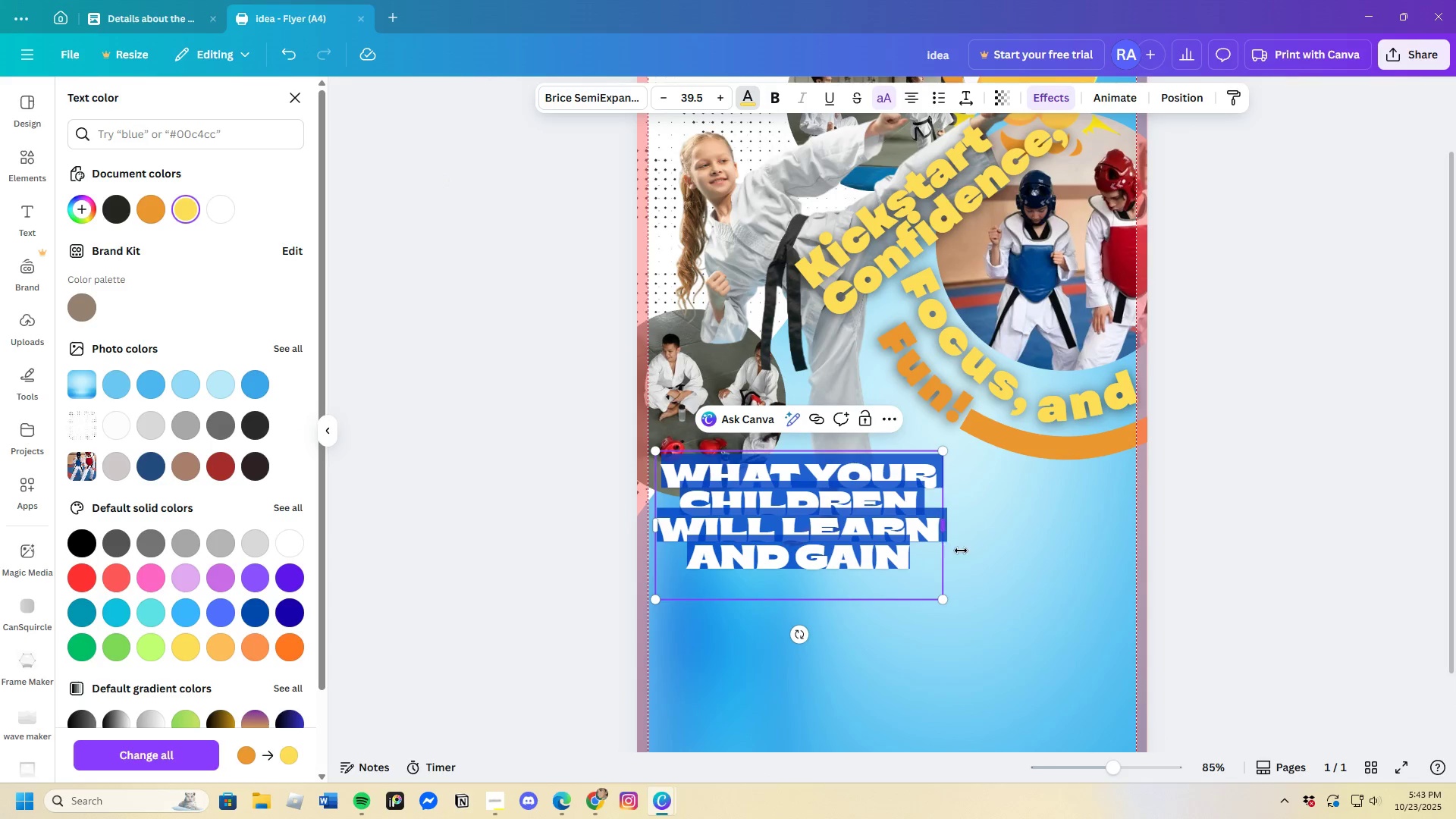 
left_click([968, 554])
 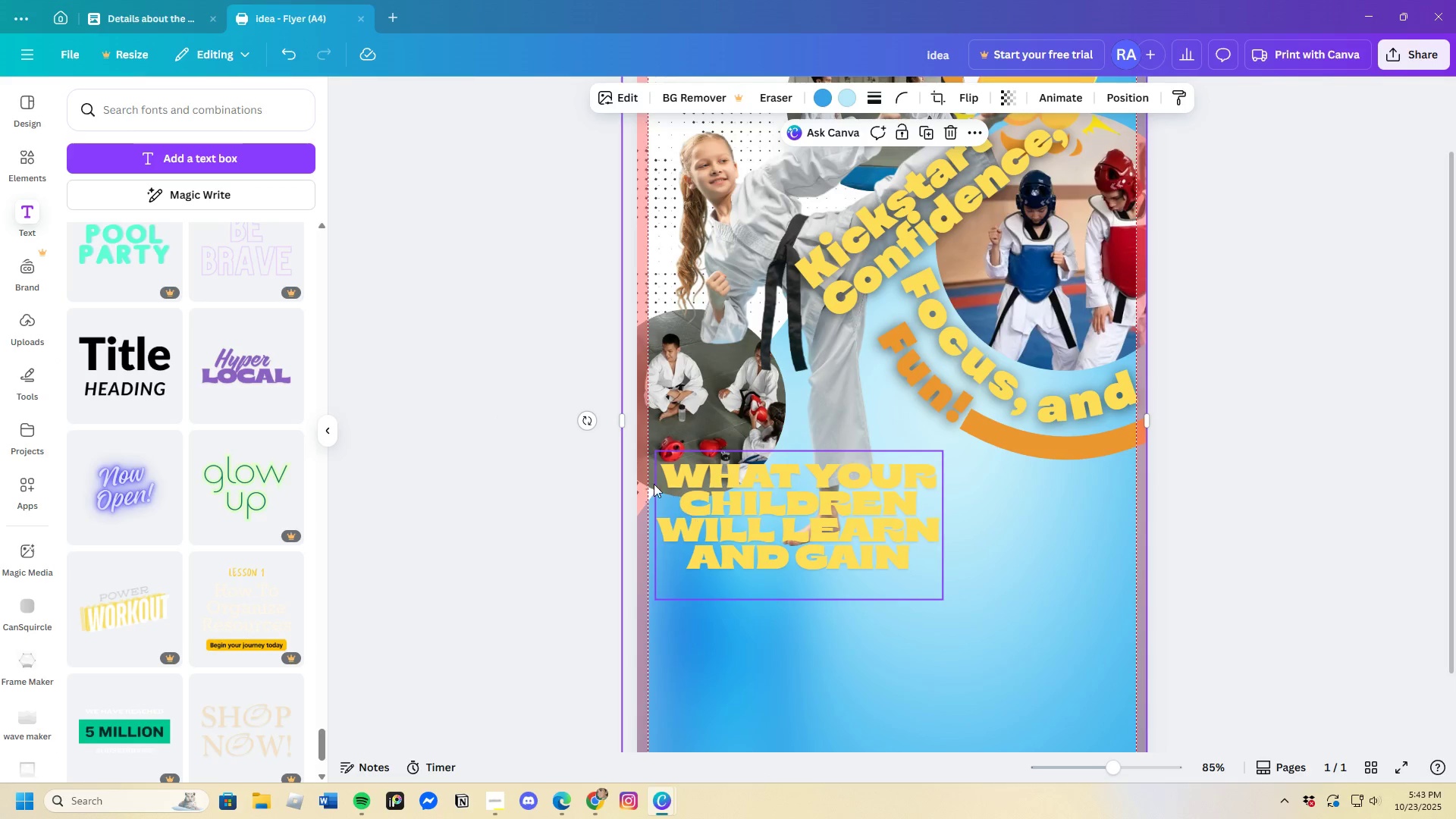 
left_click([667, 479])
 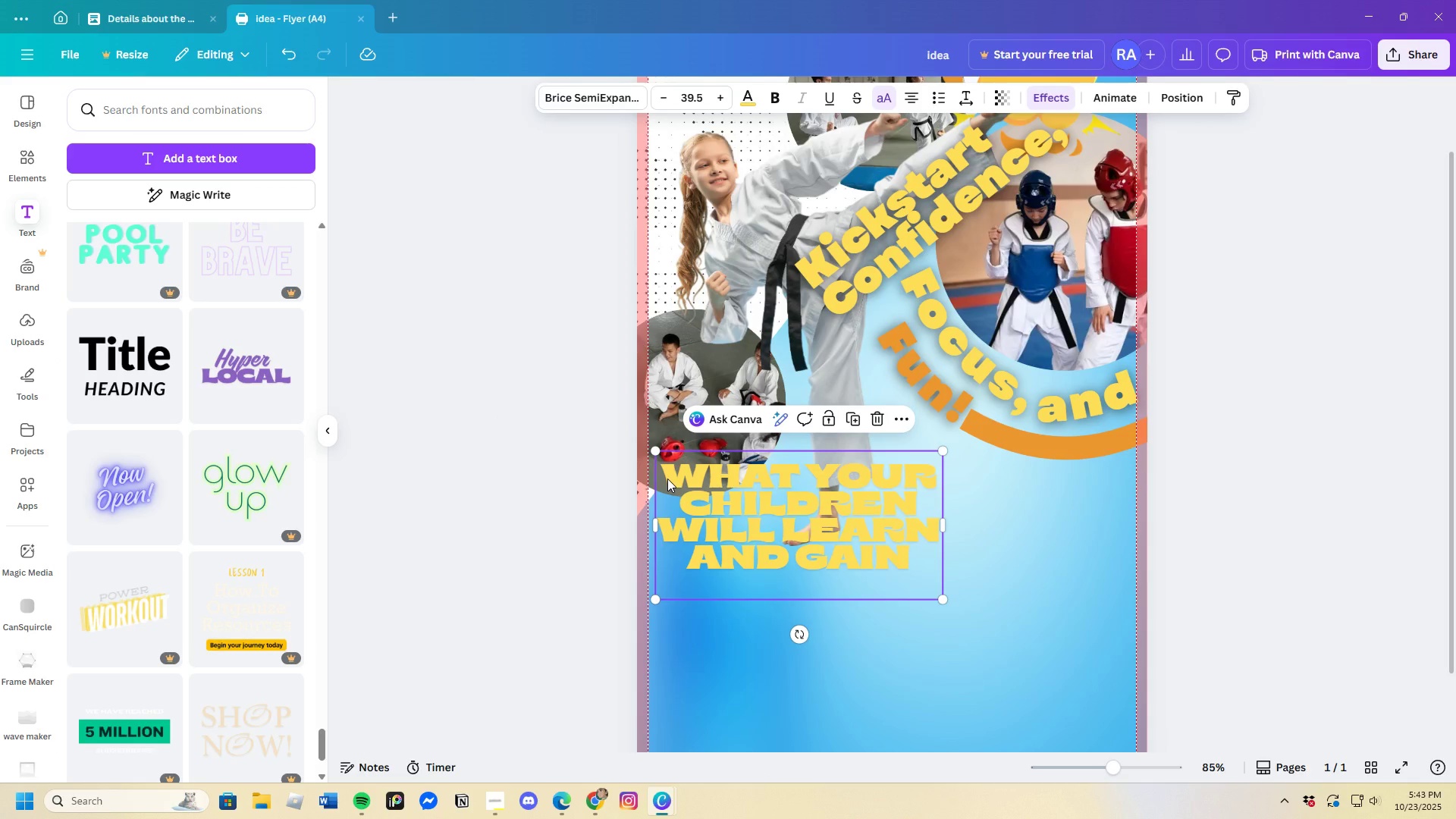 
left_click([667, 479])
 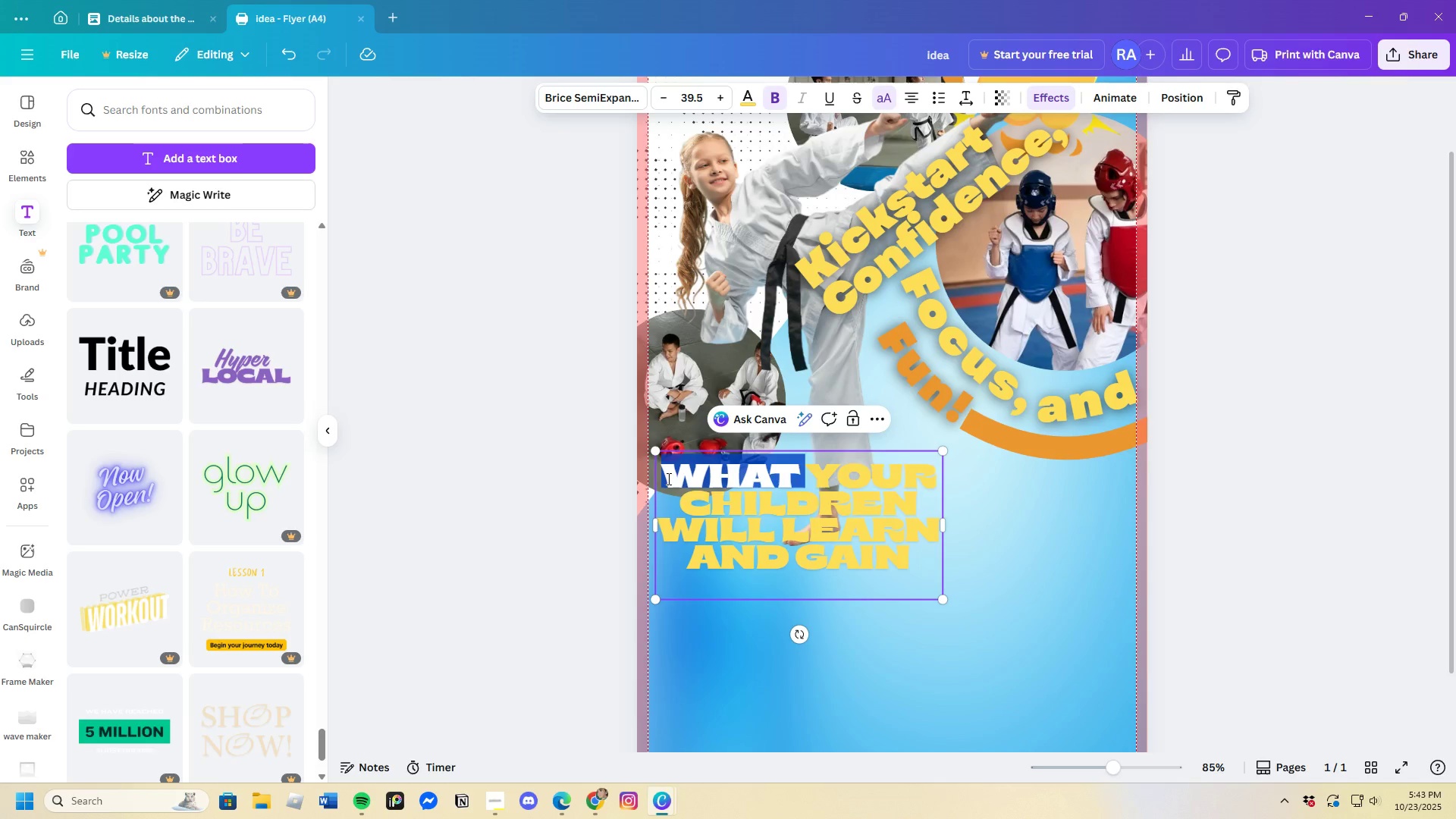 
left_click_drag(start_coordinate=[667, 479], to_coordinate=[880, 565])
 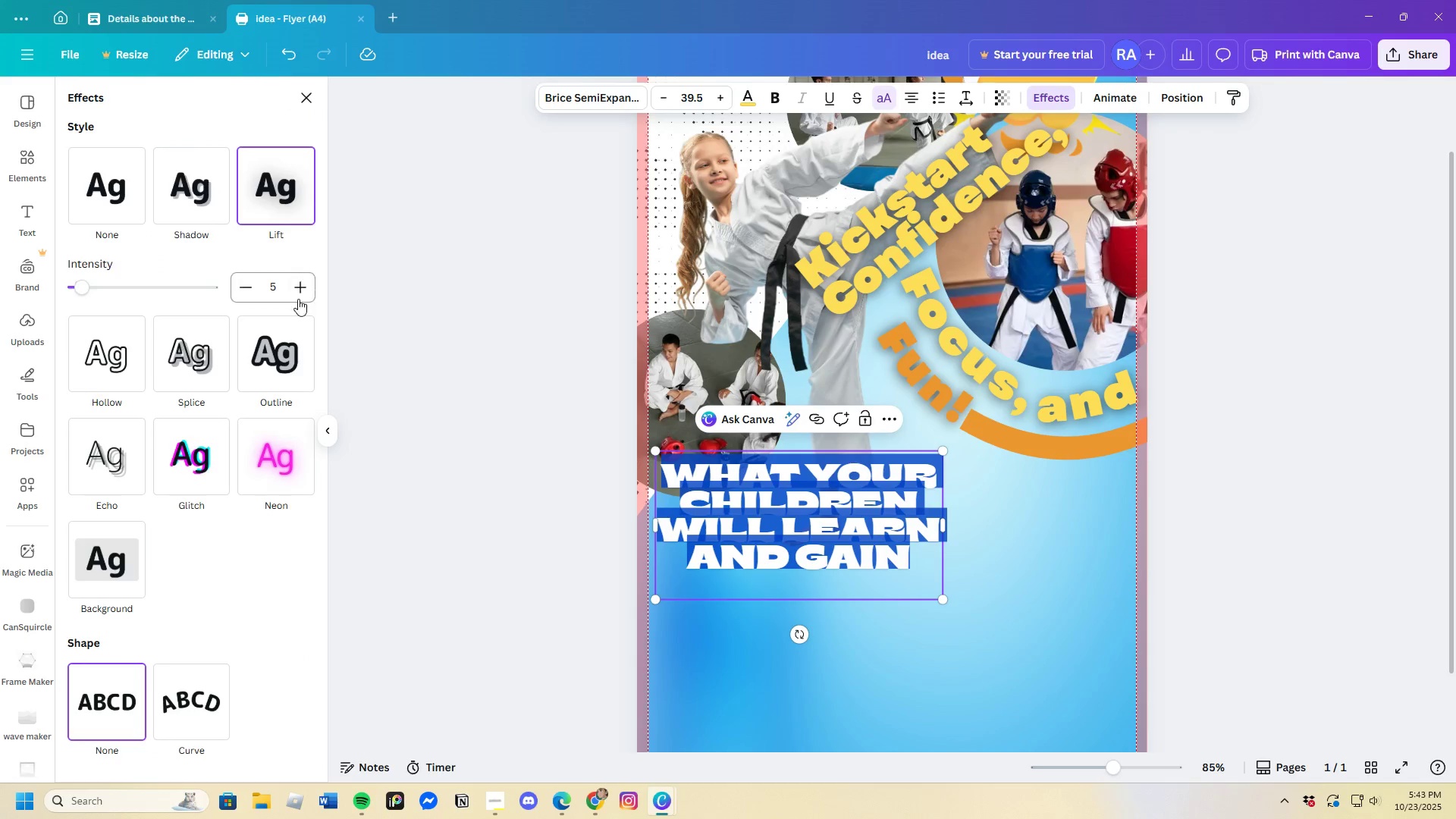 
left_click([198, 357])
 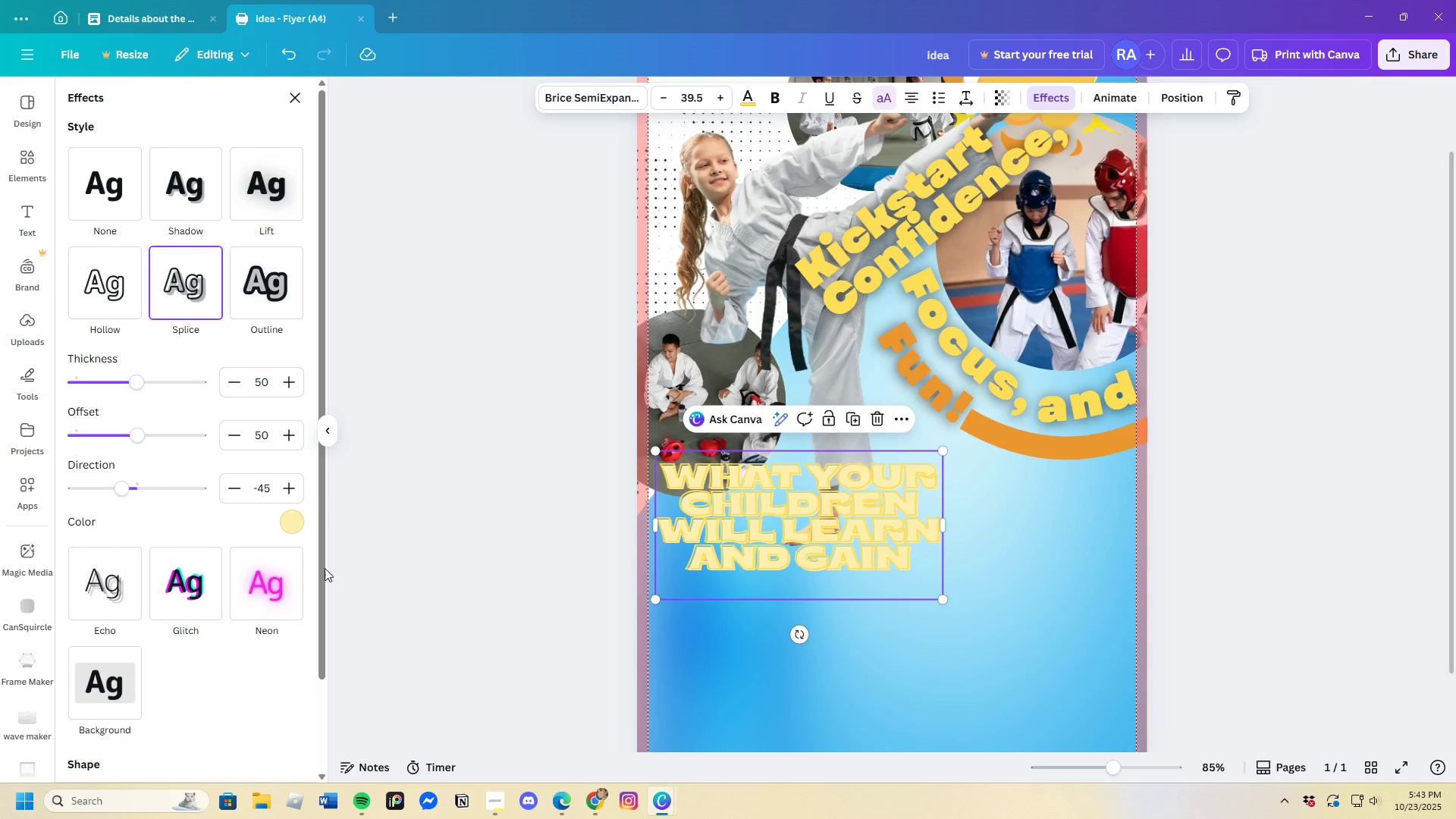 
left_click([289, 526])
 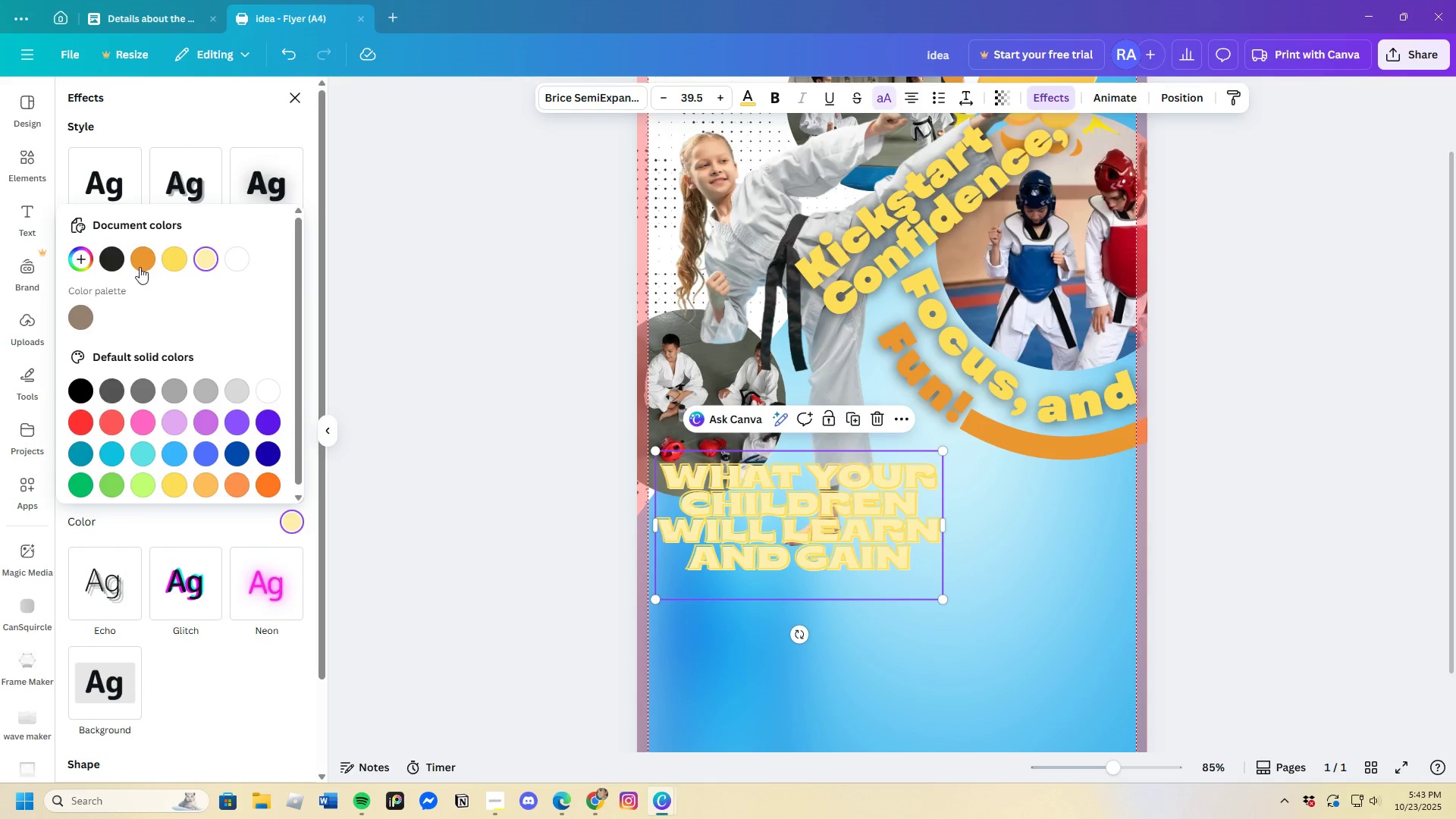 
left_click([146, 262])
 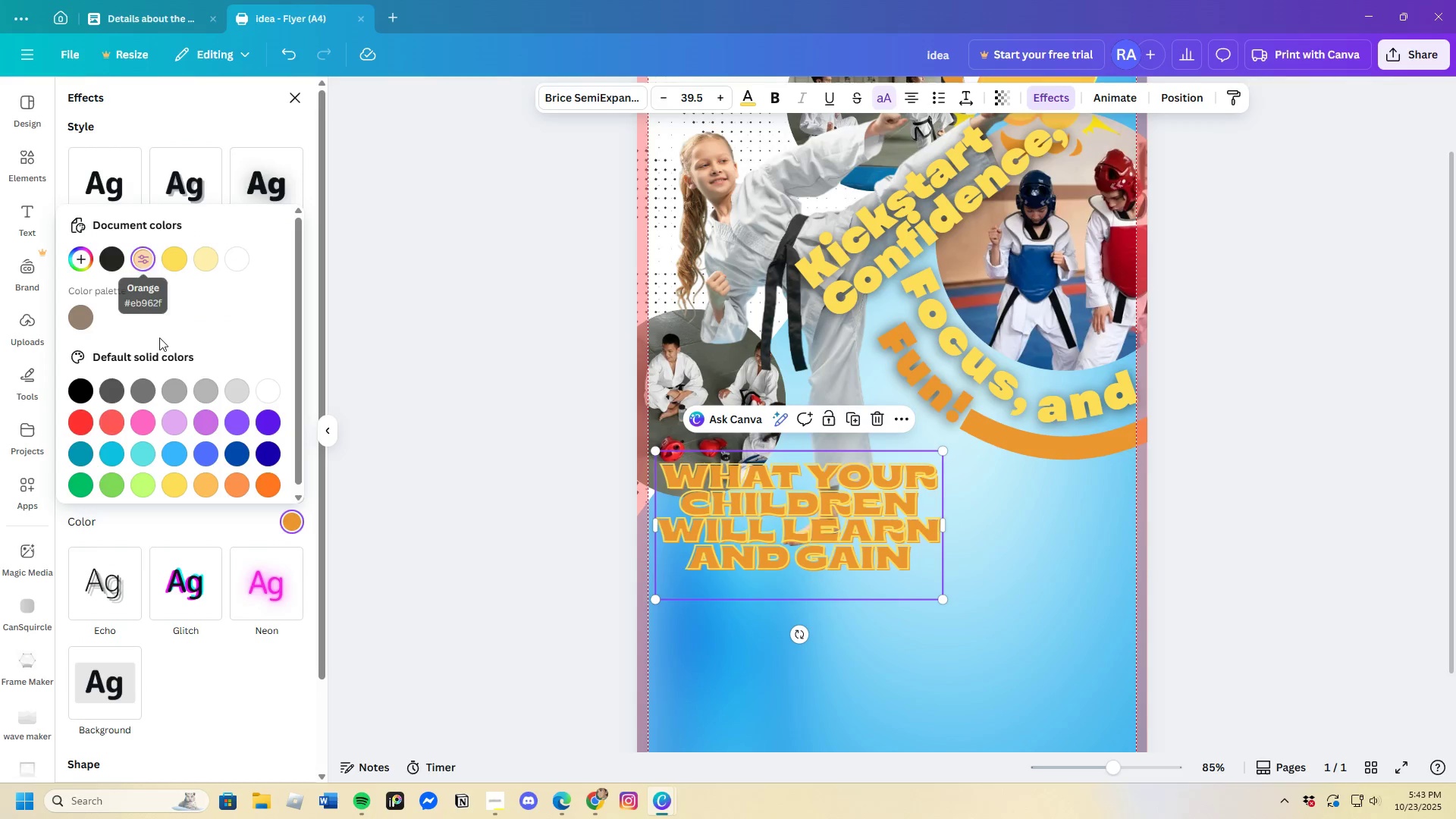 
left_click([112, 388])
 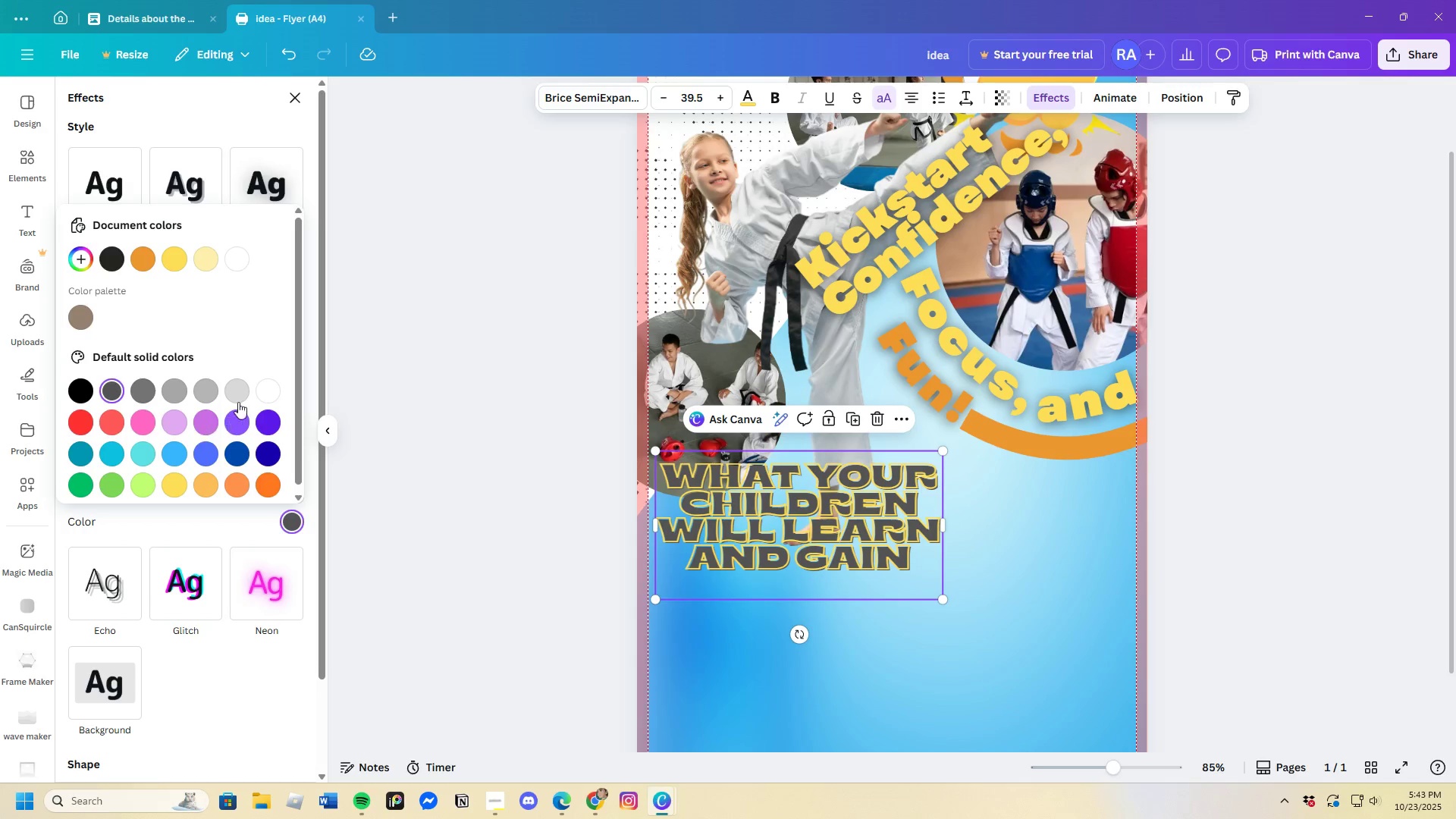 
left_click([273, 395])
 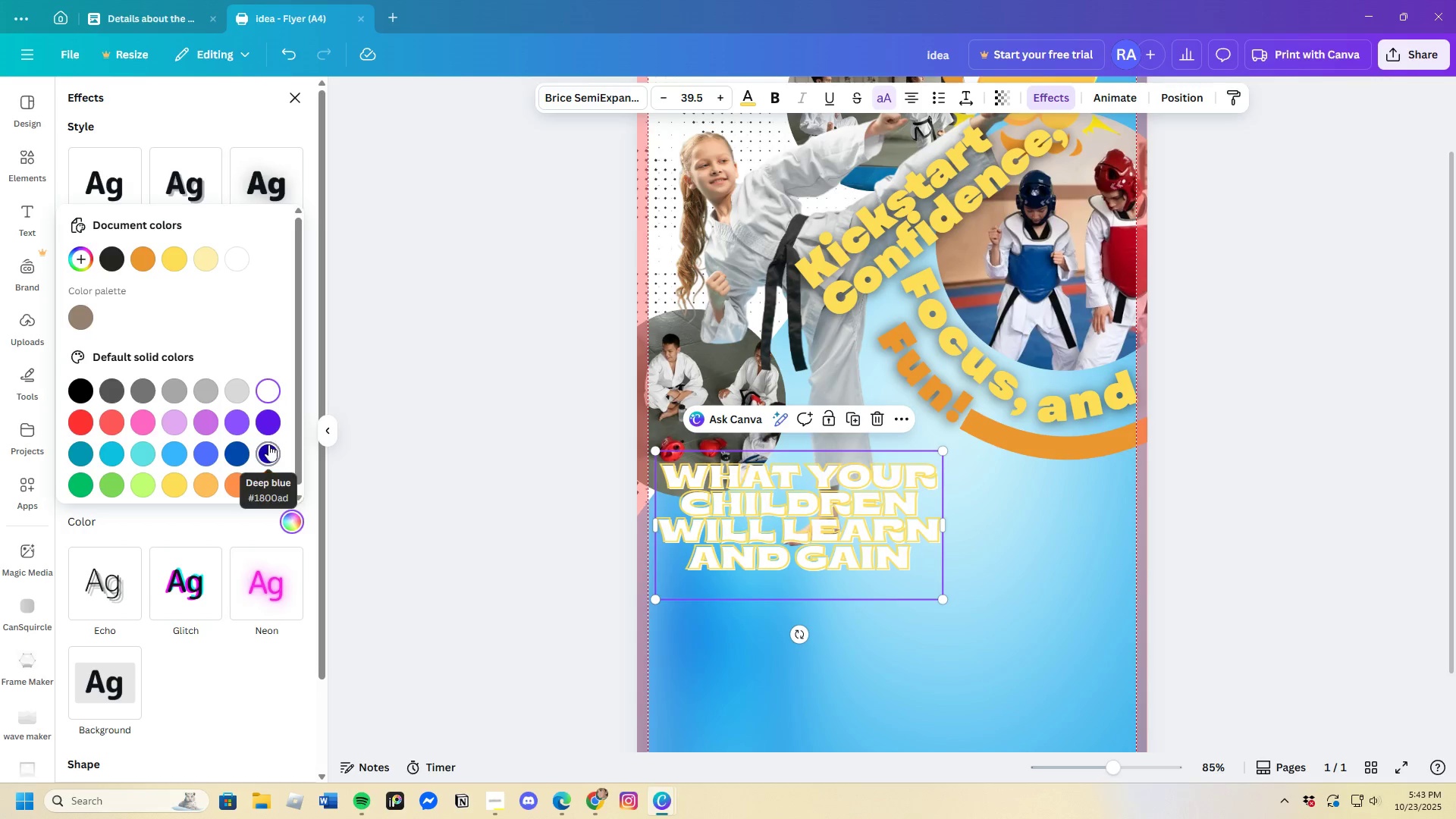 
left_click([231, 451])
 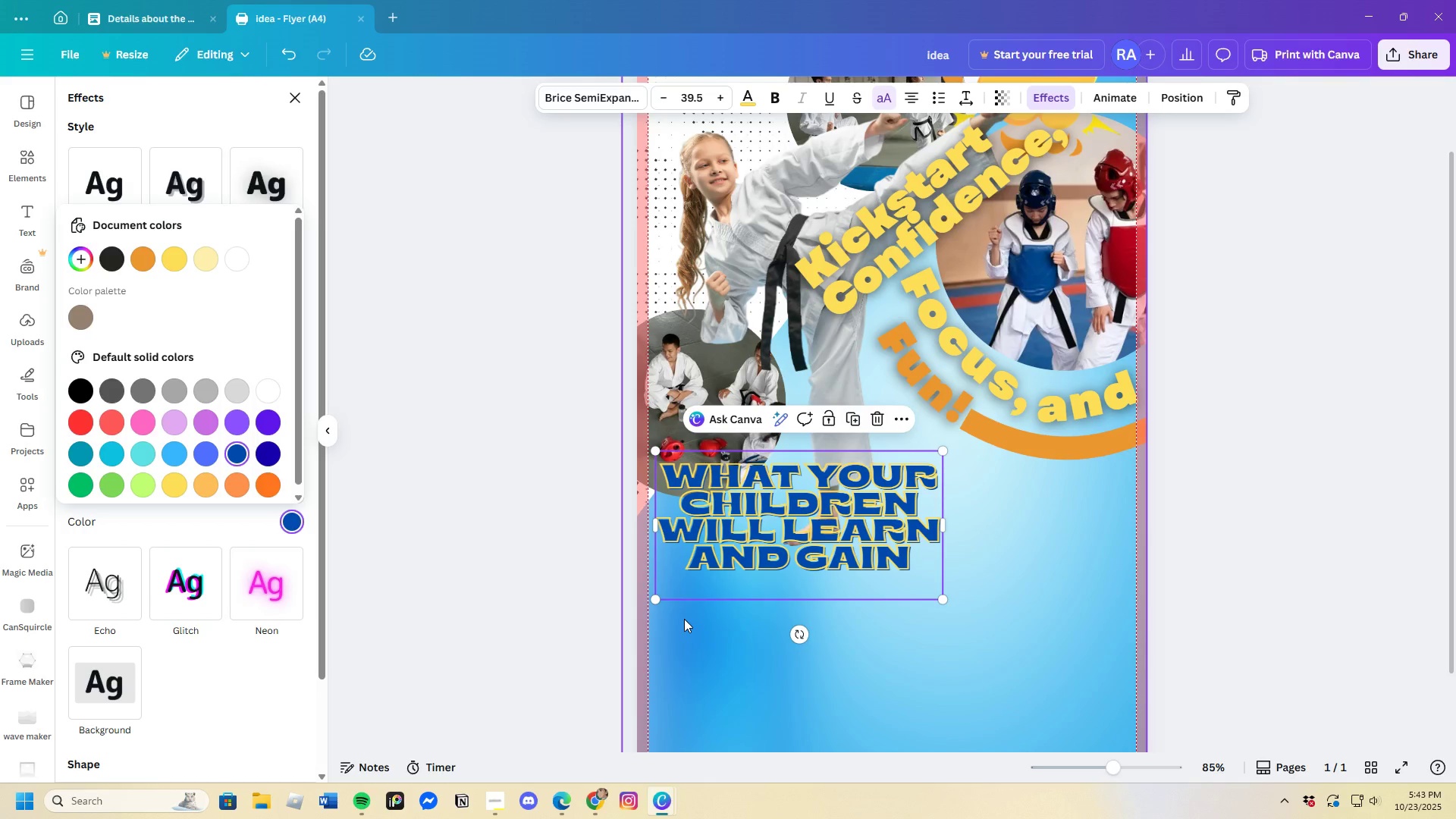 
wait(5.07)
 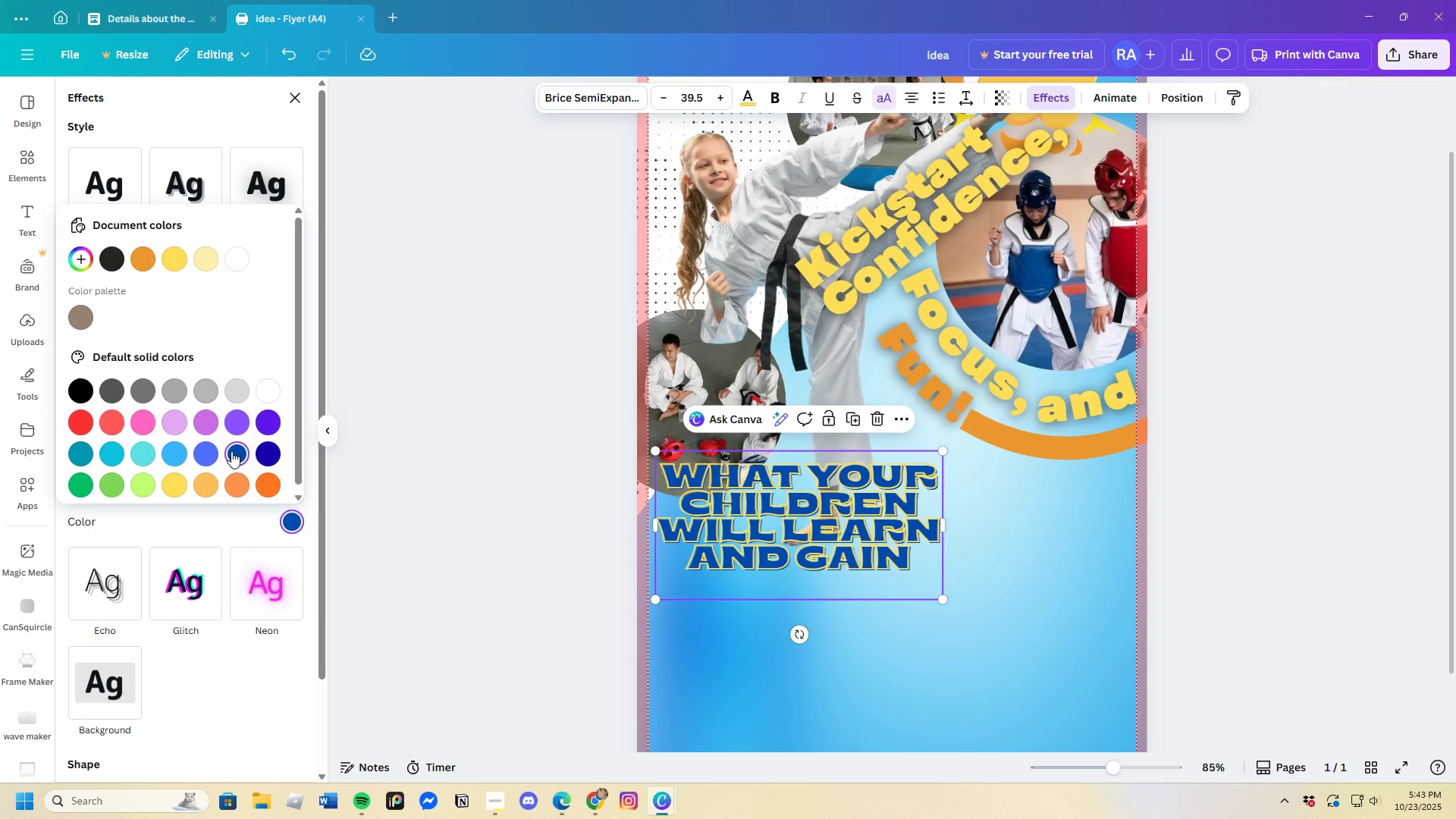 
left_click([934, 612])
 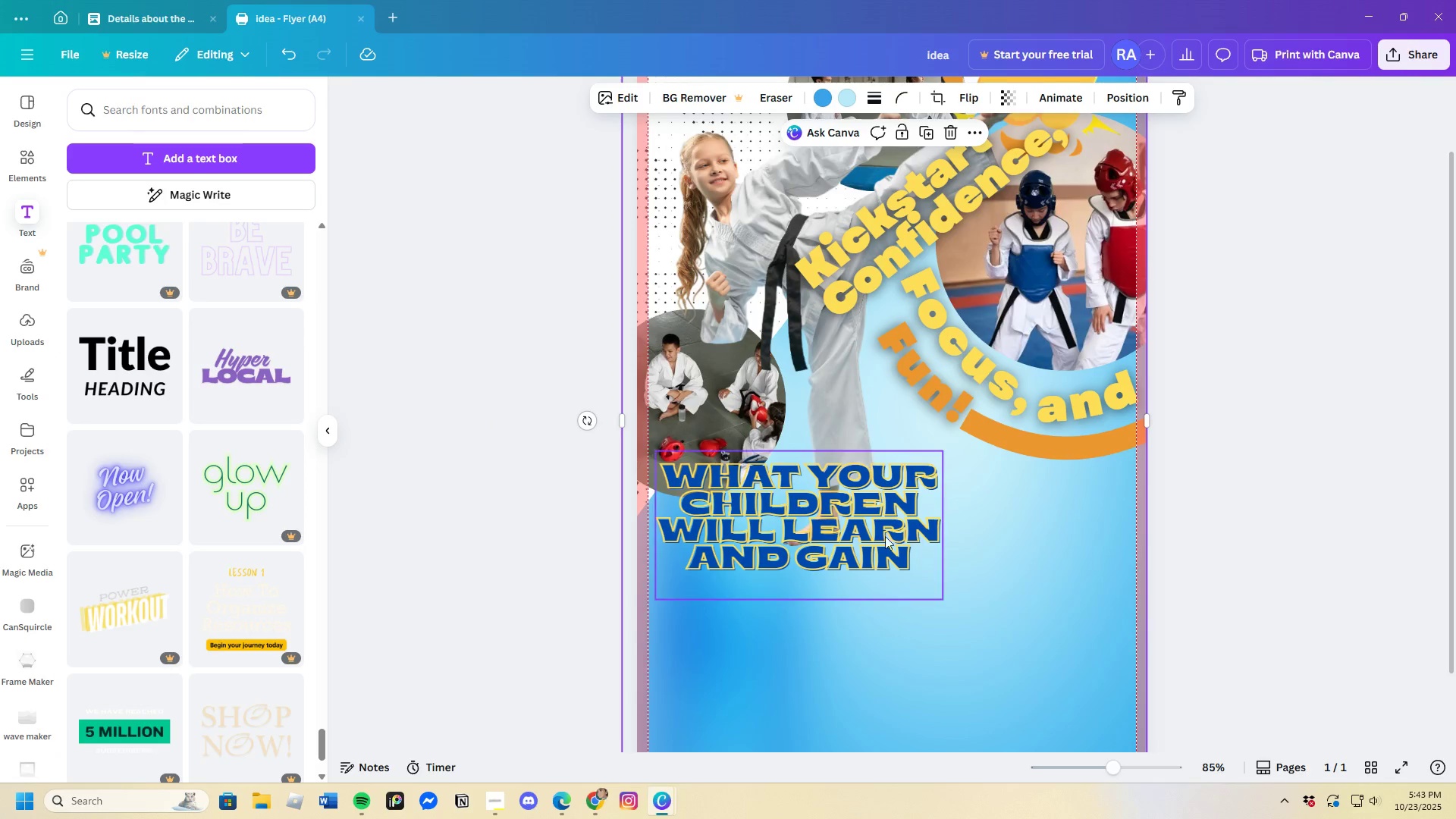 
left_click([878, 528])
 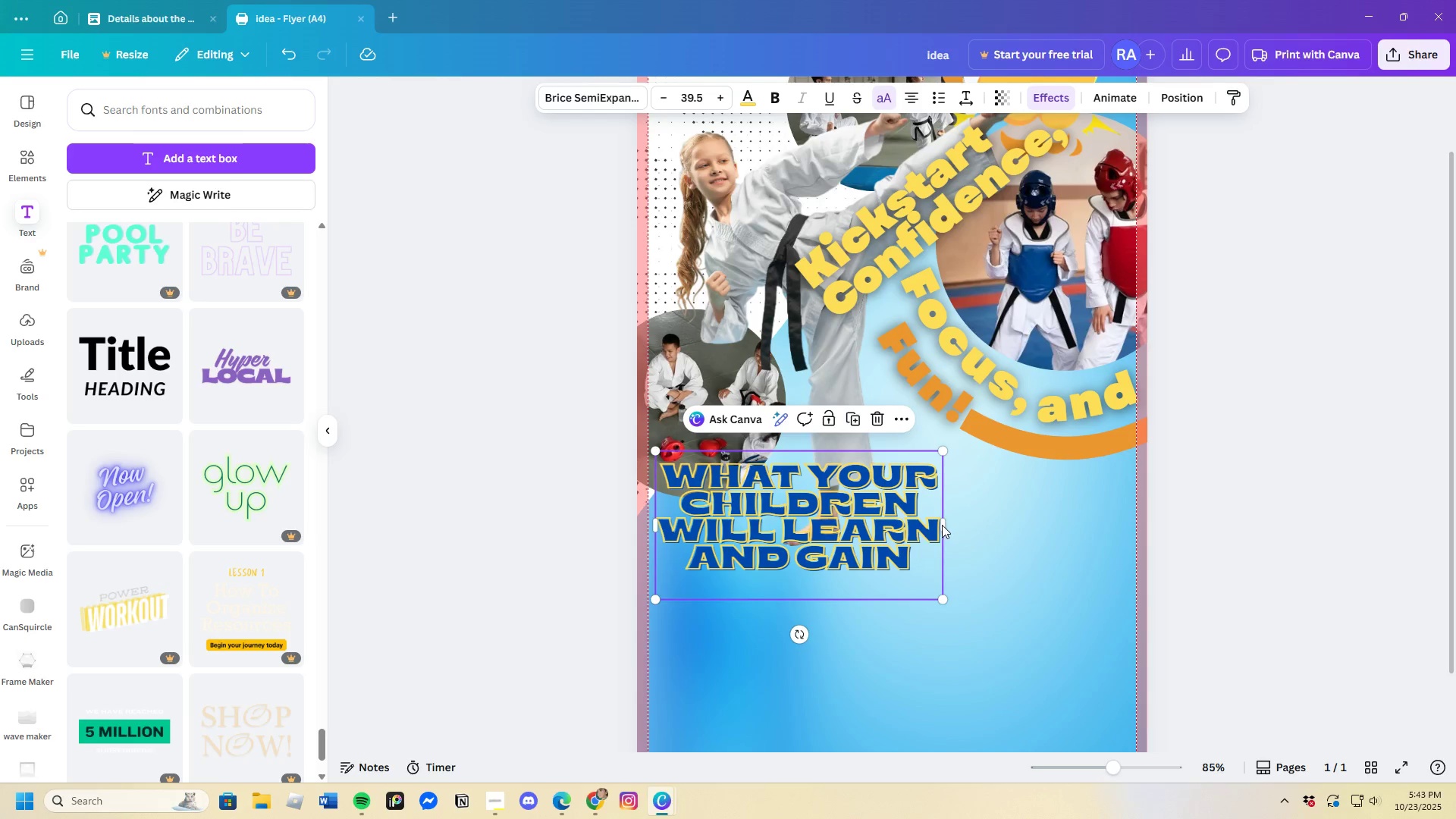 
left_click([960, 566])
 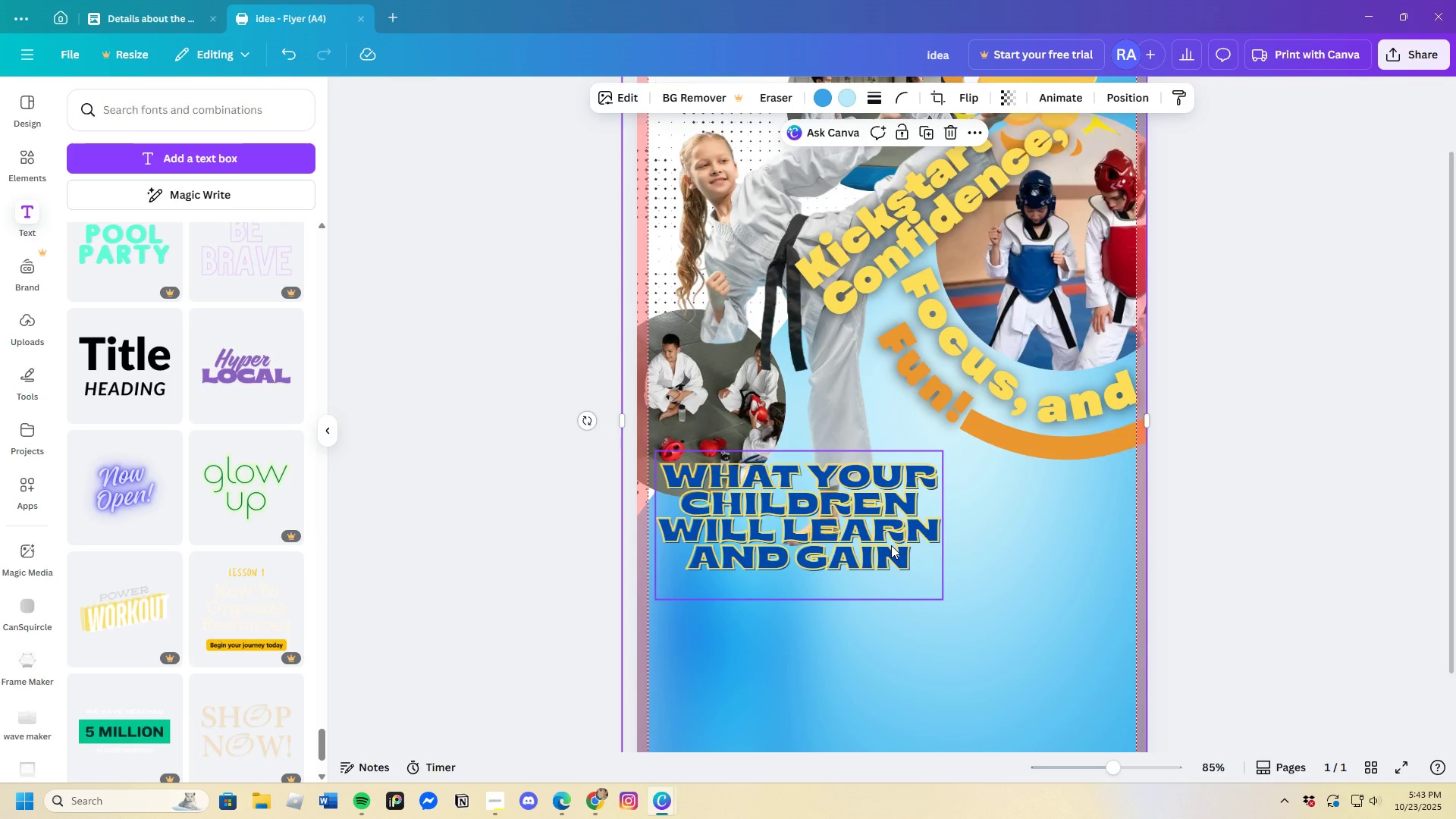 
wait(8.41)
 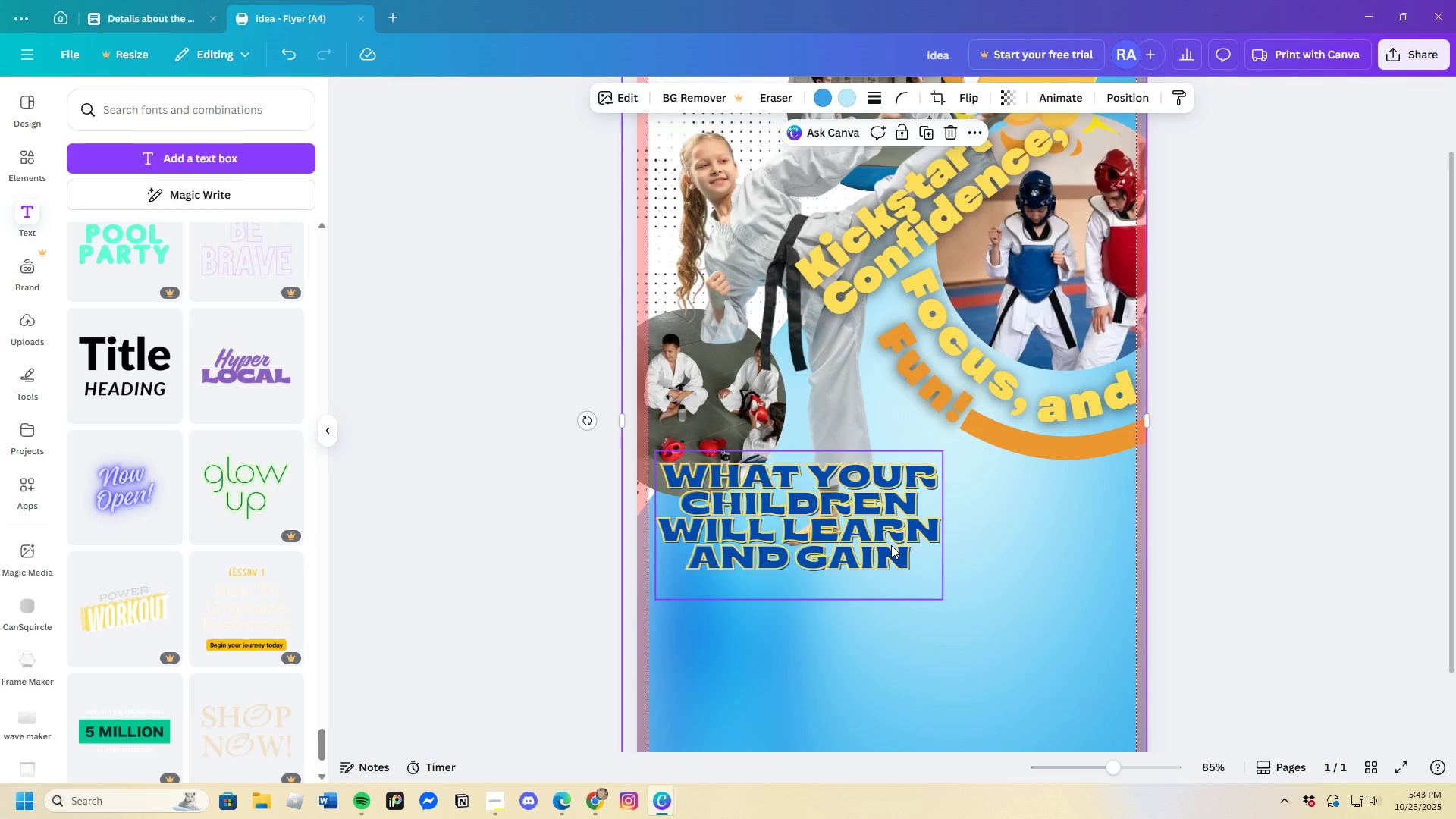 
scroll: coordinate [1166, 632], scroll_direction: down, amount: 4.0
 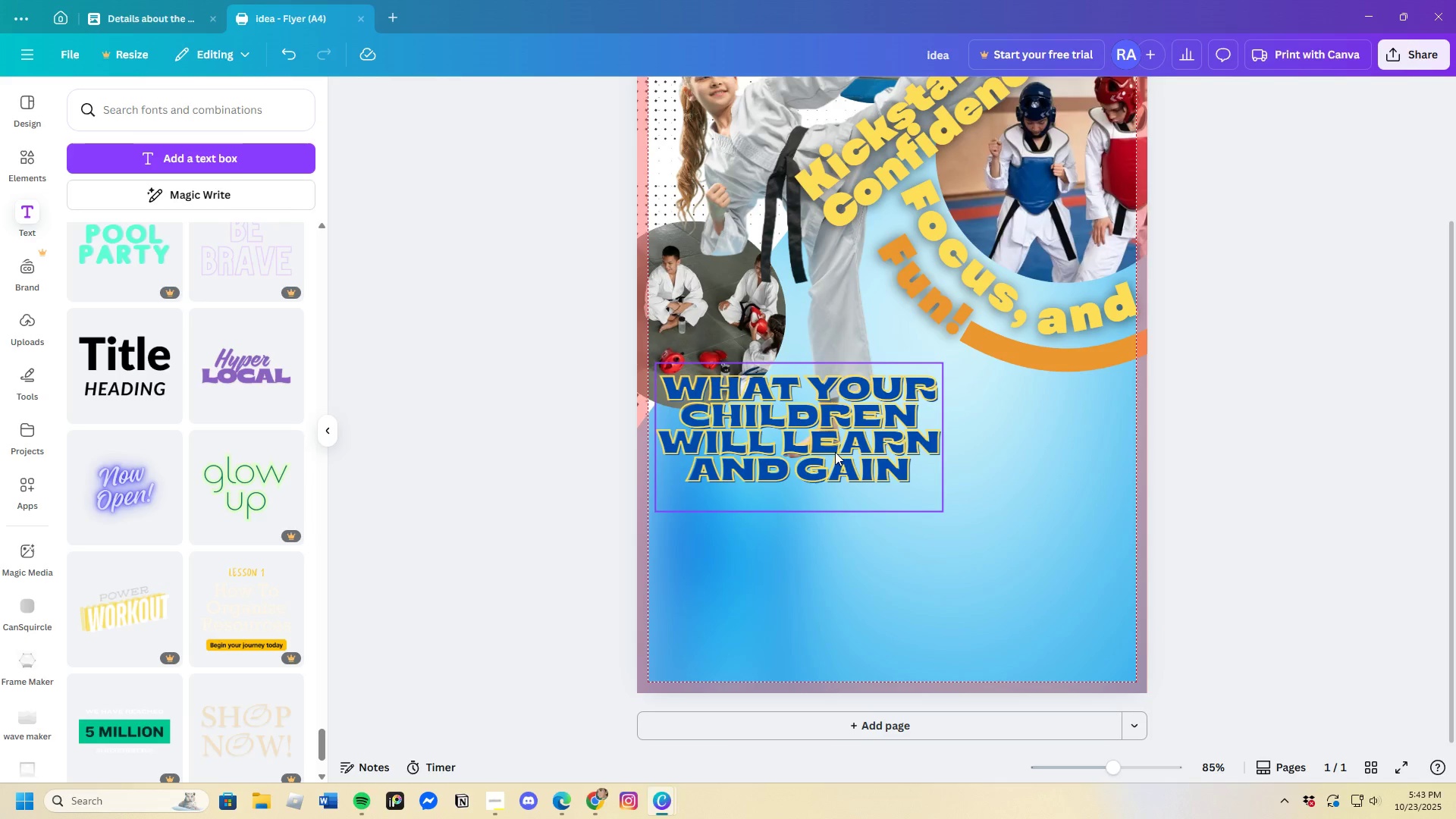 
left_click_drag(start_coordinate=[830, 439], to_coordinate=[823, 419])
 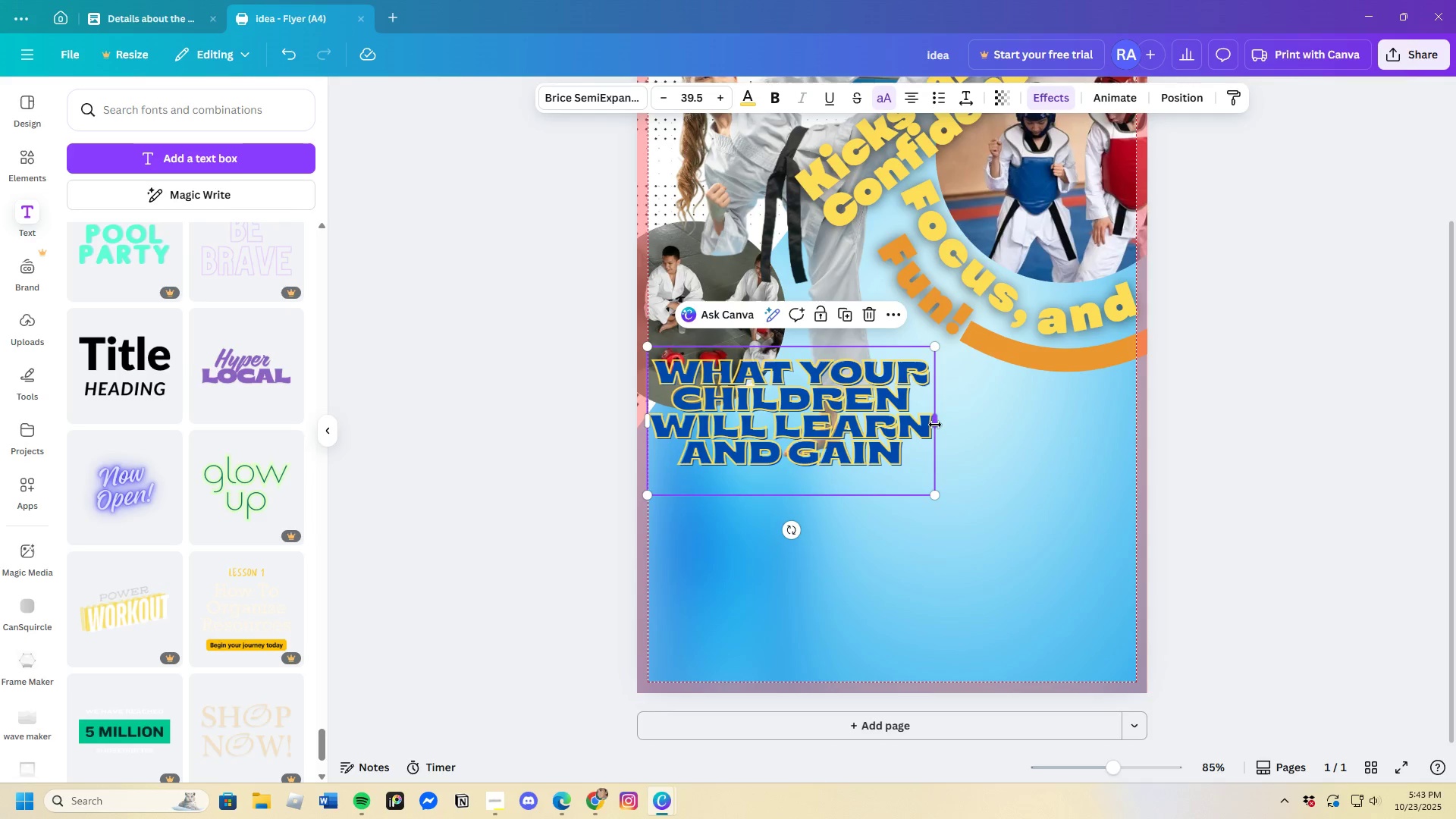 
left_click_drag(start_coordinate=[935, 425], to_coordinate=[1070, 457])
 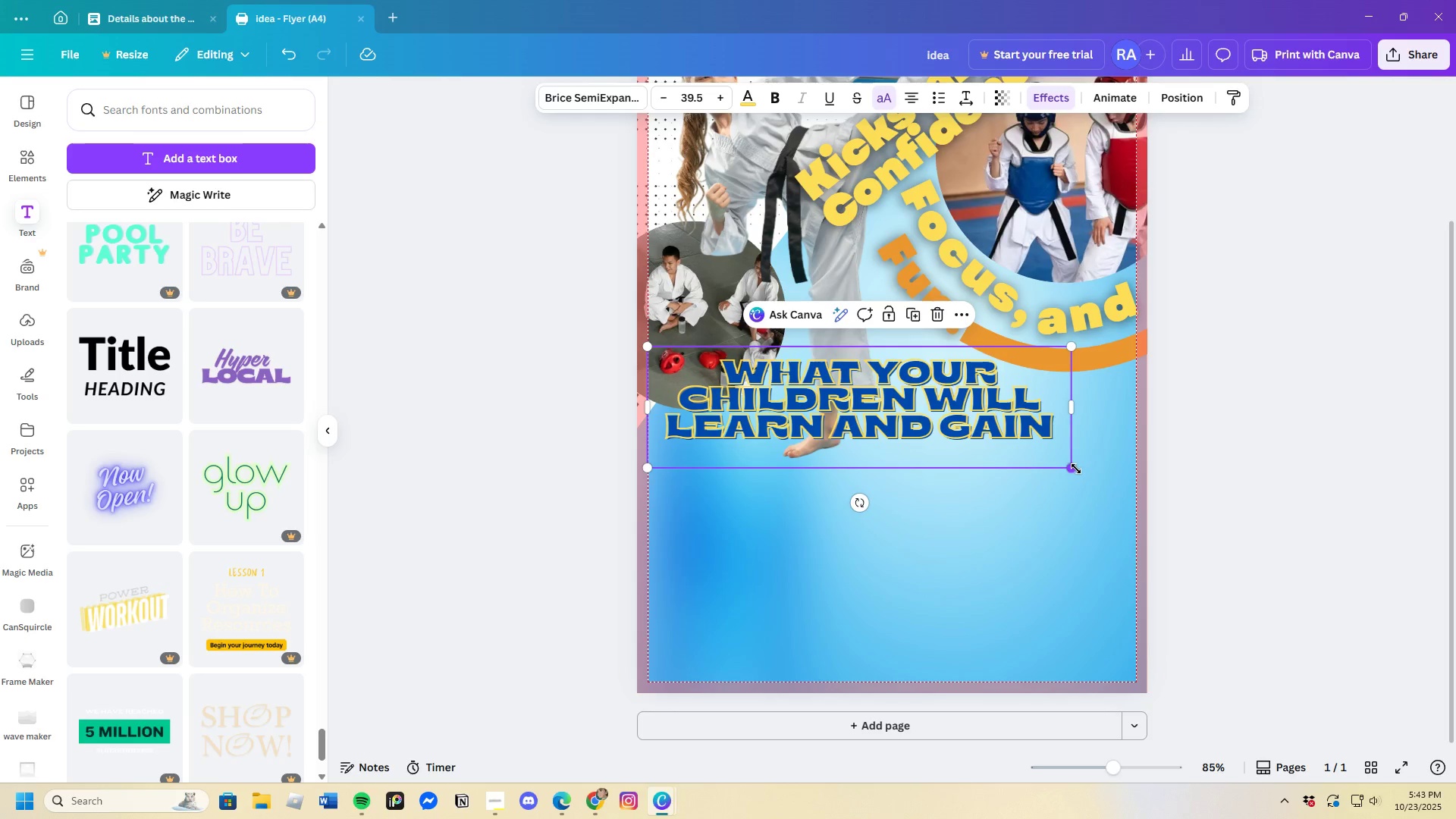 
left_click_drag(start_coordinate=[1074, 469], to_coordinate=[920, 455])
 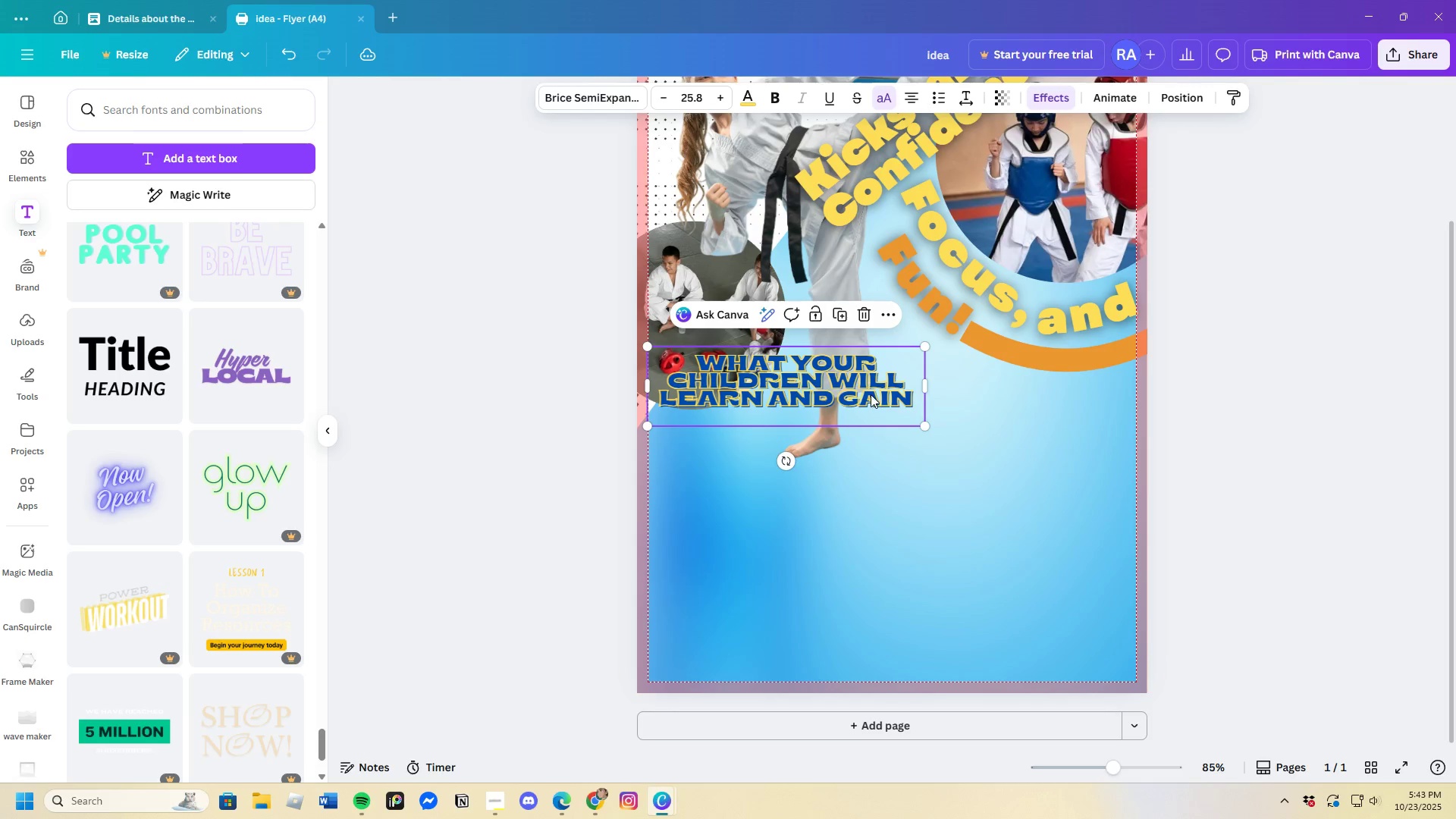 
left_click_drag(start_coordinate=[871, 394], to_coordinate=[858, 415])
 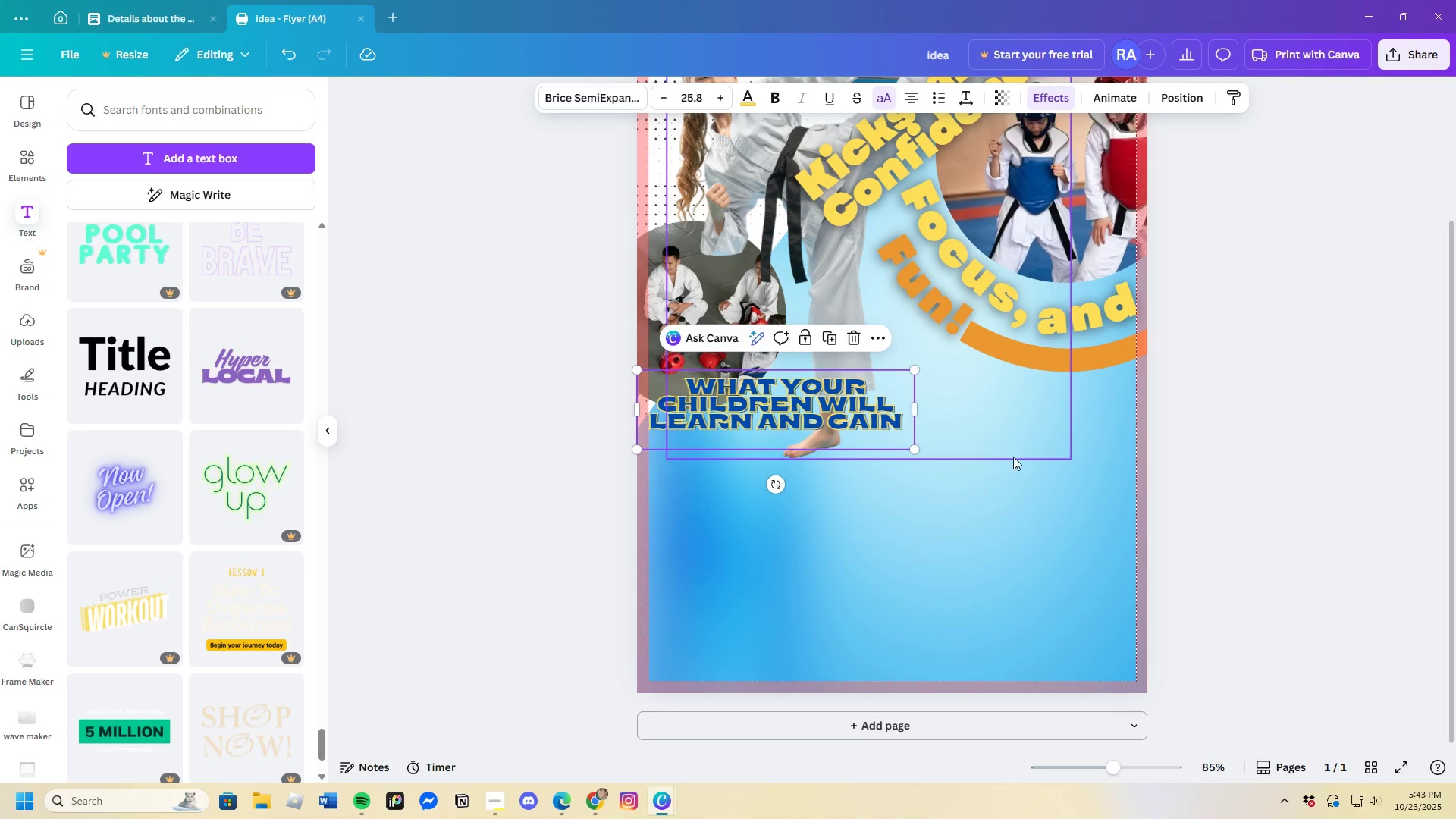 
left_click([1013, 457])
 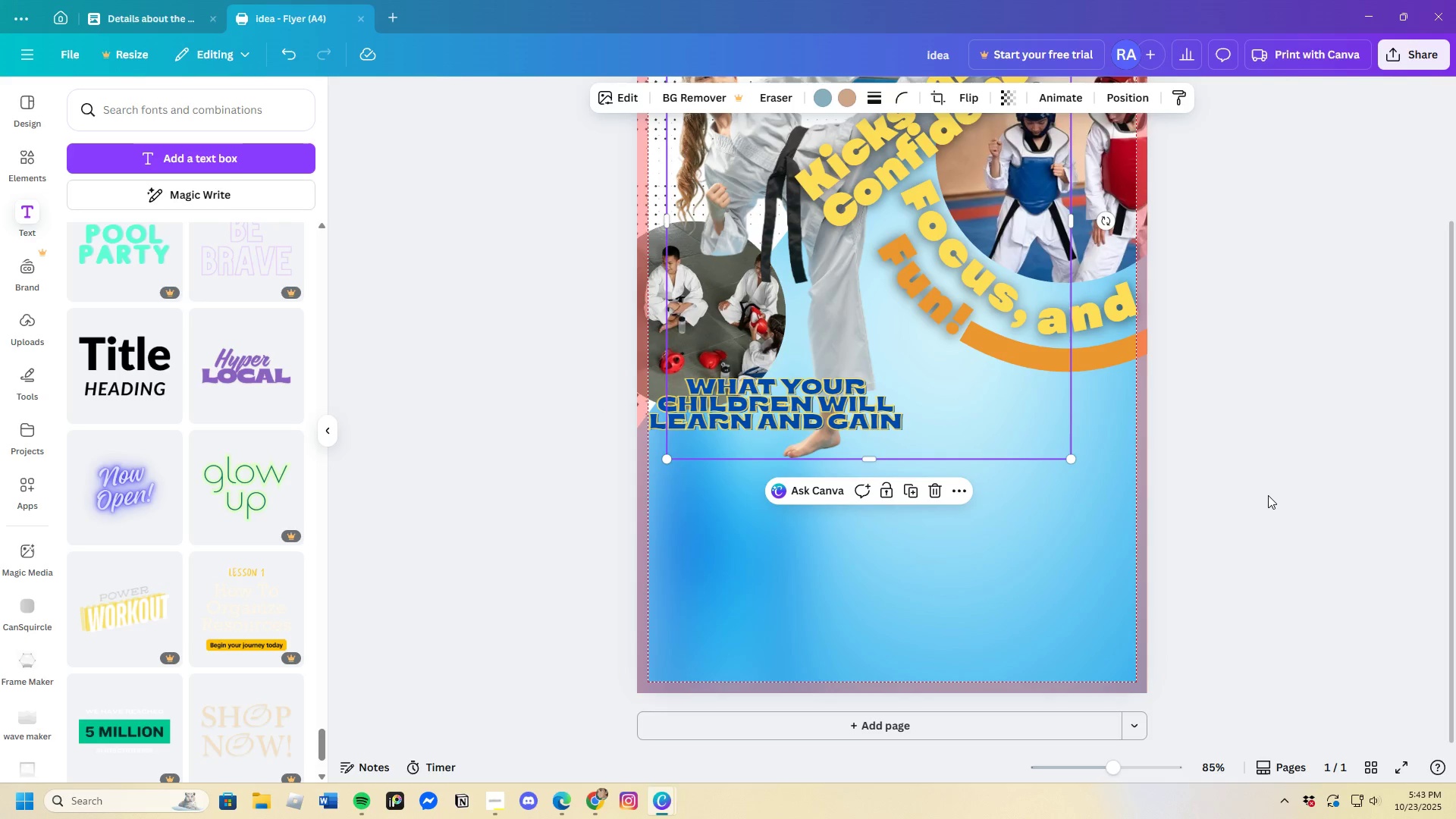 
left_click([1269, 497])
 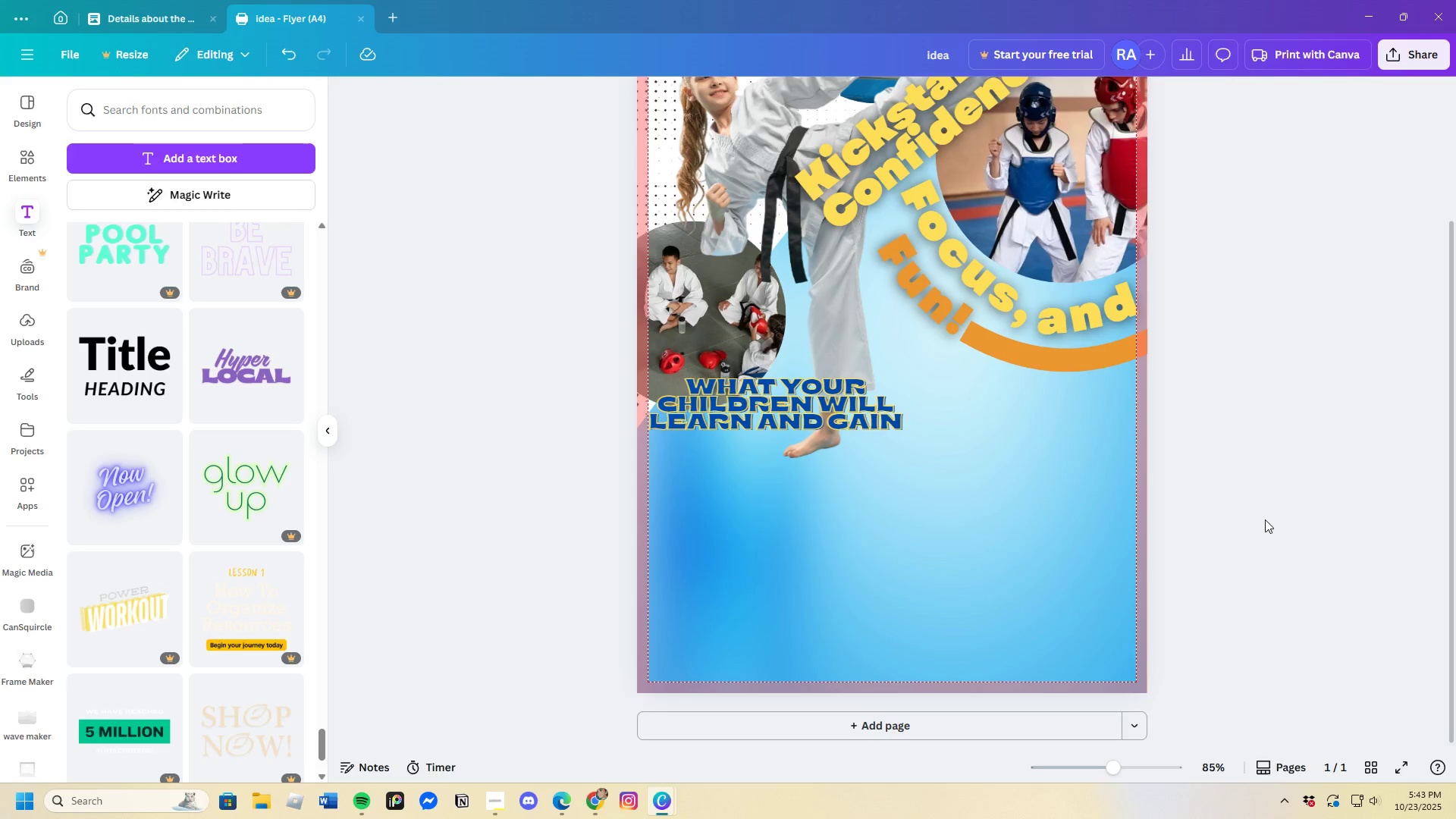 
scroll: coordinate [1269, 532], scroll_direction: up, amount: 3.0
 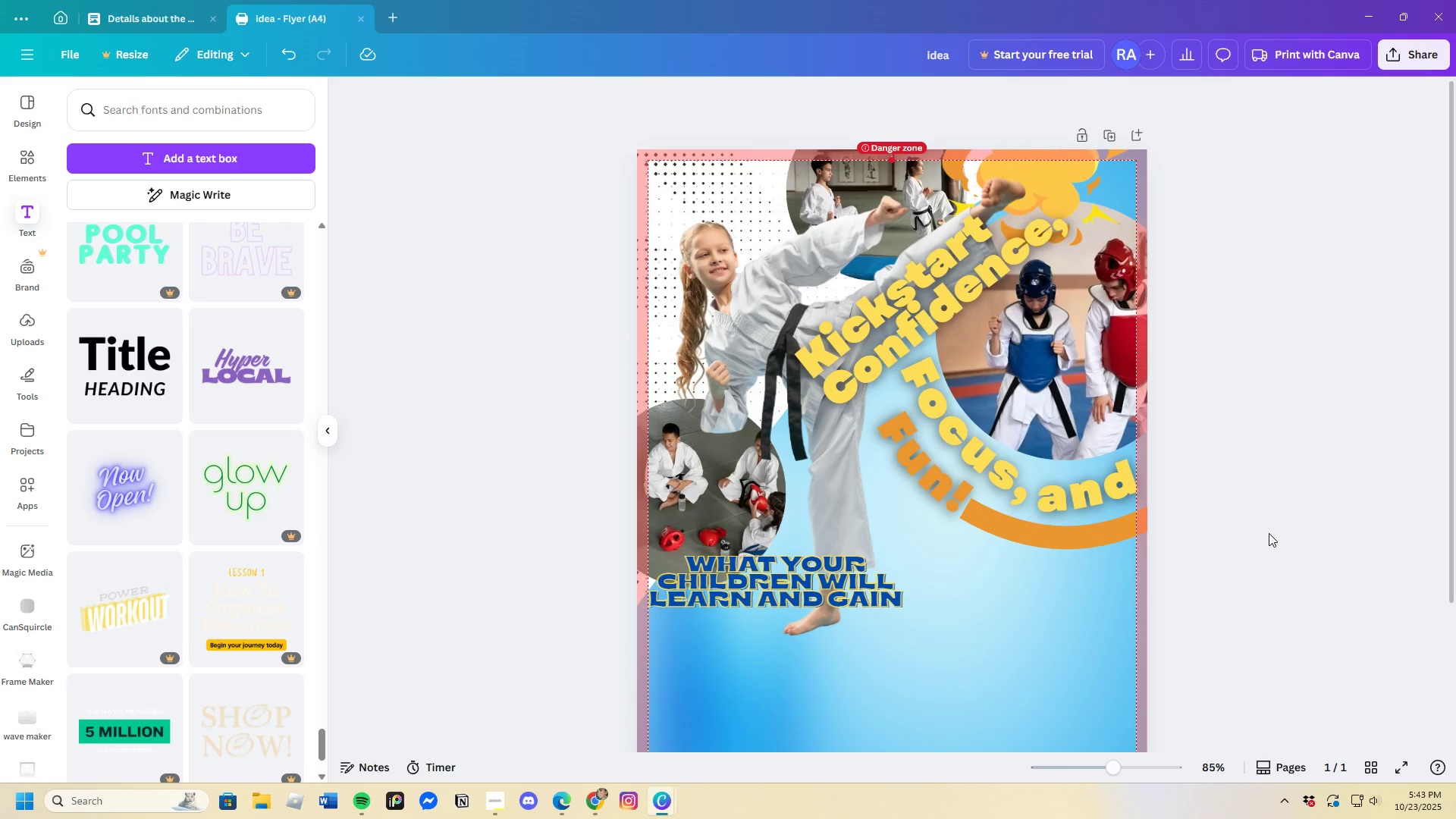 
scroll: coordinate [1269, 533], scroll_direction: down, amount: 3.0
 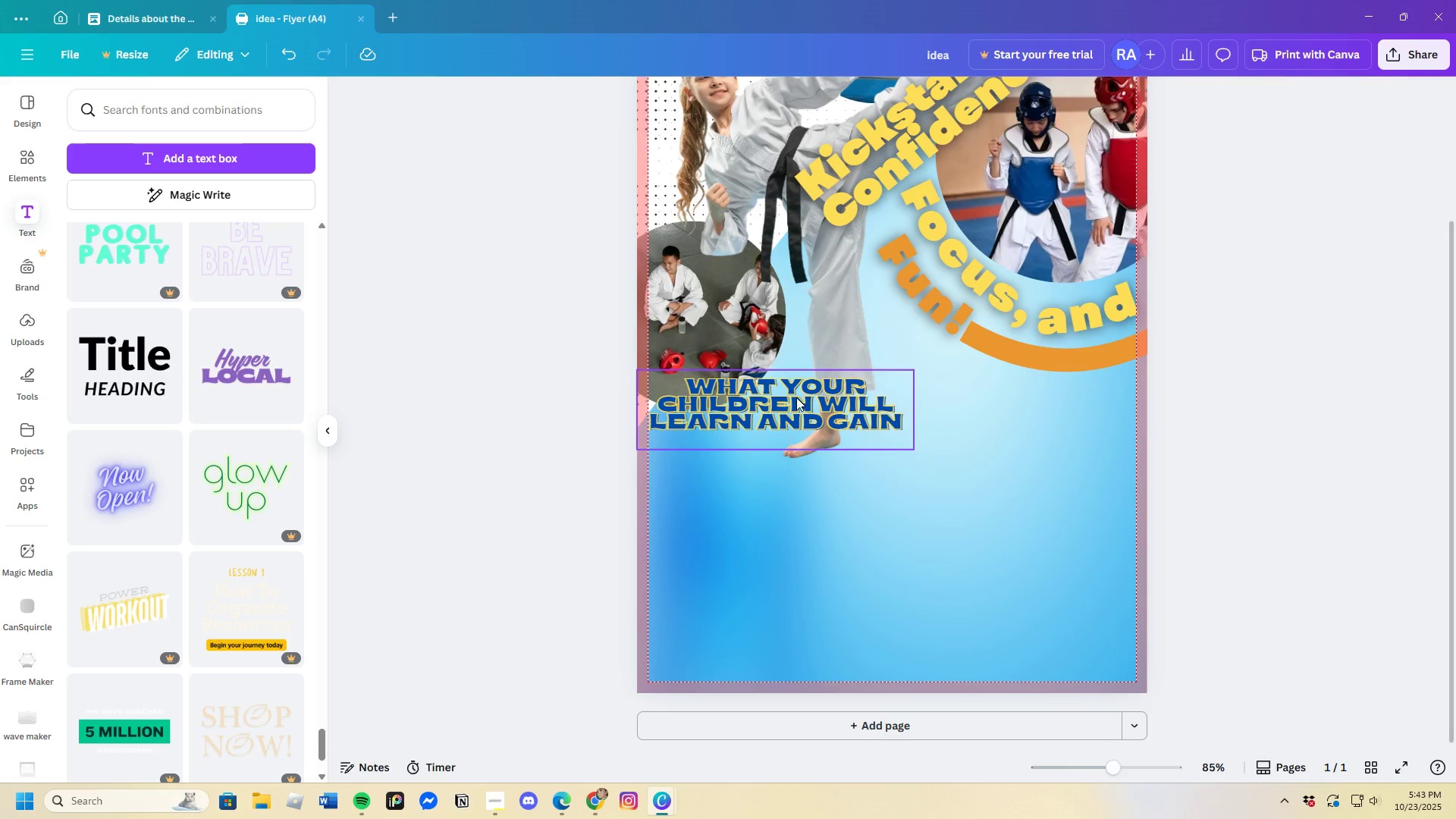 
left_click([795, 399])
 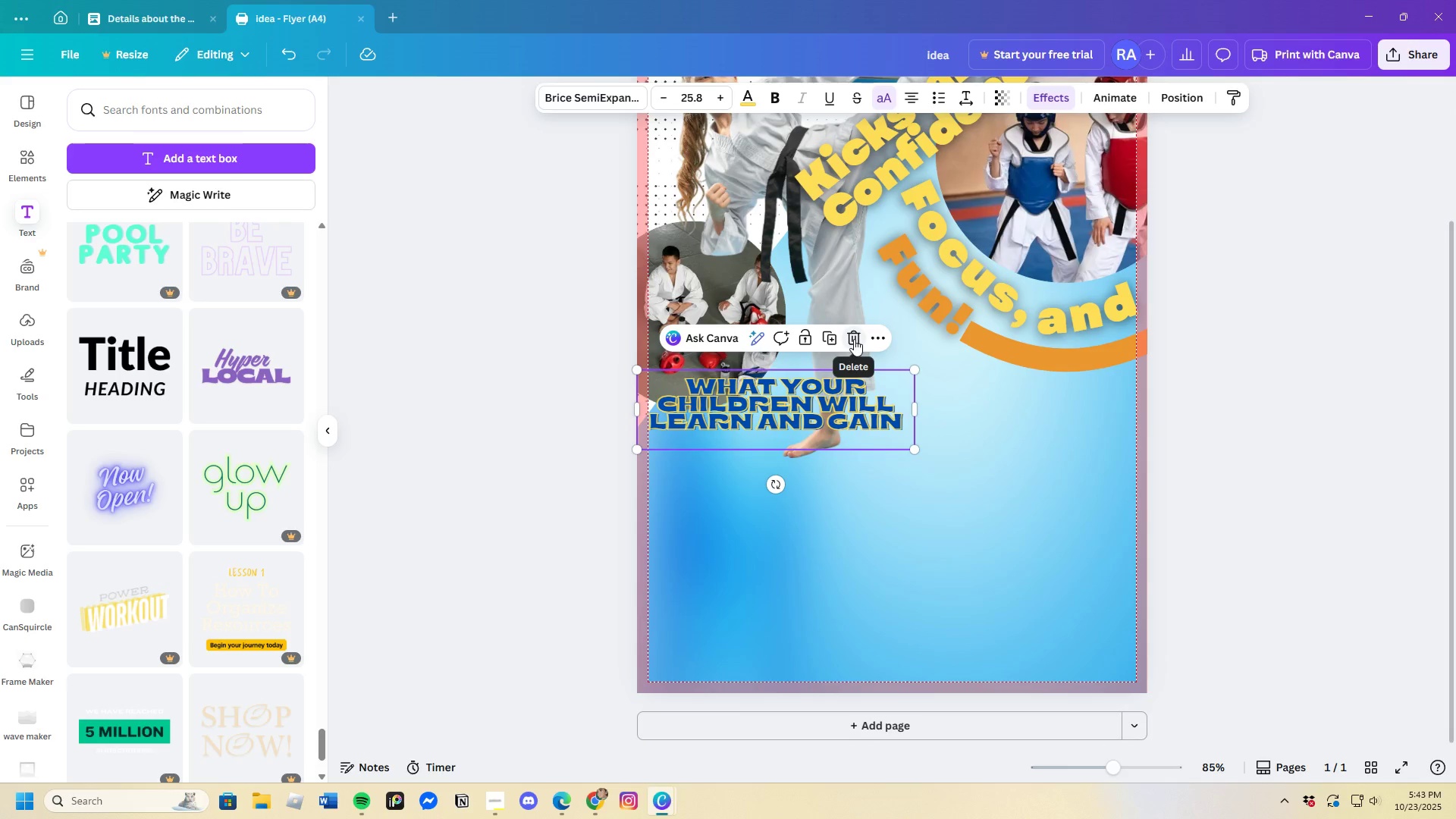 
left_click([683, 384])
 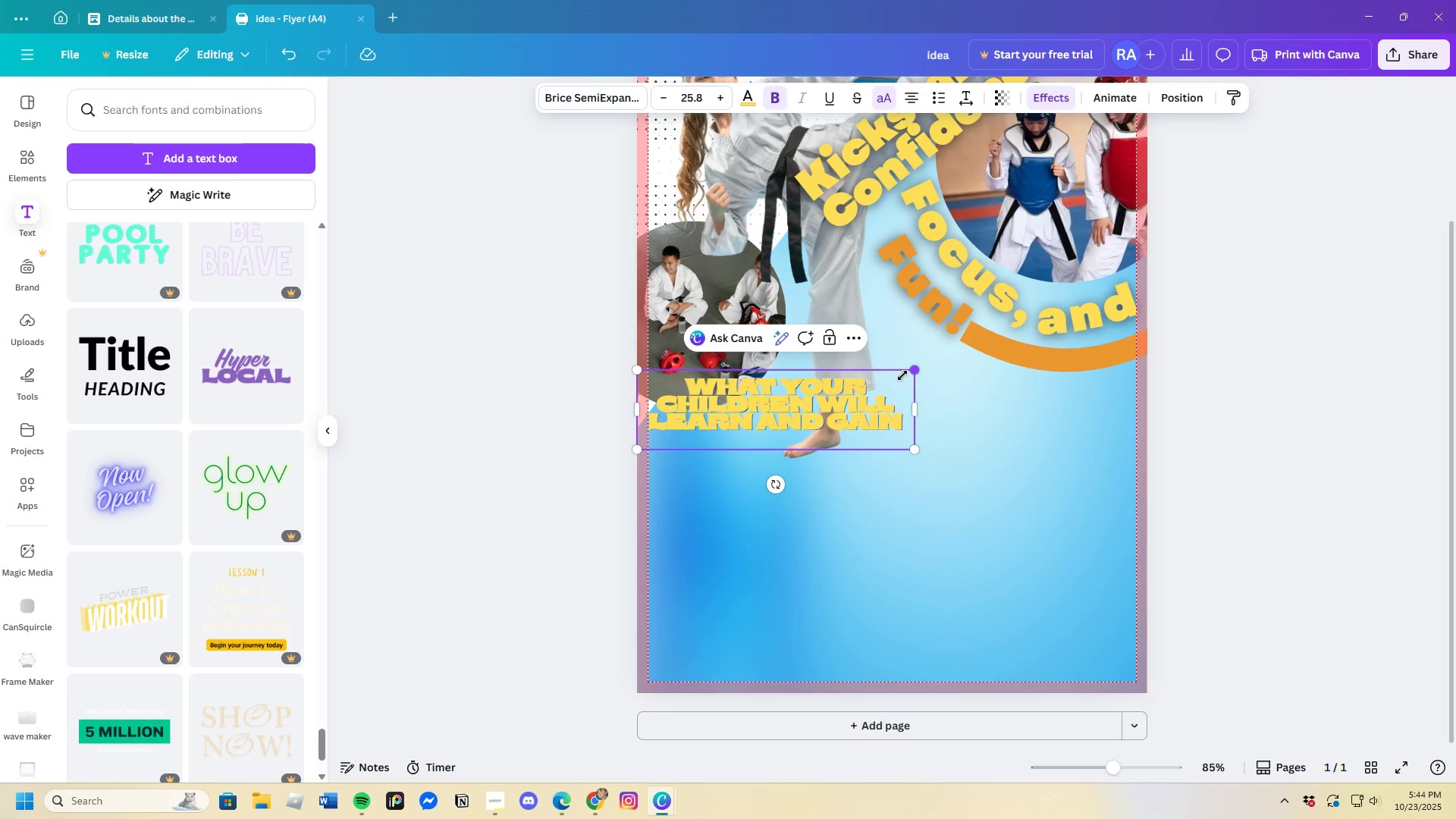 
left_click([999, 517])
 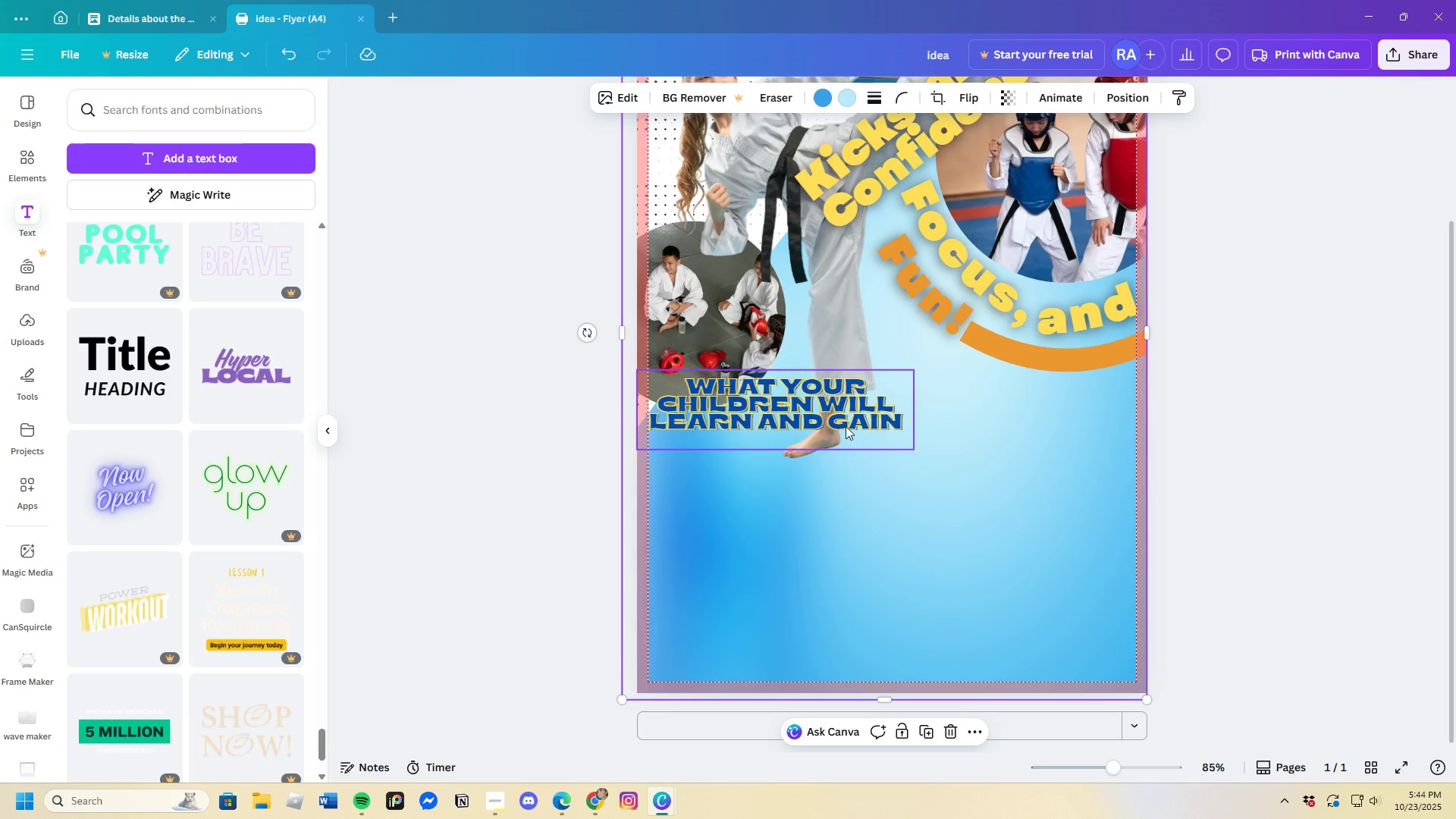 
left_click([846, 426])
 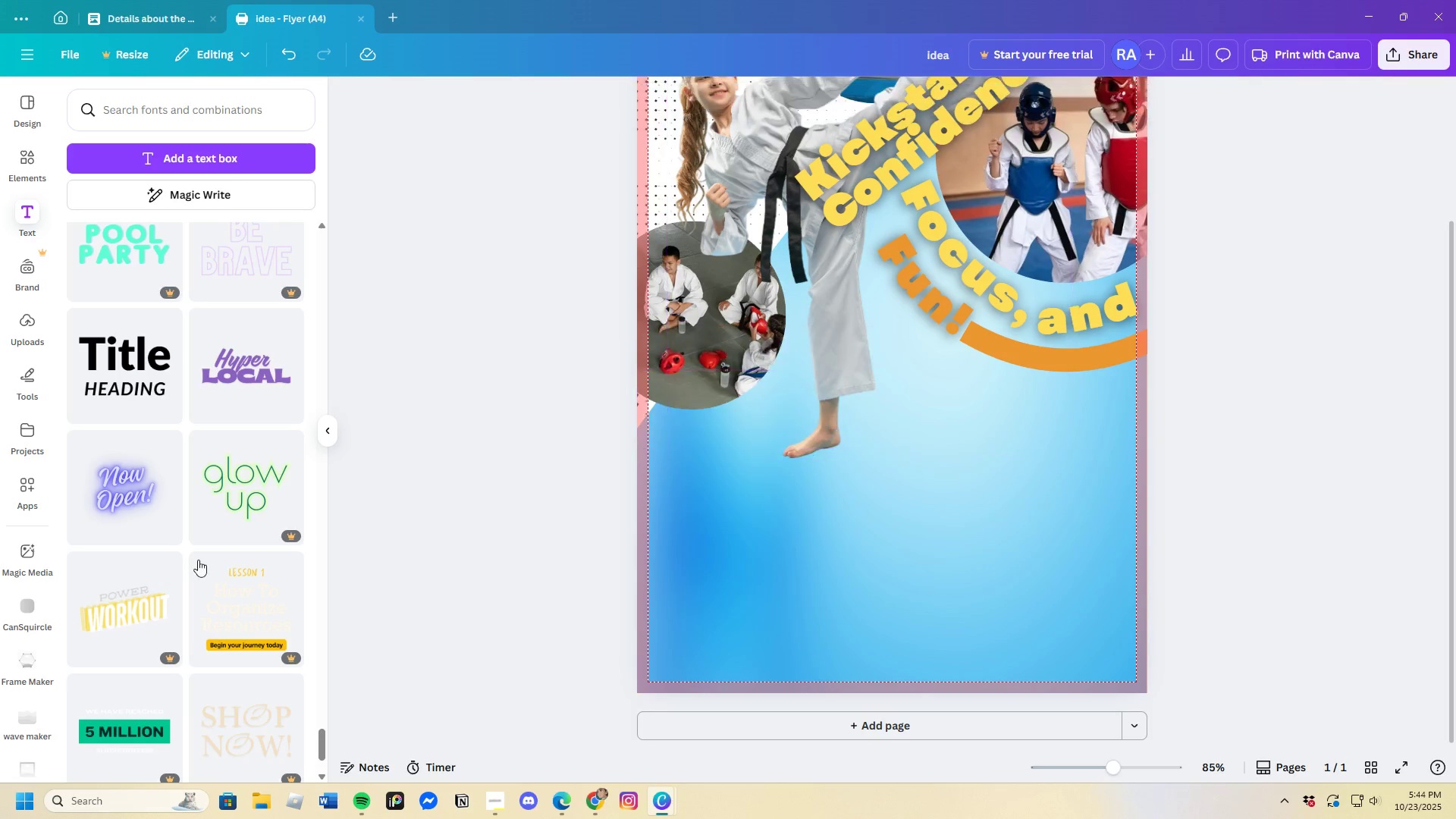 
scroll: coordinate [121, 608], scroll_direction: down, amount: 3.0
 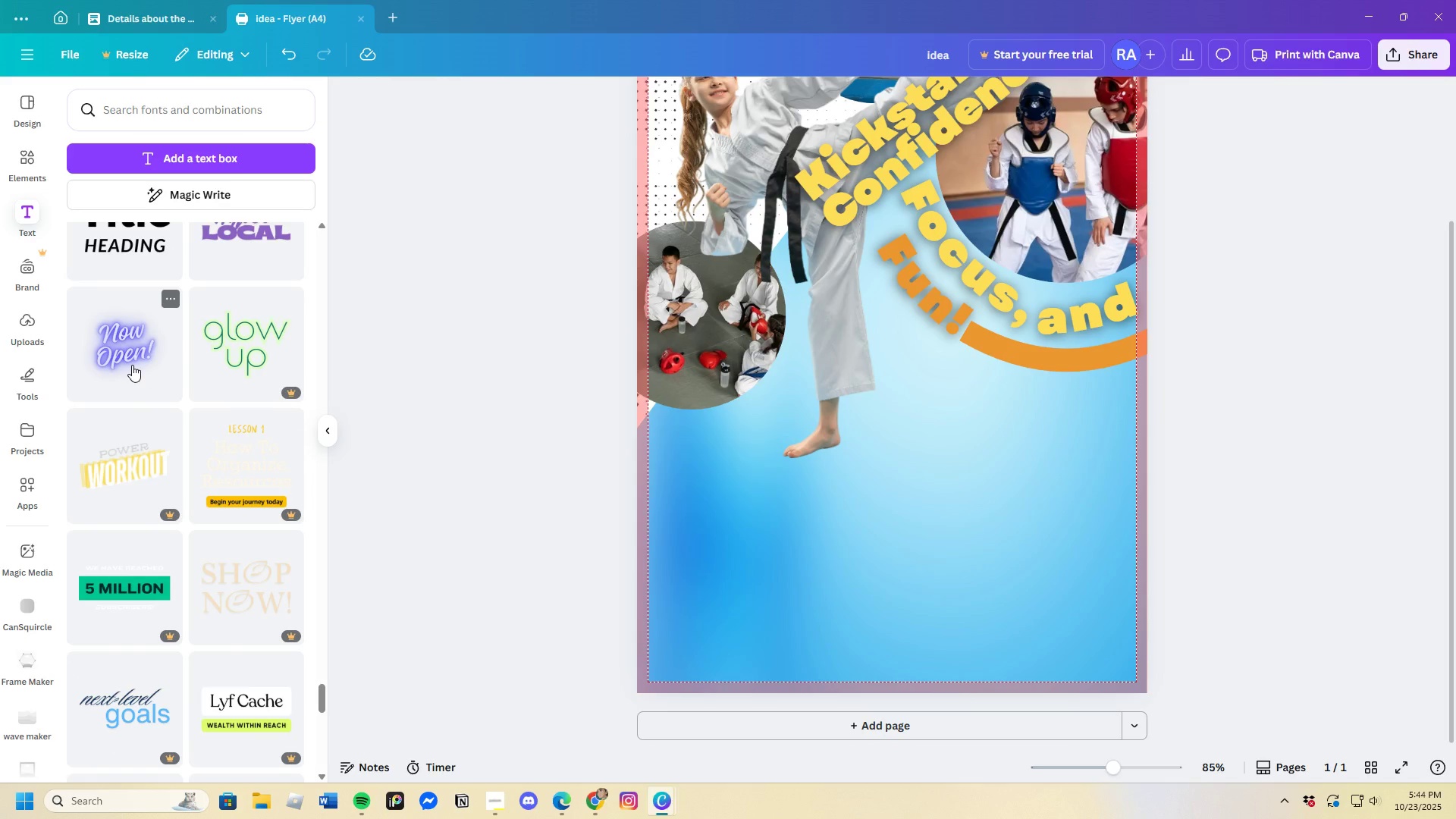 
left_click([132, 365])
 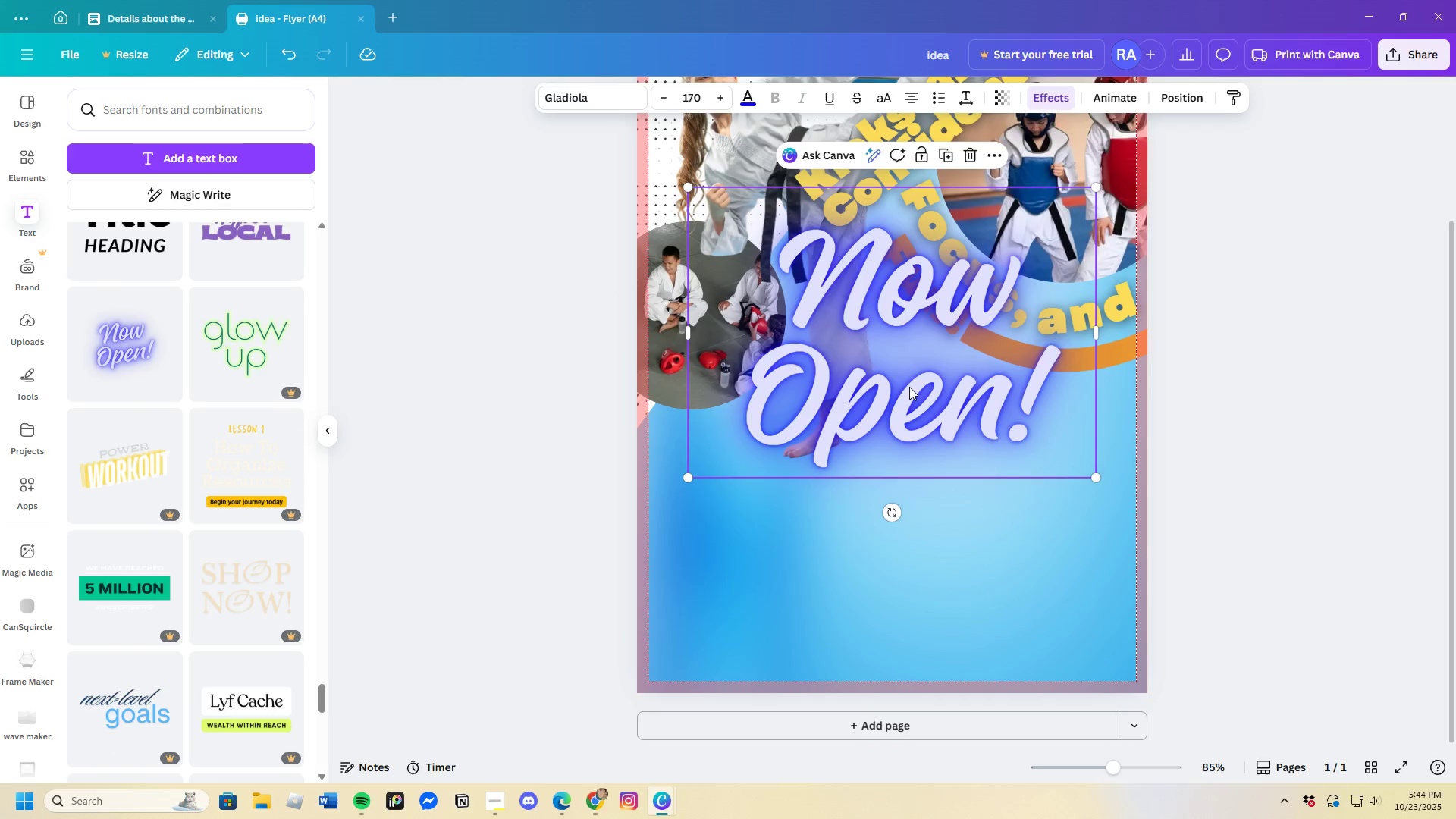 
left_click_drag(start_coordinate=[919, 397], to_coordinate=[922, 492])
 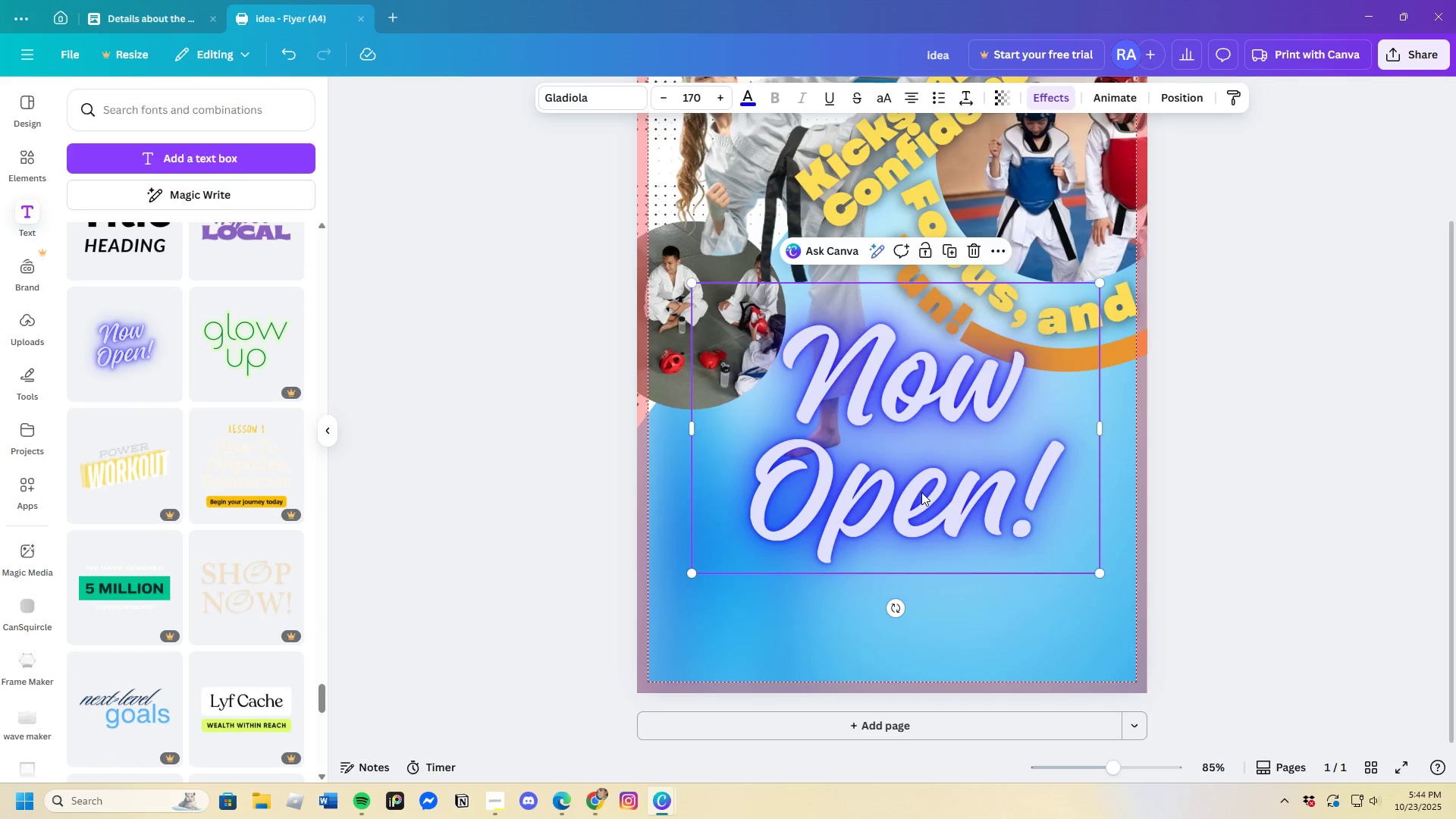 
double_click([921, 492])
 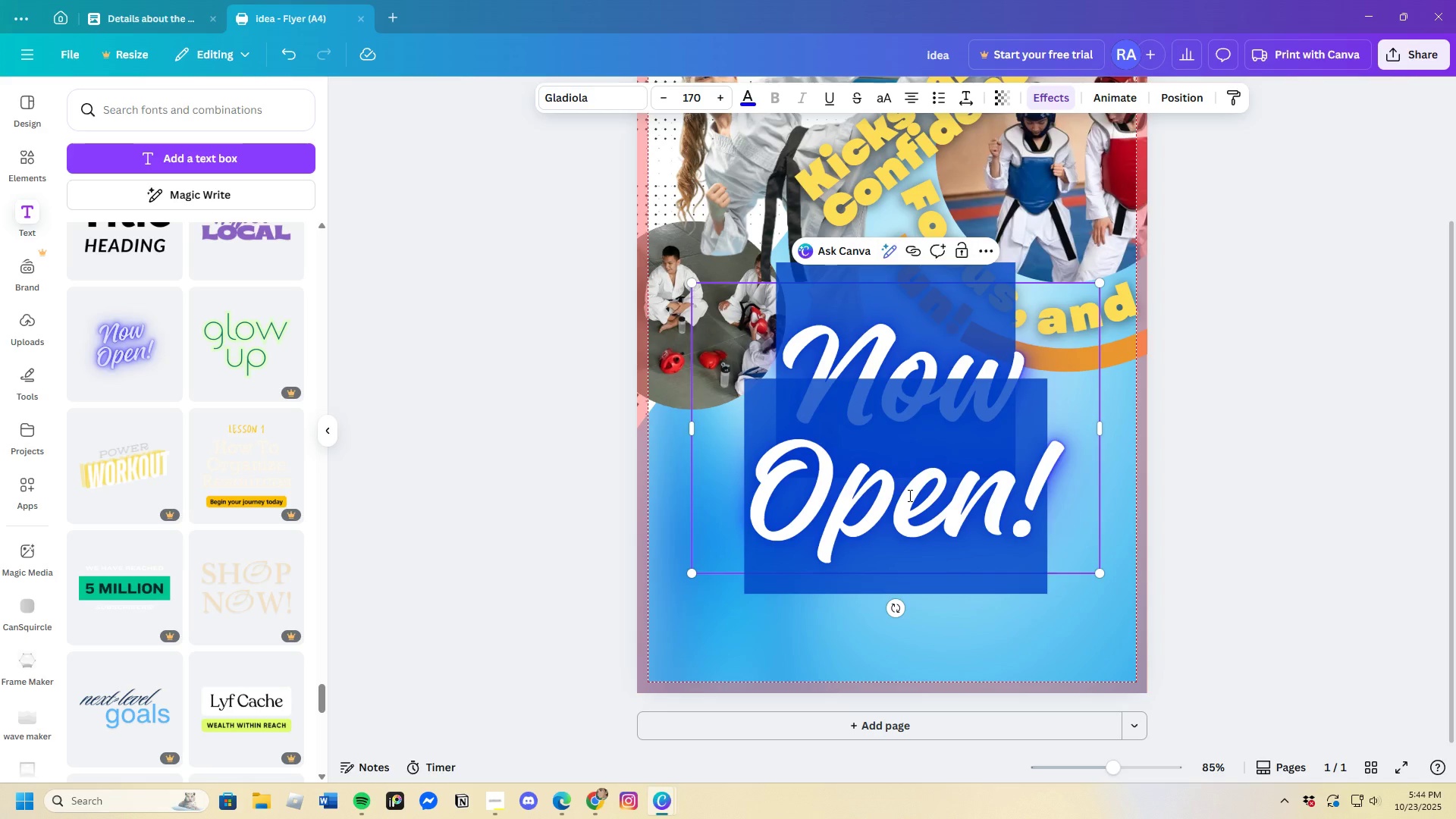 
key(Backspace)
 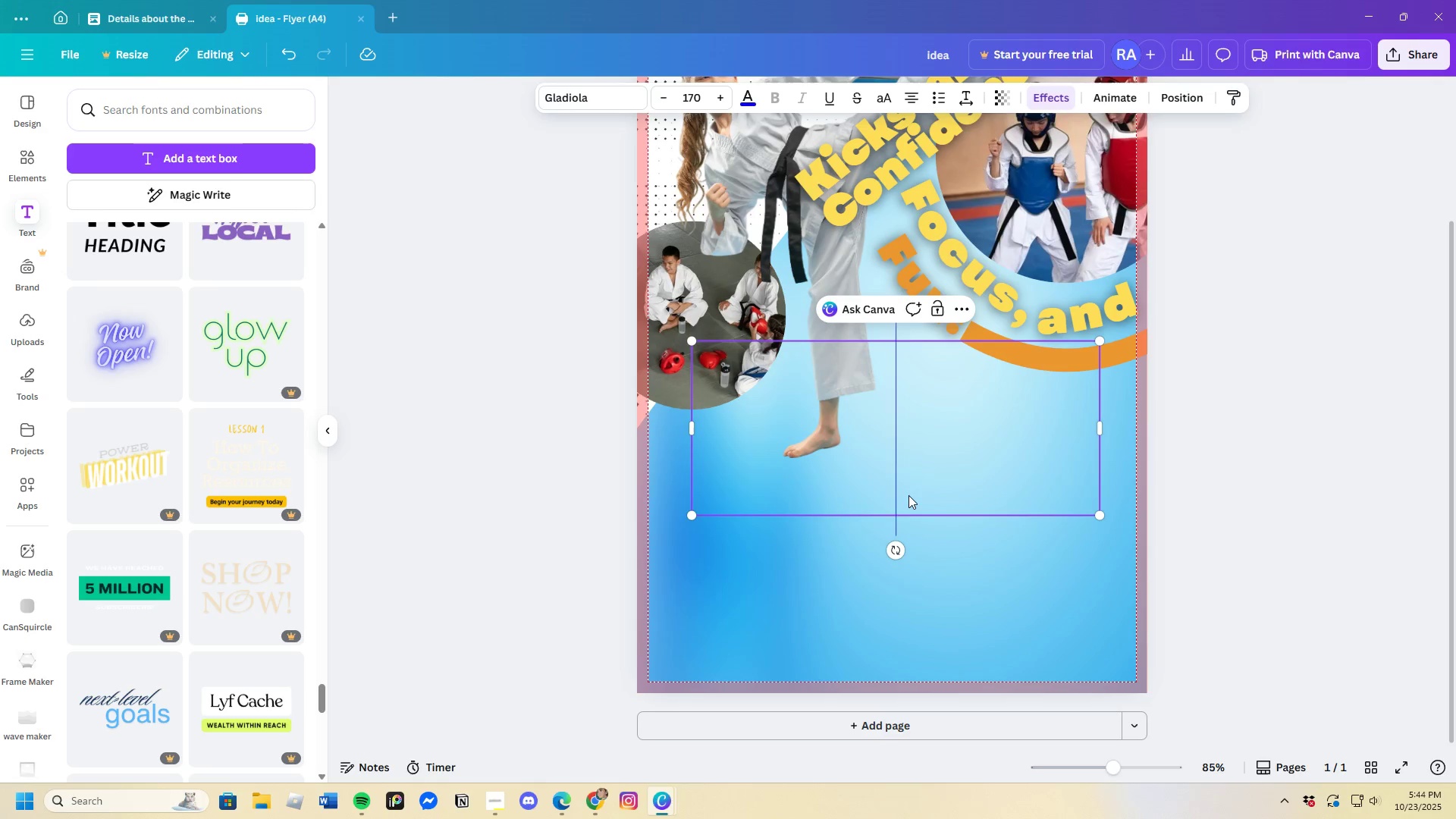 
key(Control+V)
 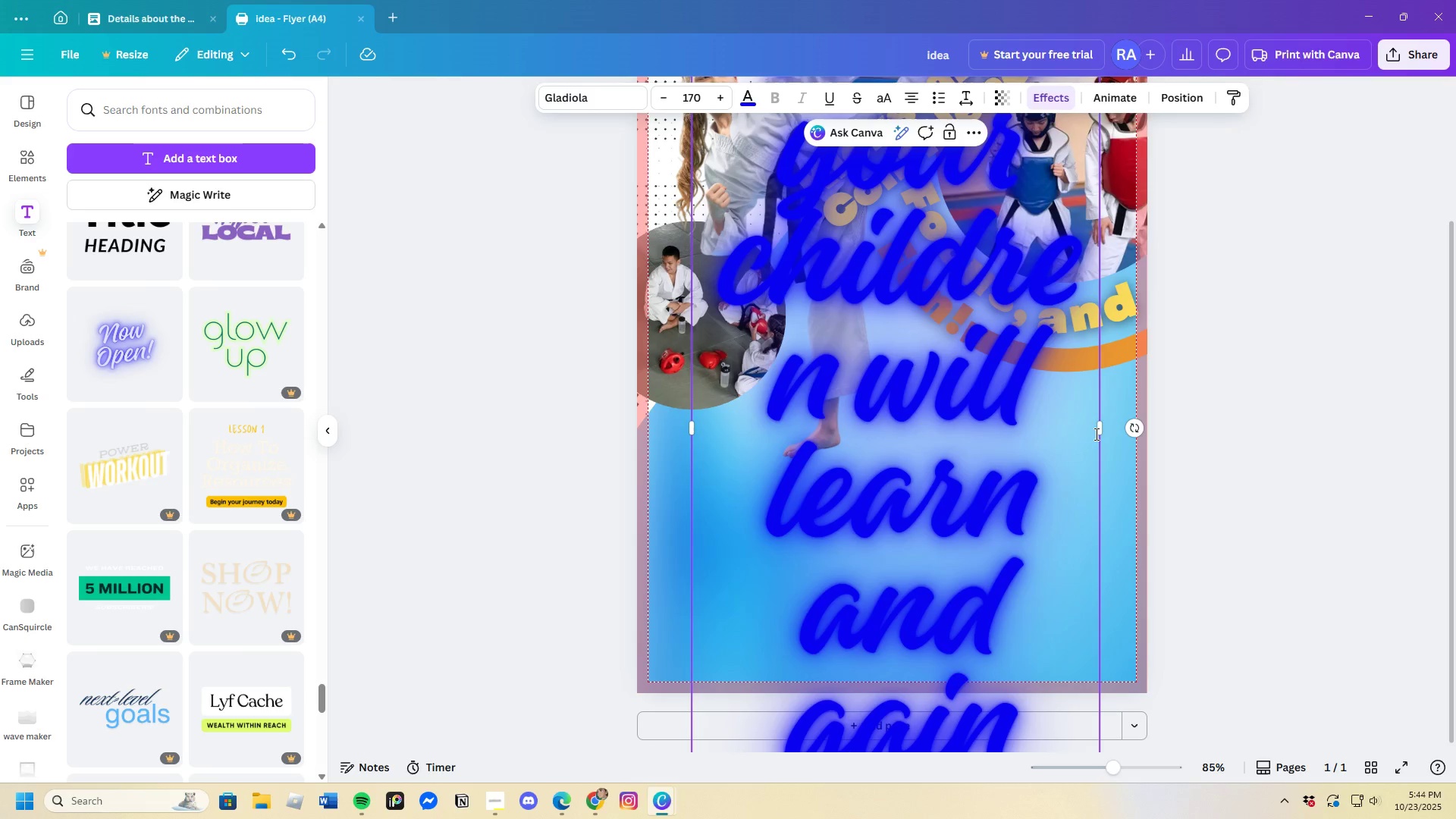 
left_click_drag(start_coordinate=[1101, 431], to_coordinate=[1447, 478])
 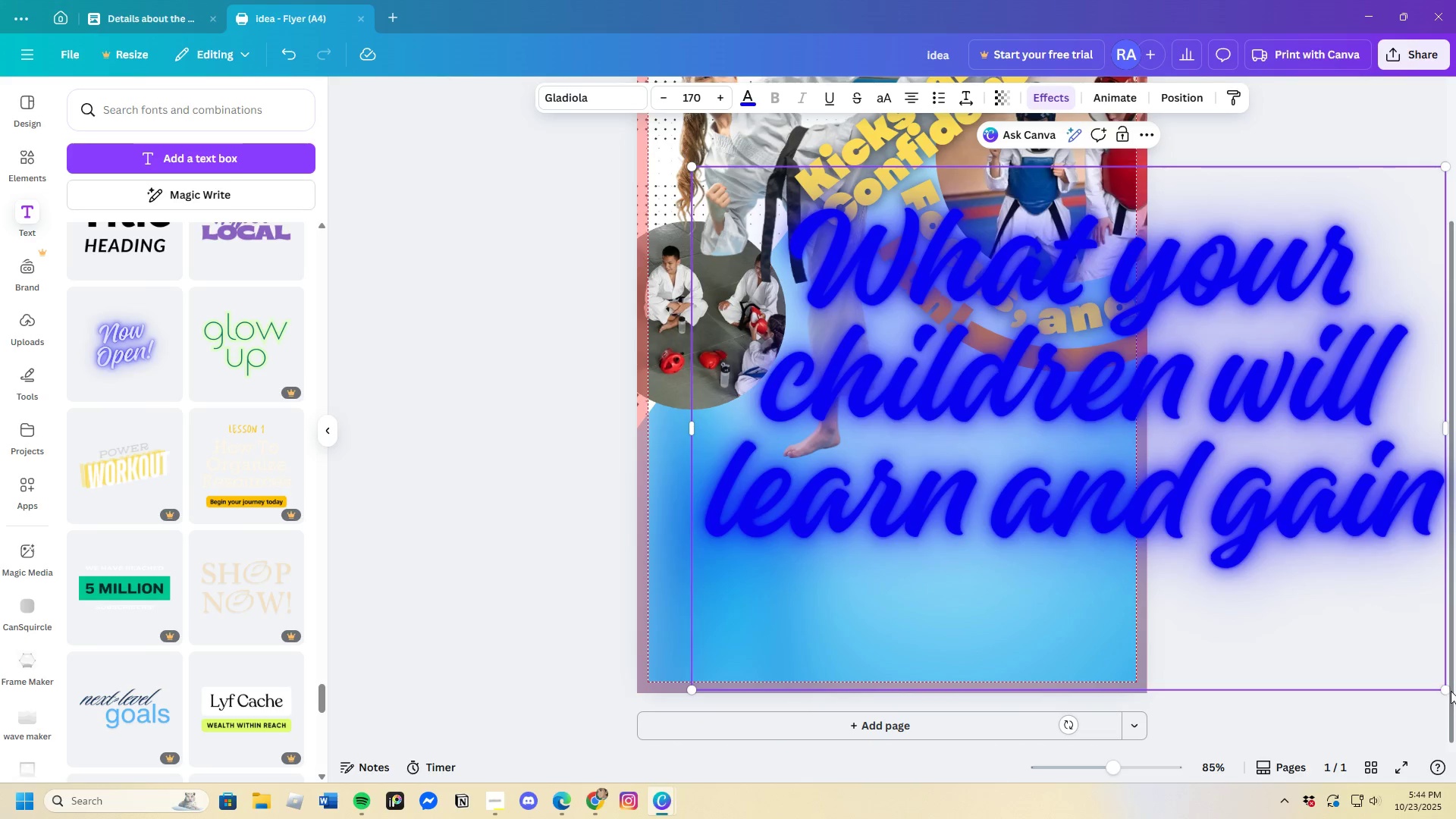 
left_click_drag(start_coordinate=[1445, 686], to_coordinate=[943, 531])
 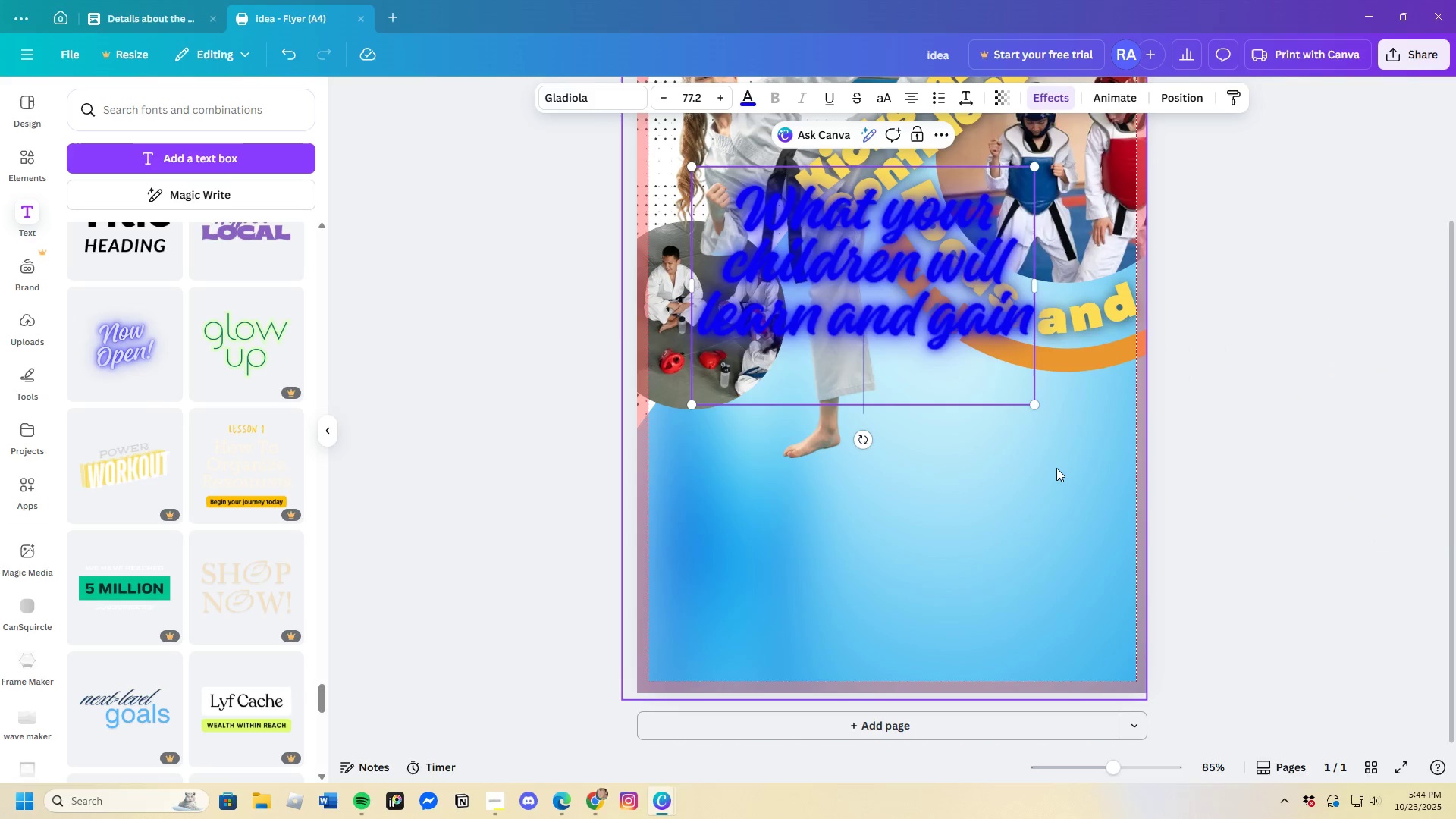 
left_click([1056, 468])
 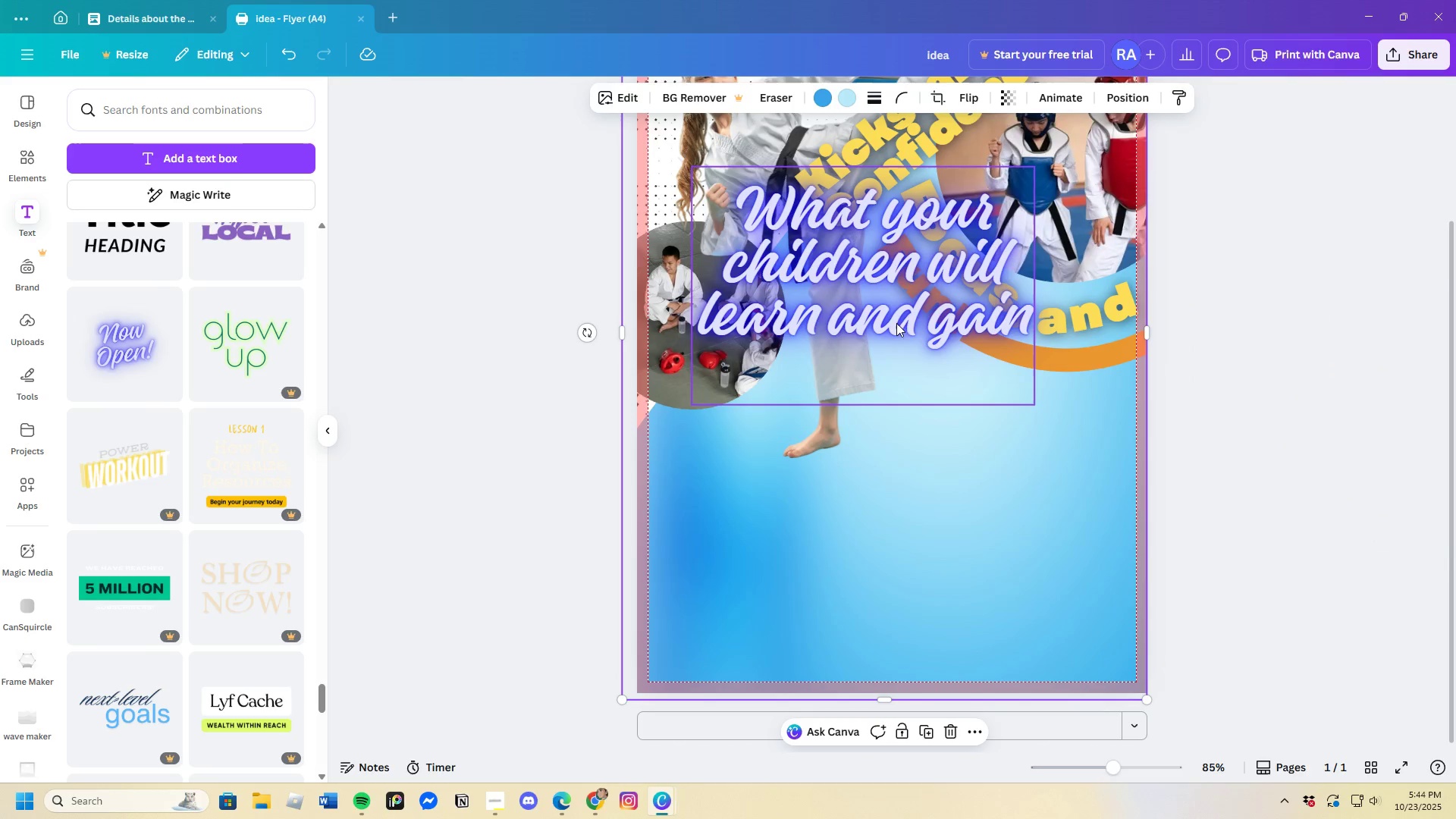 
left_click_drag(start_coordinate=[896, 320], to_coordinate=[839, 495])
 